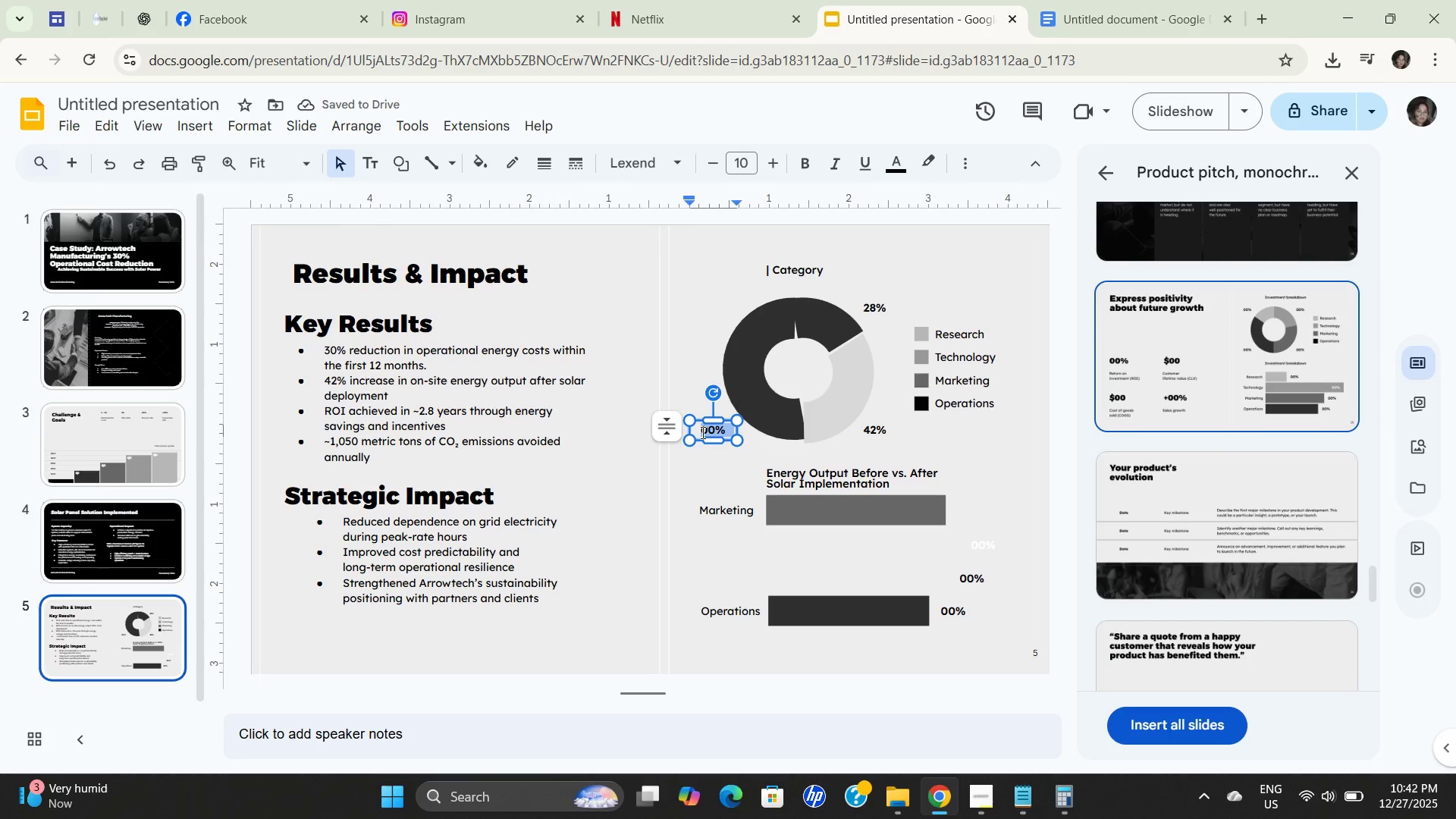 
left_click([701, 432])
 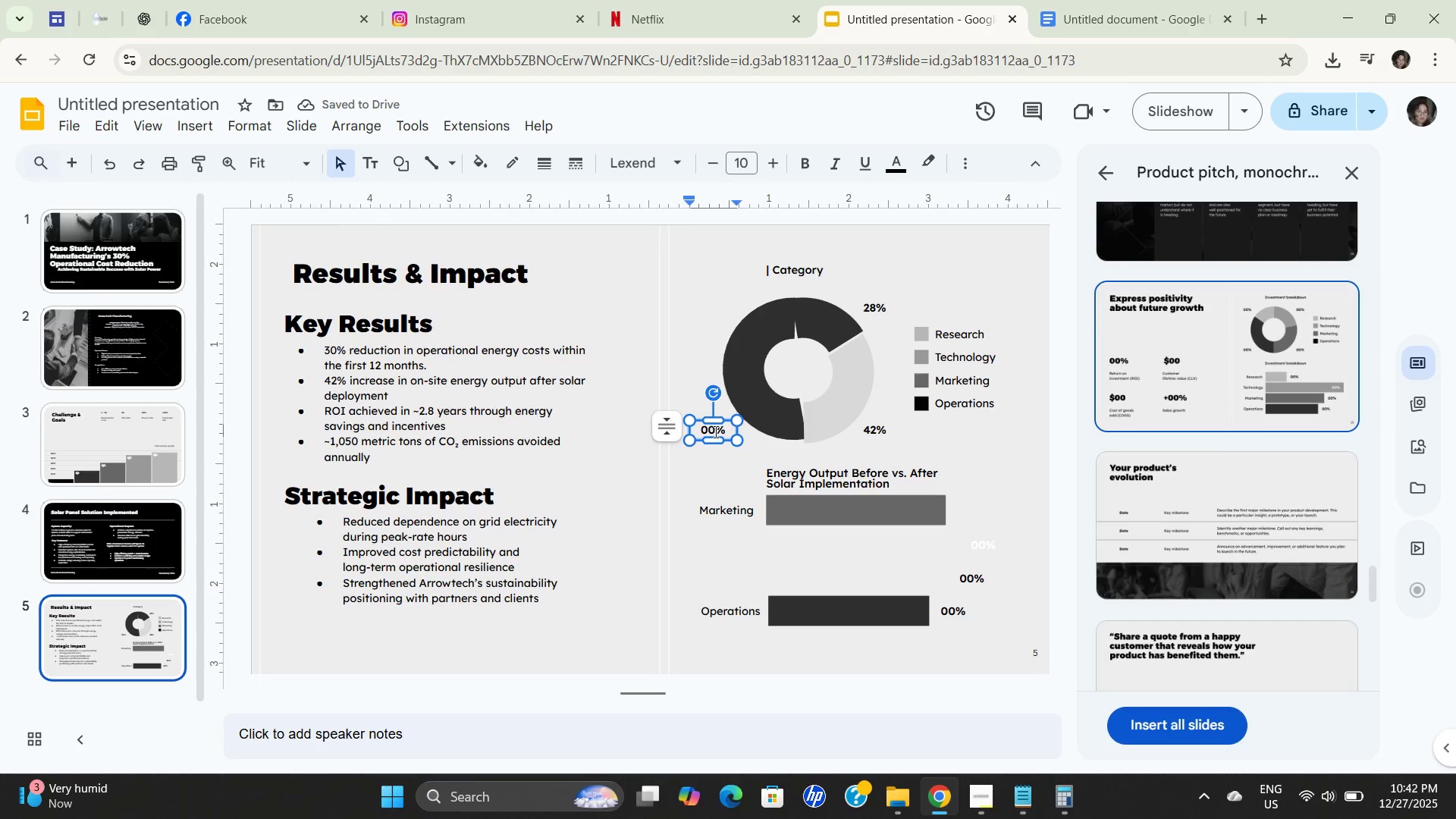 
left_click_drag(start_coordinate=[715, 431], to_coordinate=[672, 428])
 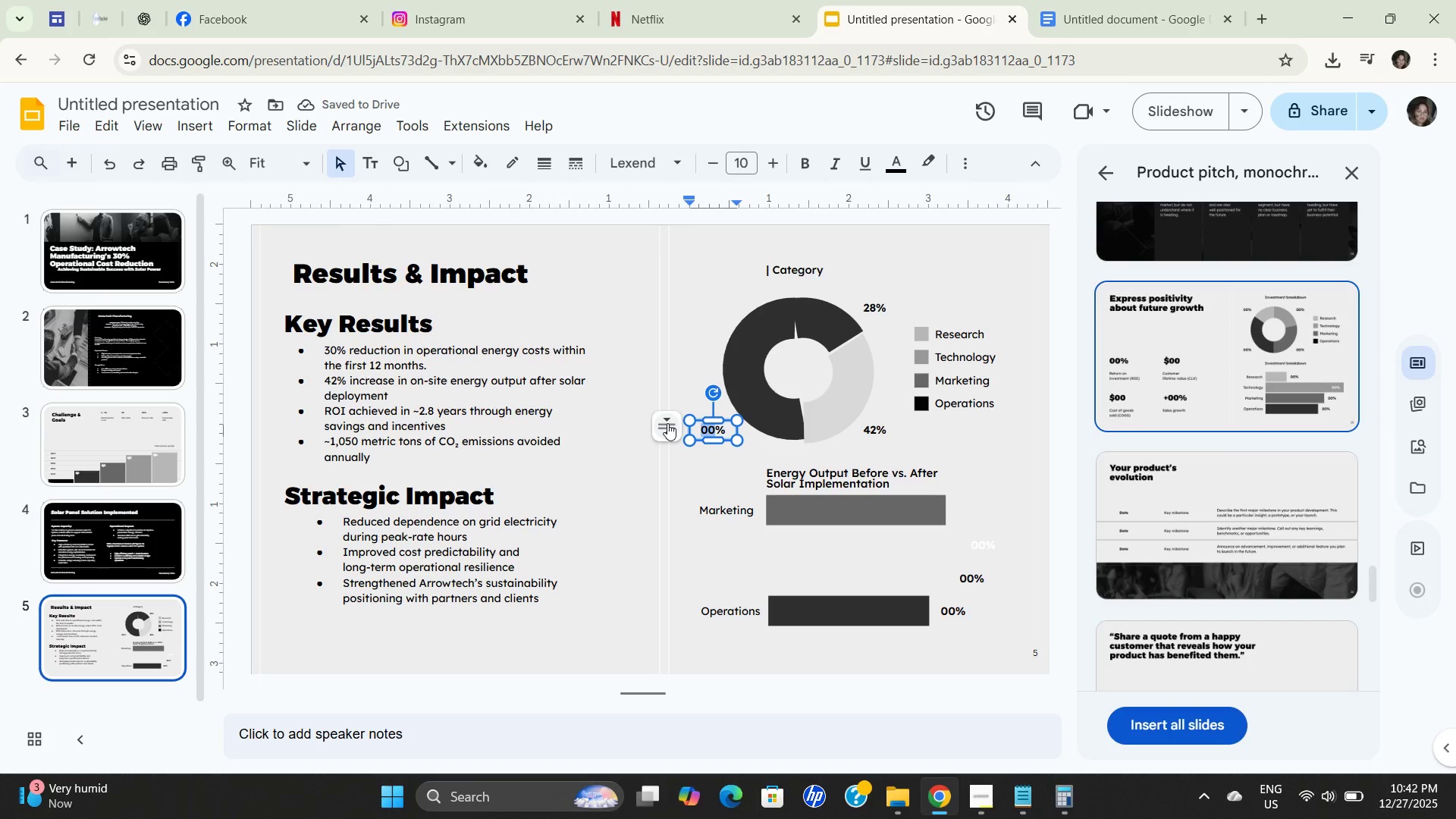 
key(Numpad3)
 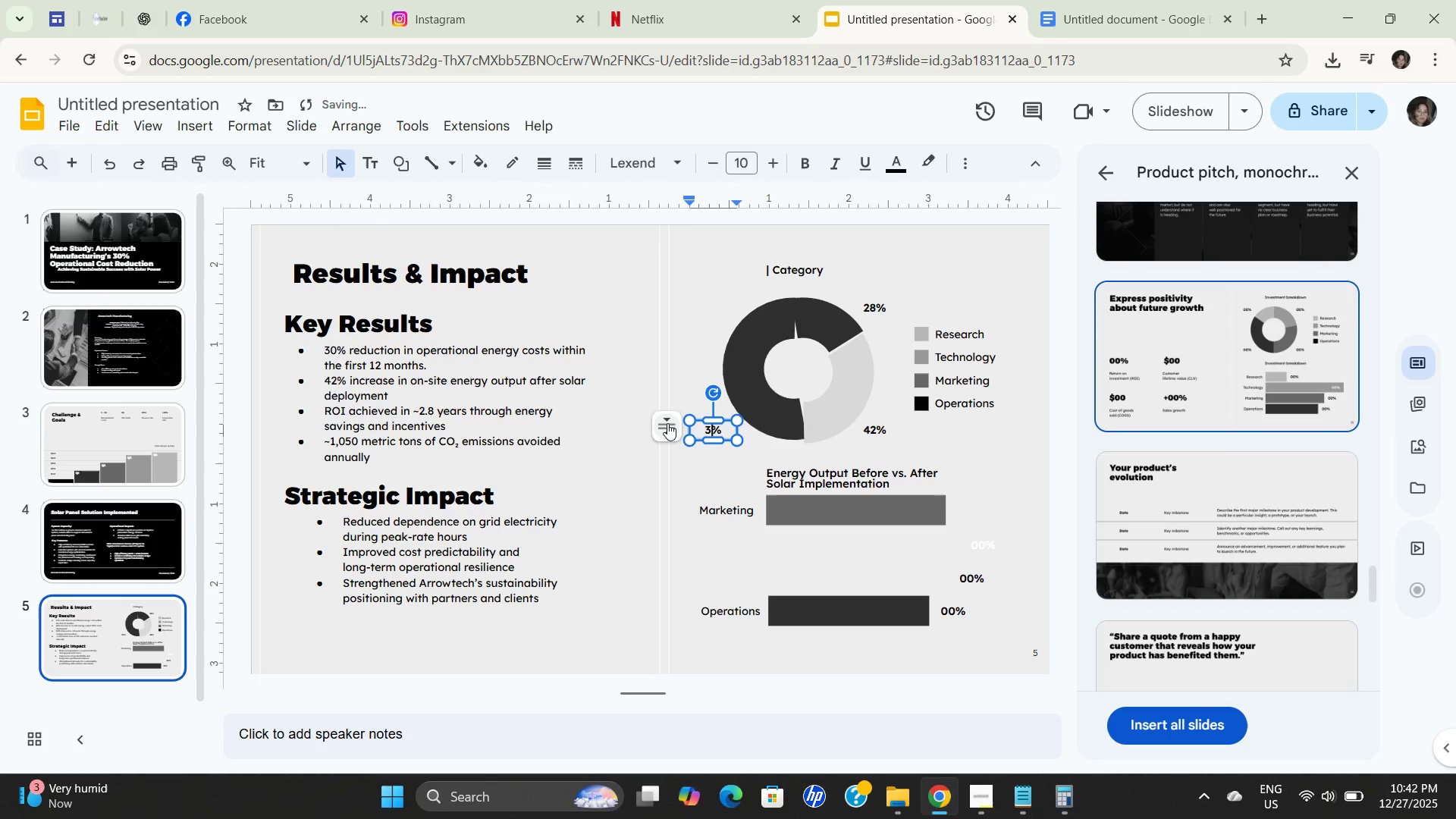 
key(Numpad0)
 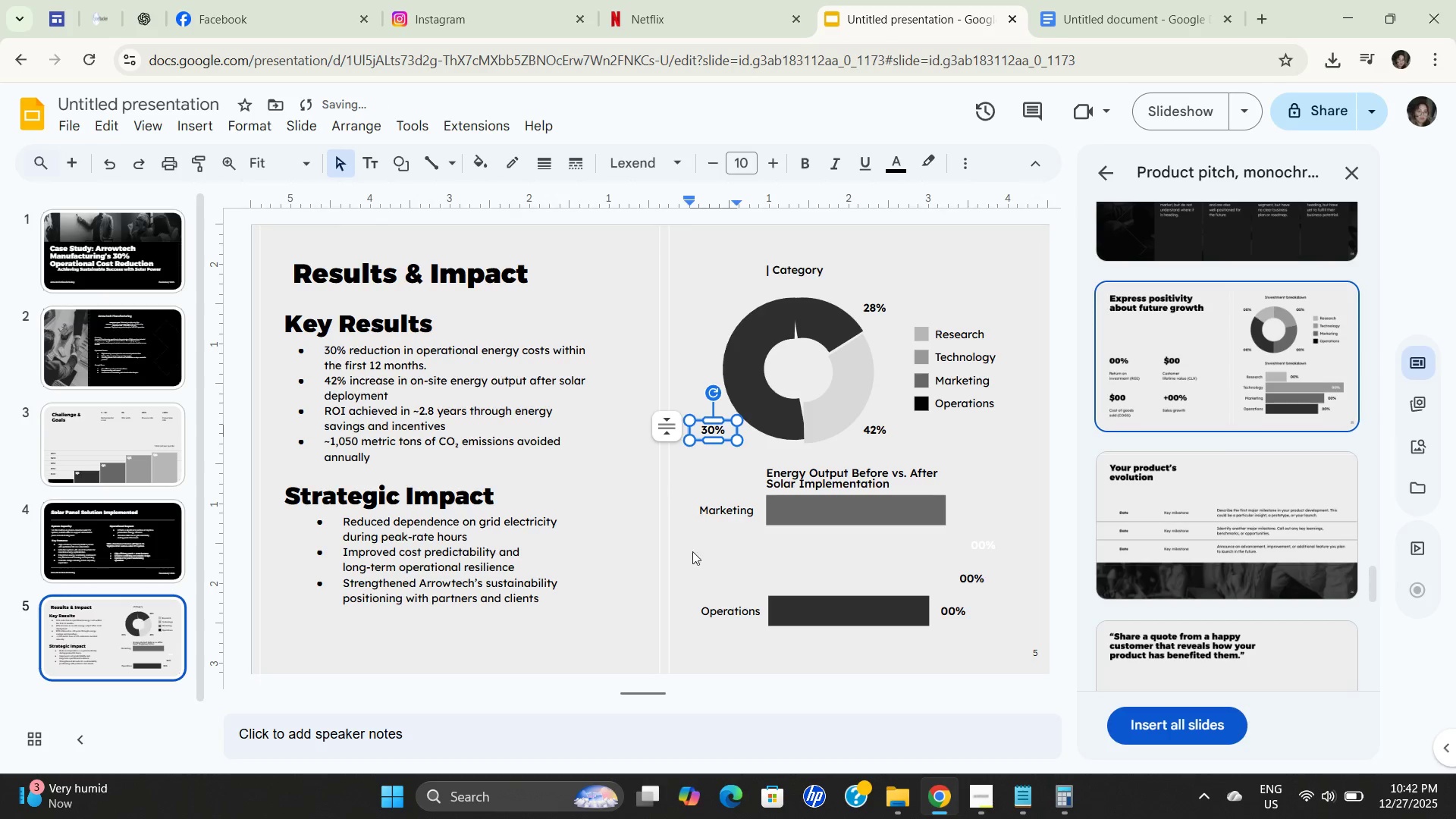 
left_click([687, 560])
 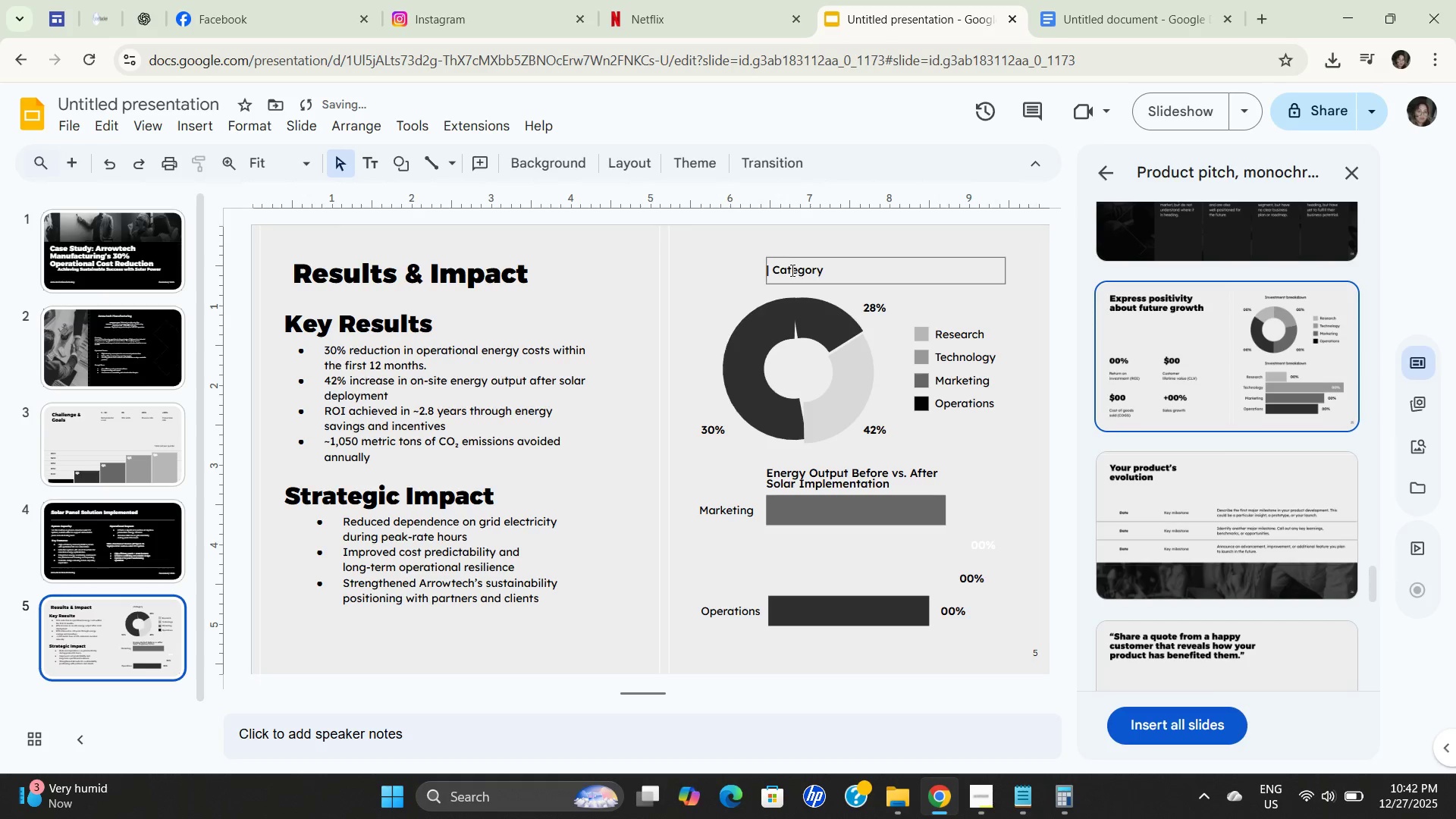 
double_click([789, 270])
 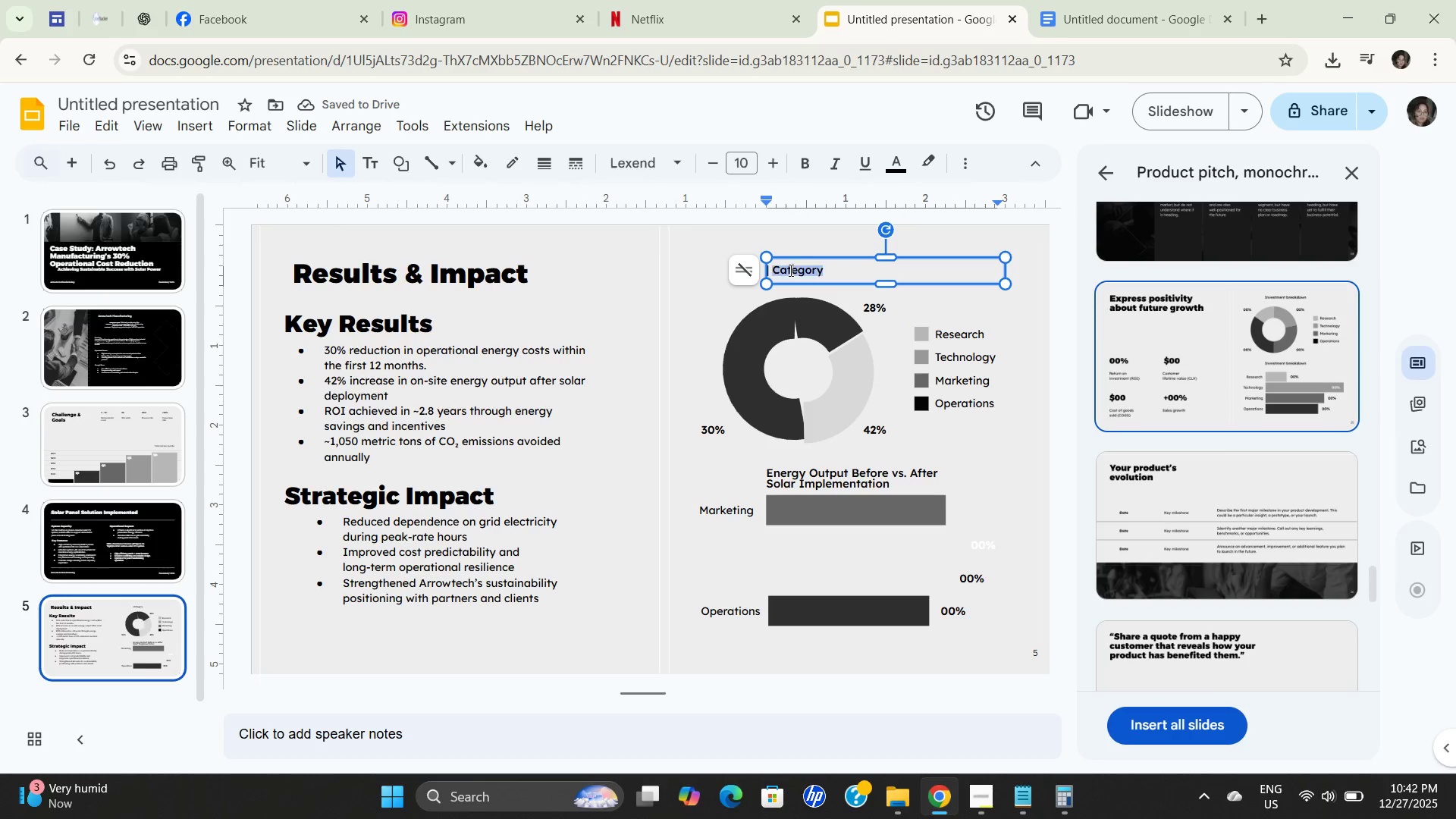 
triple_click([789, 270])
 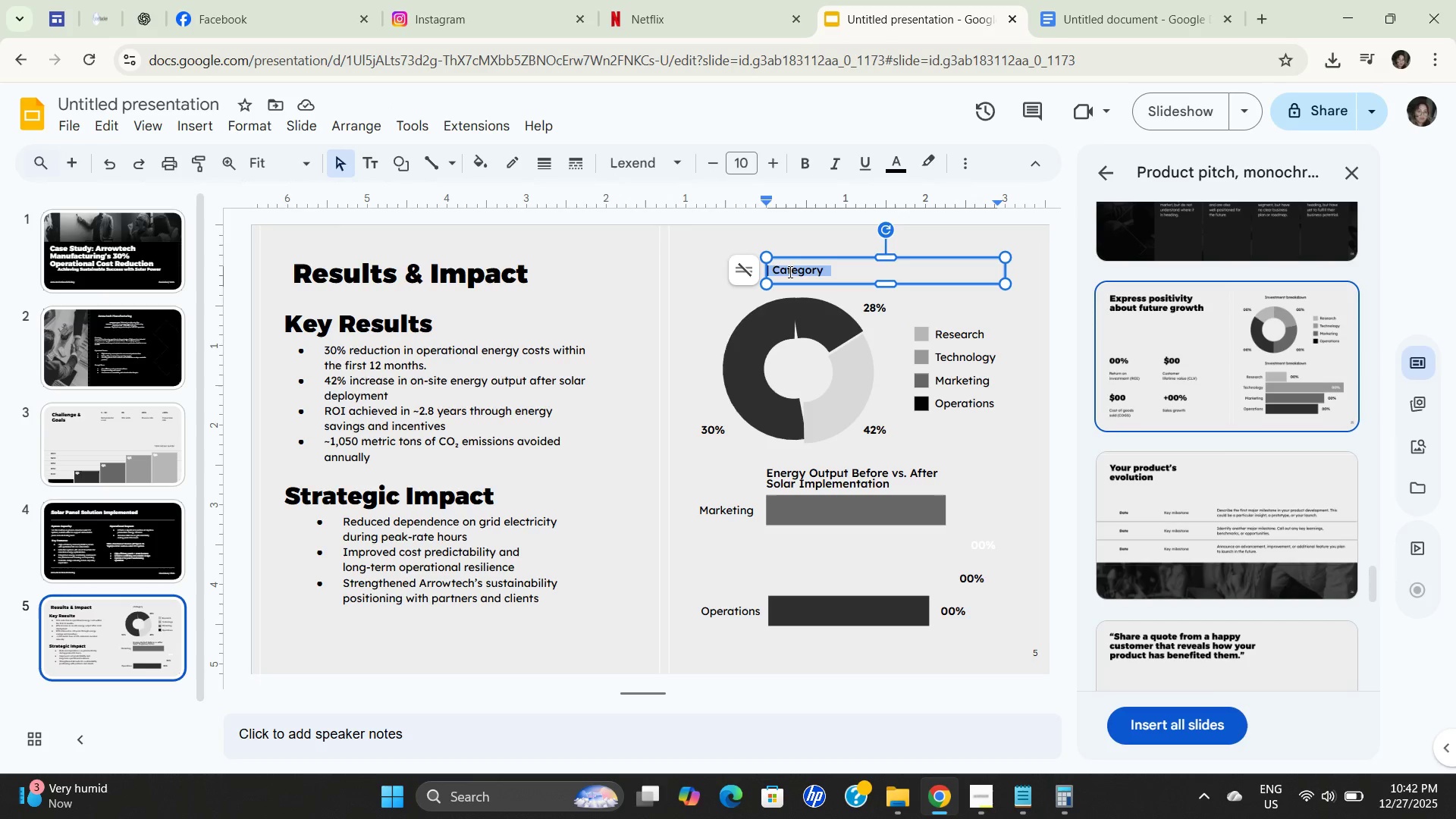 
key(Backspace)
 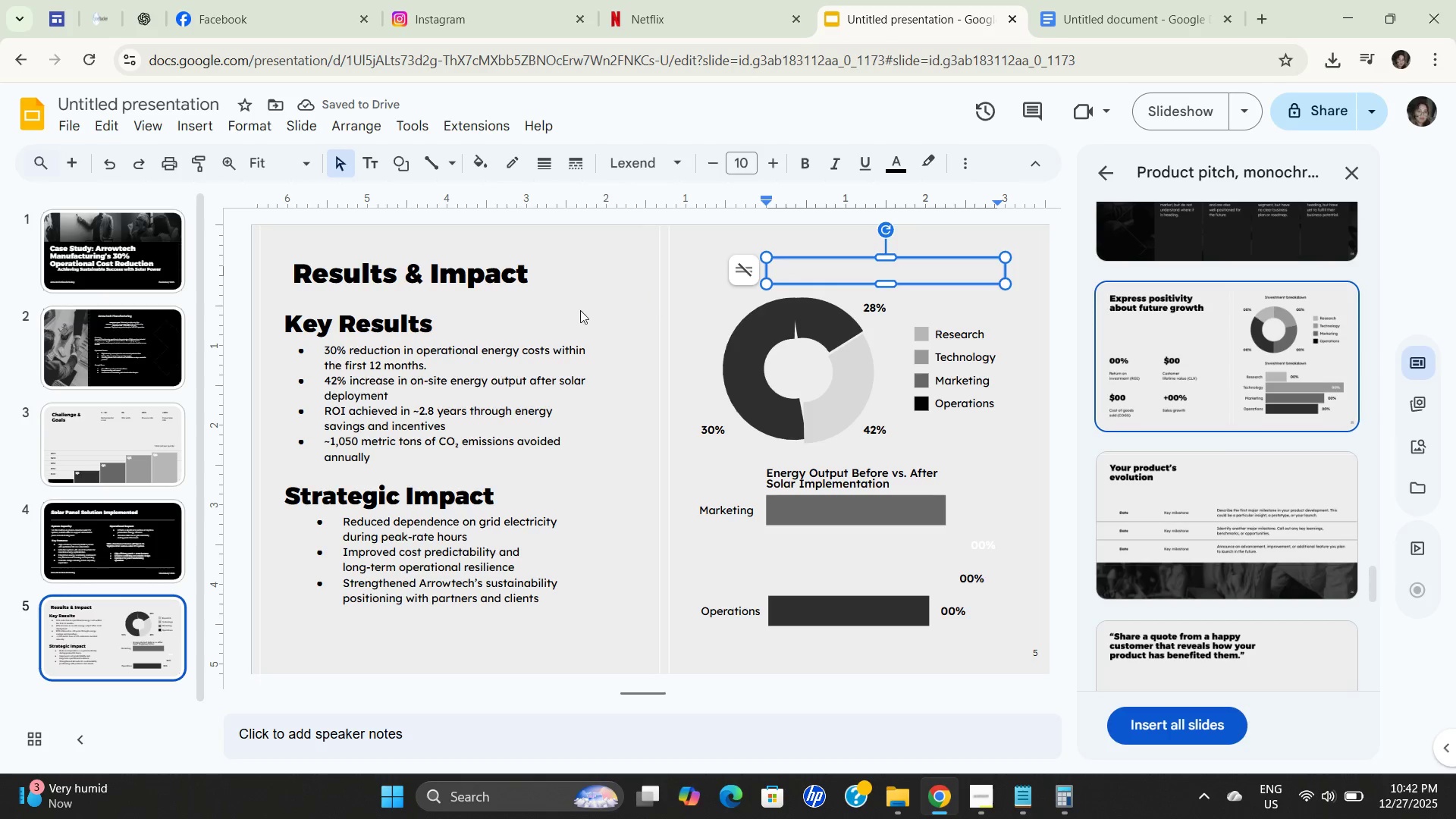 
left_click([415, 410])
 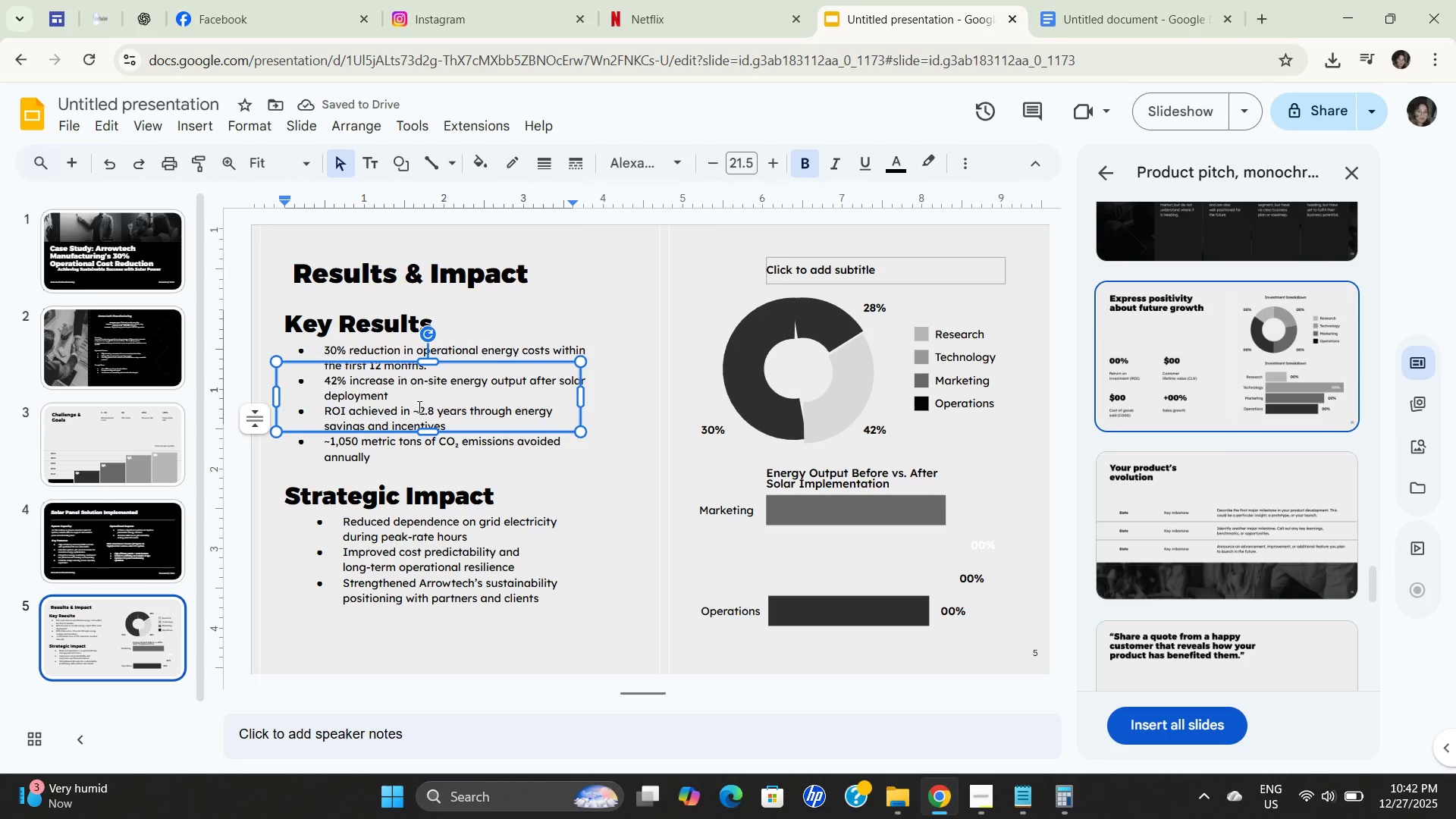 
left_click_drag(start_coordinate=[418, 406], to_coordinate=[481, 424])
 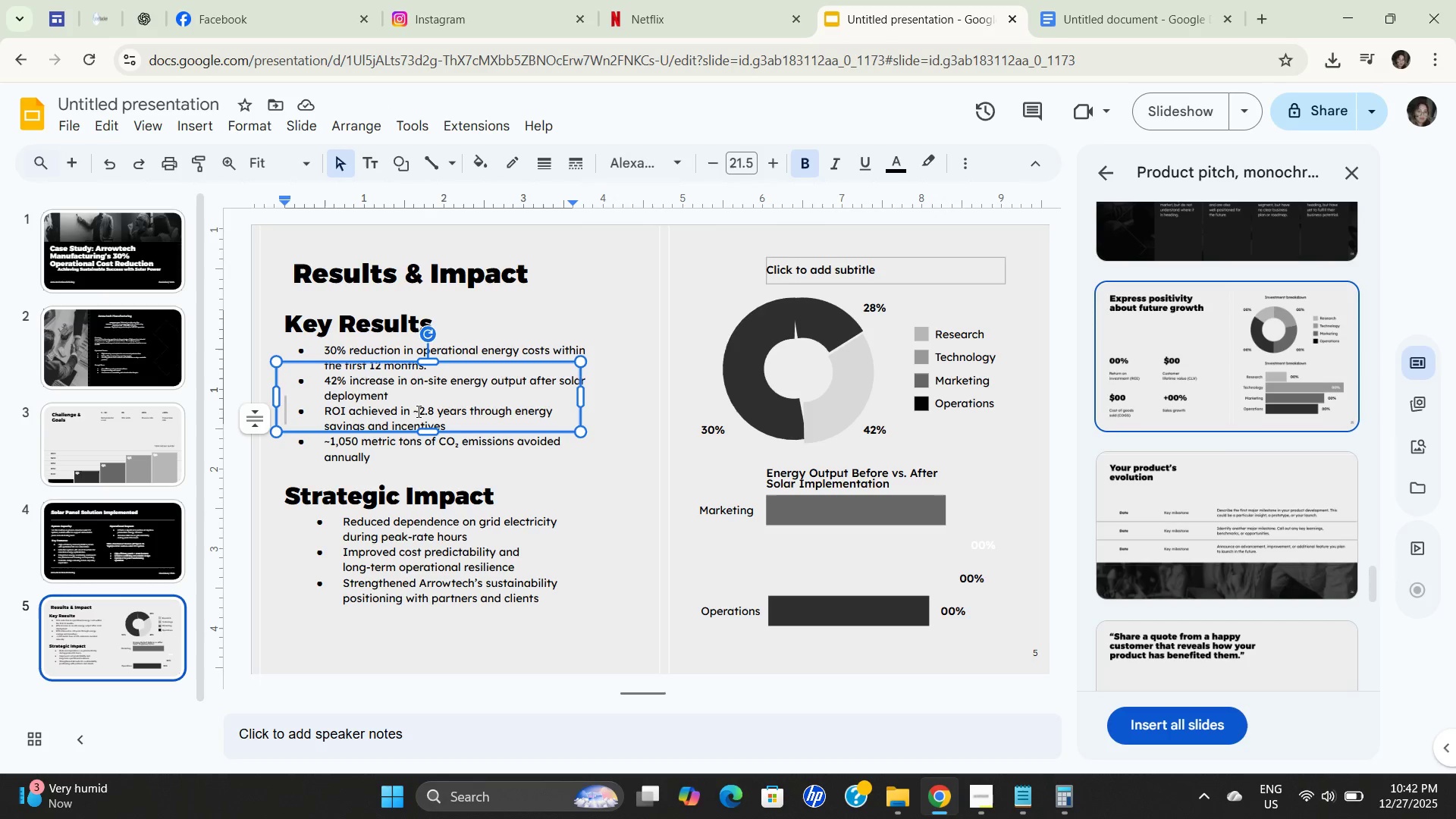 
left_click_drag(start_coordinate=[417, 411], to_coordinate=[475, 414])
 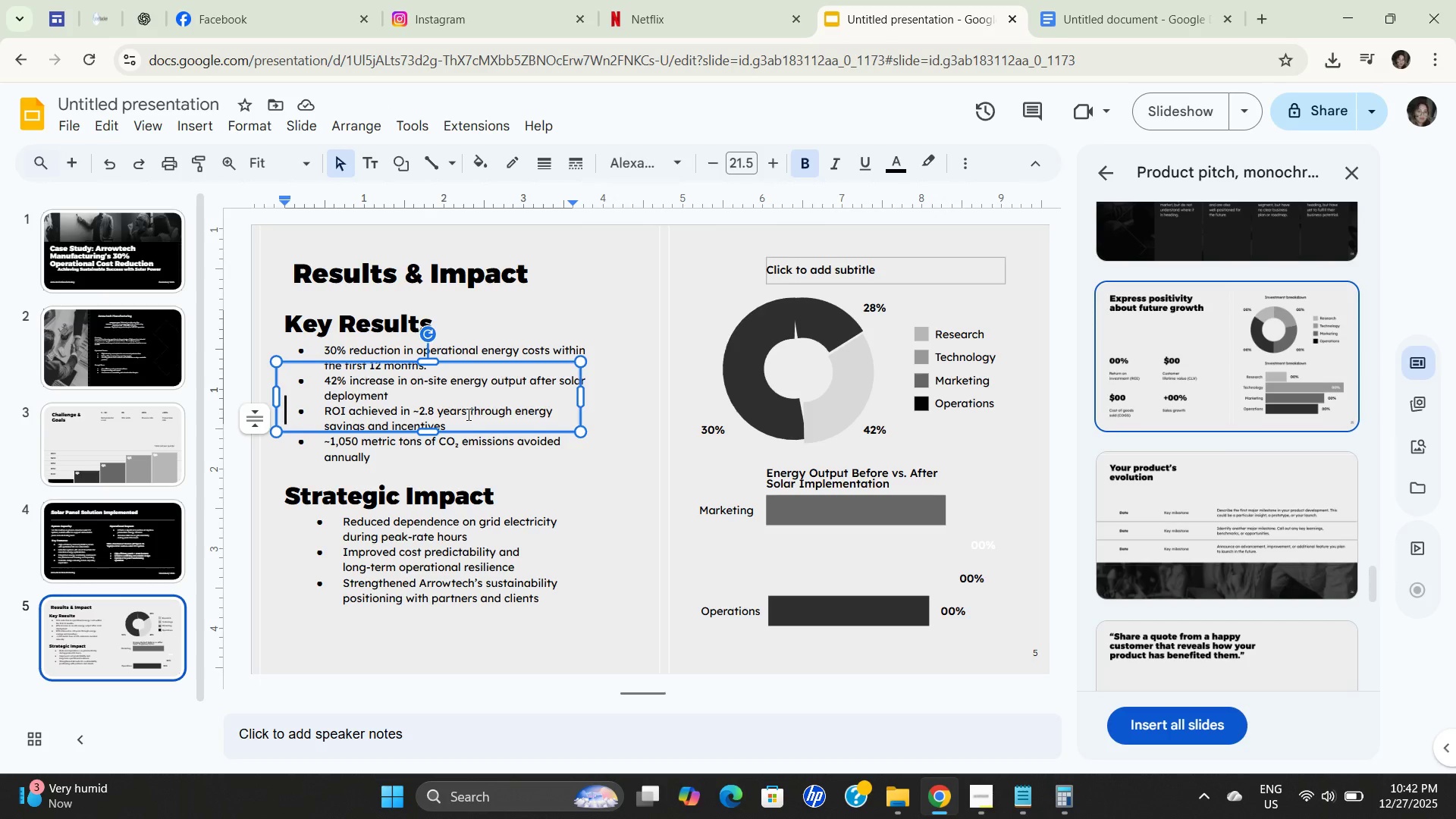 
double_click([467, 414])
 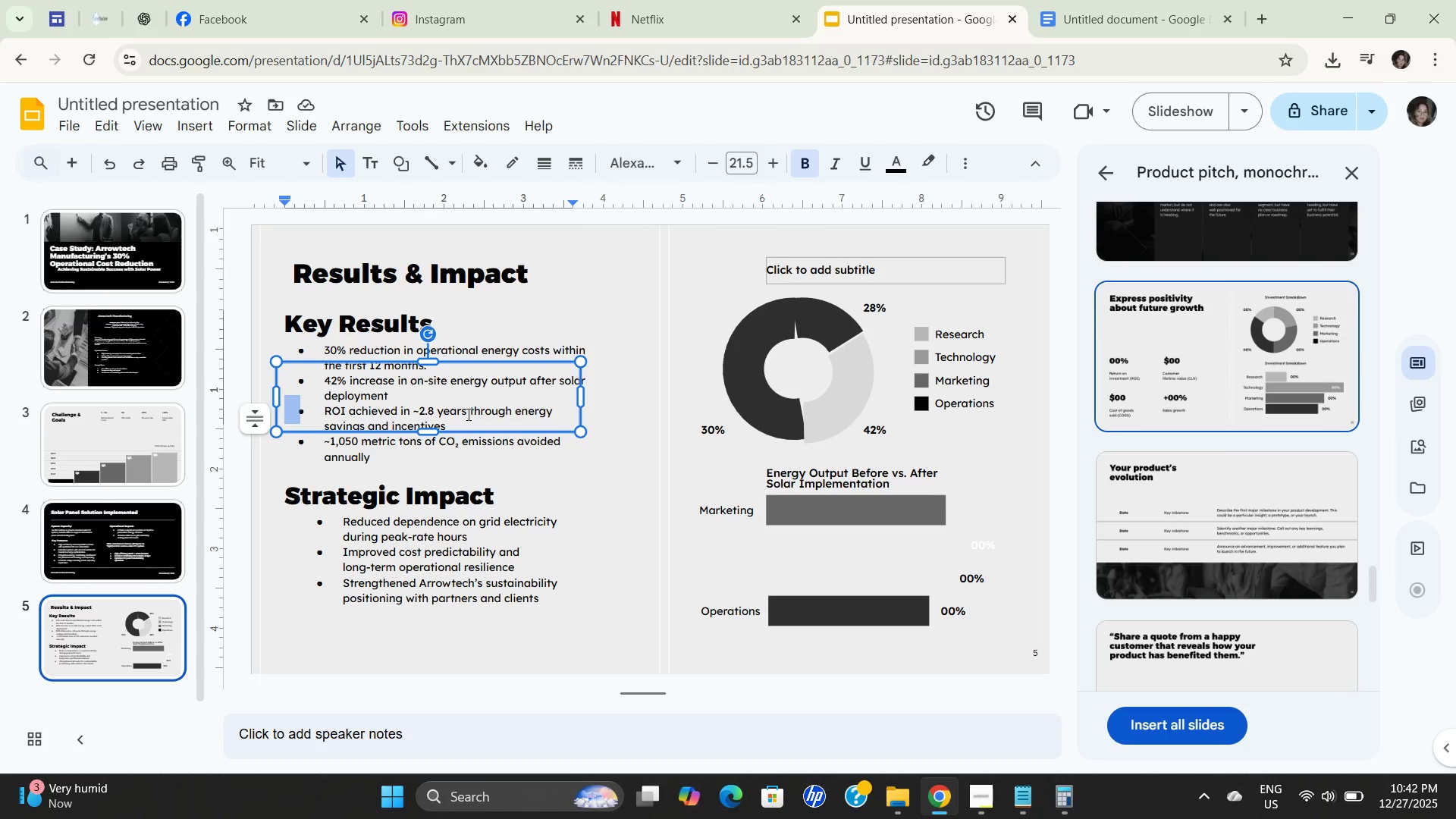 
scroll: coordinate [634, 513], scroll_direction: up, amount: 5.0
 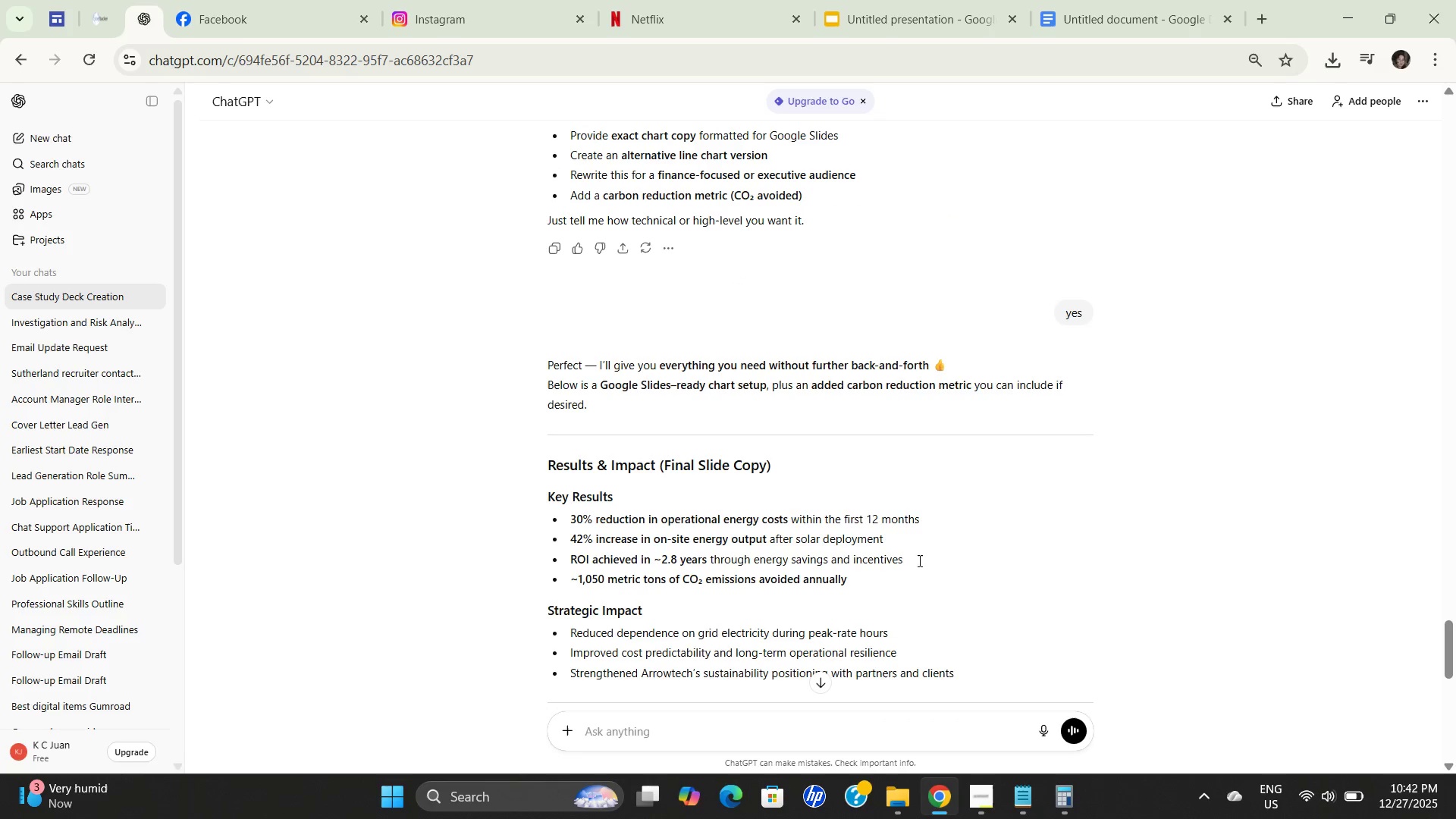 
triple_click([467, 414])
 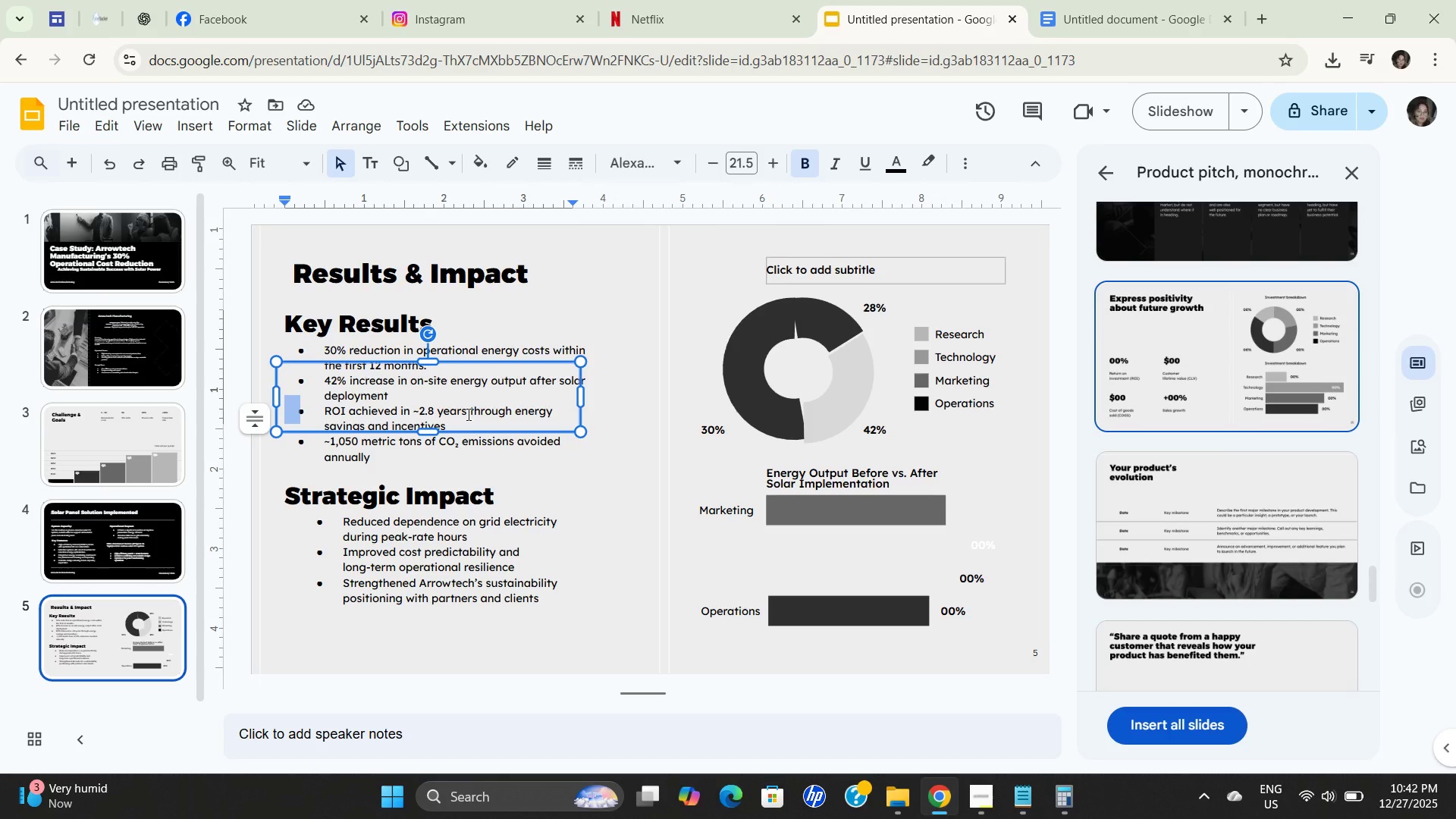 
triple_click([467, 414])
 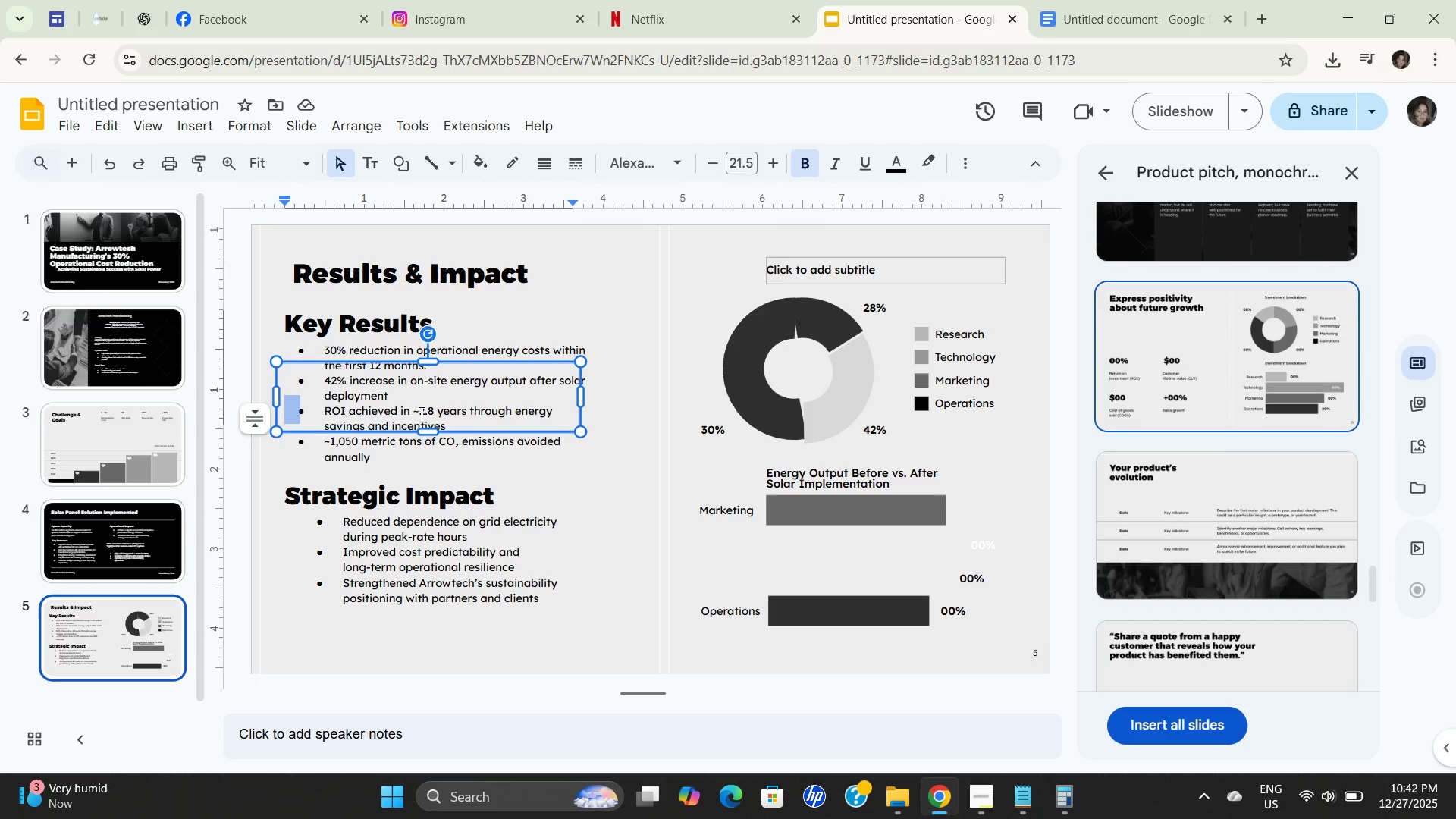 
left_click_drag(start_coordinate=[420, 413], to_coordinate=[497, 413])
 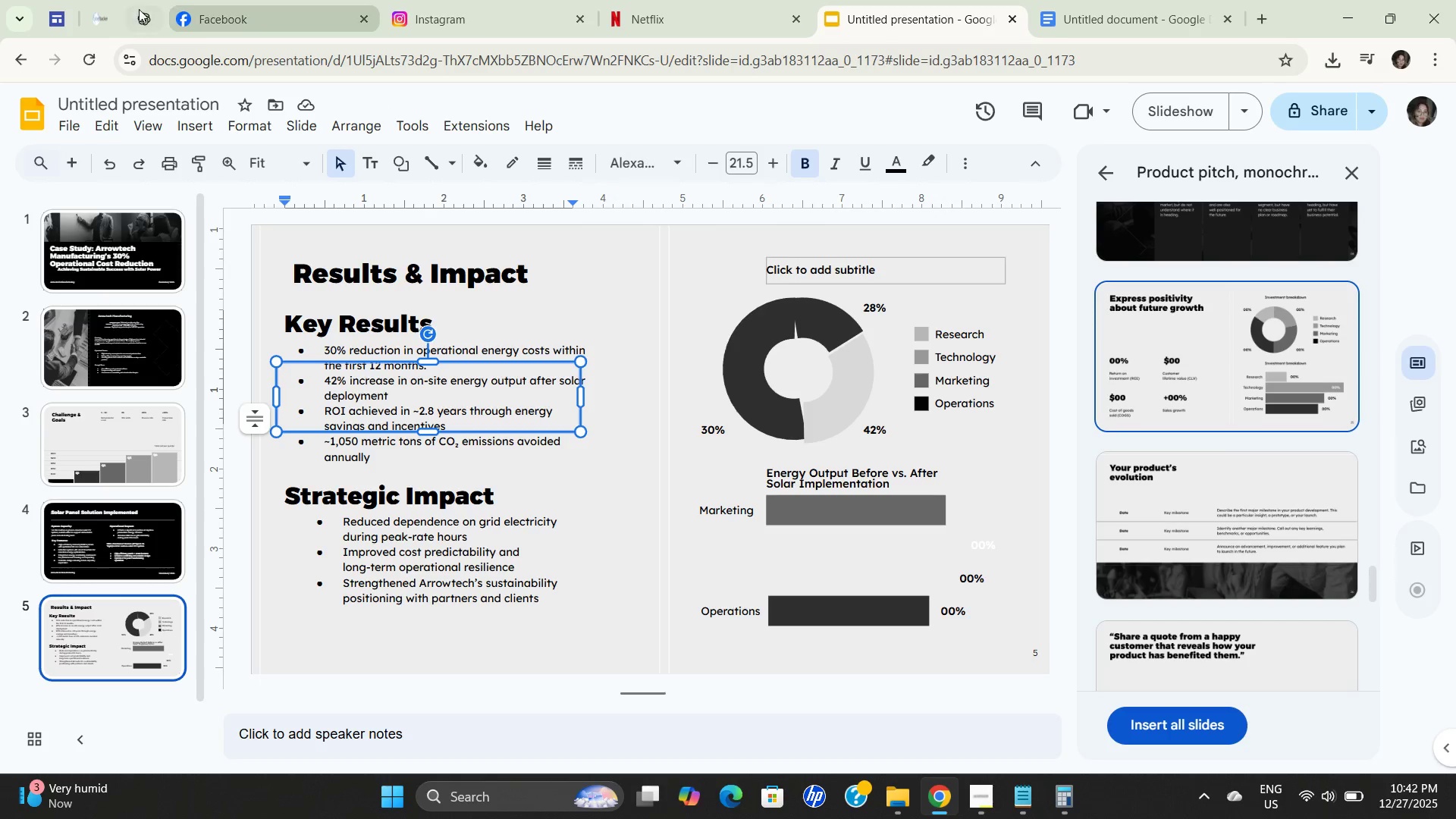 
left_click([133, 9])
 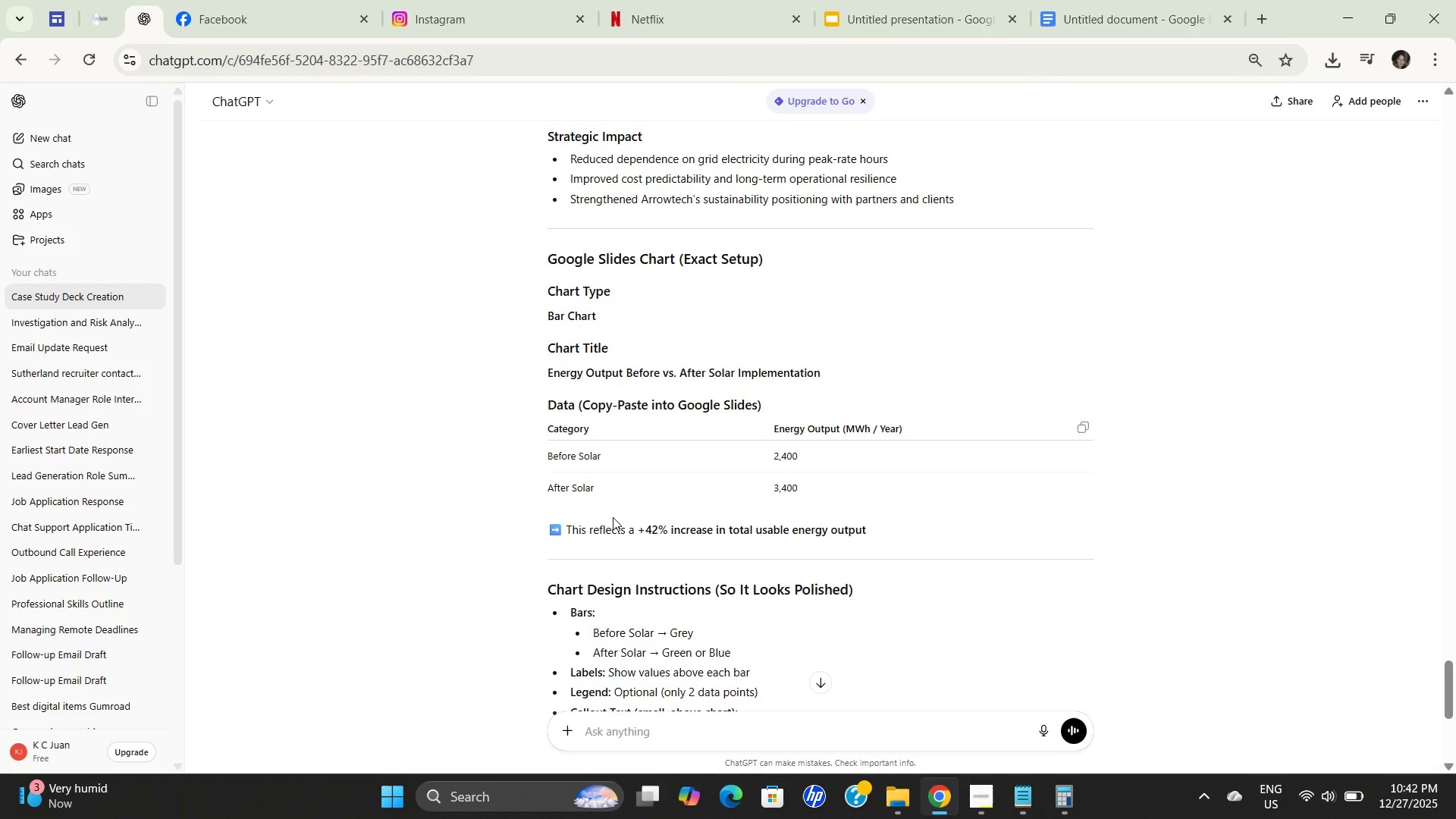 
left_click_drag(start_coordinate=[937, 557], to_coordinate=[572, 556])
 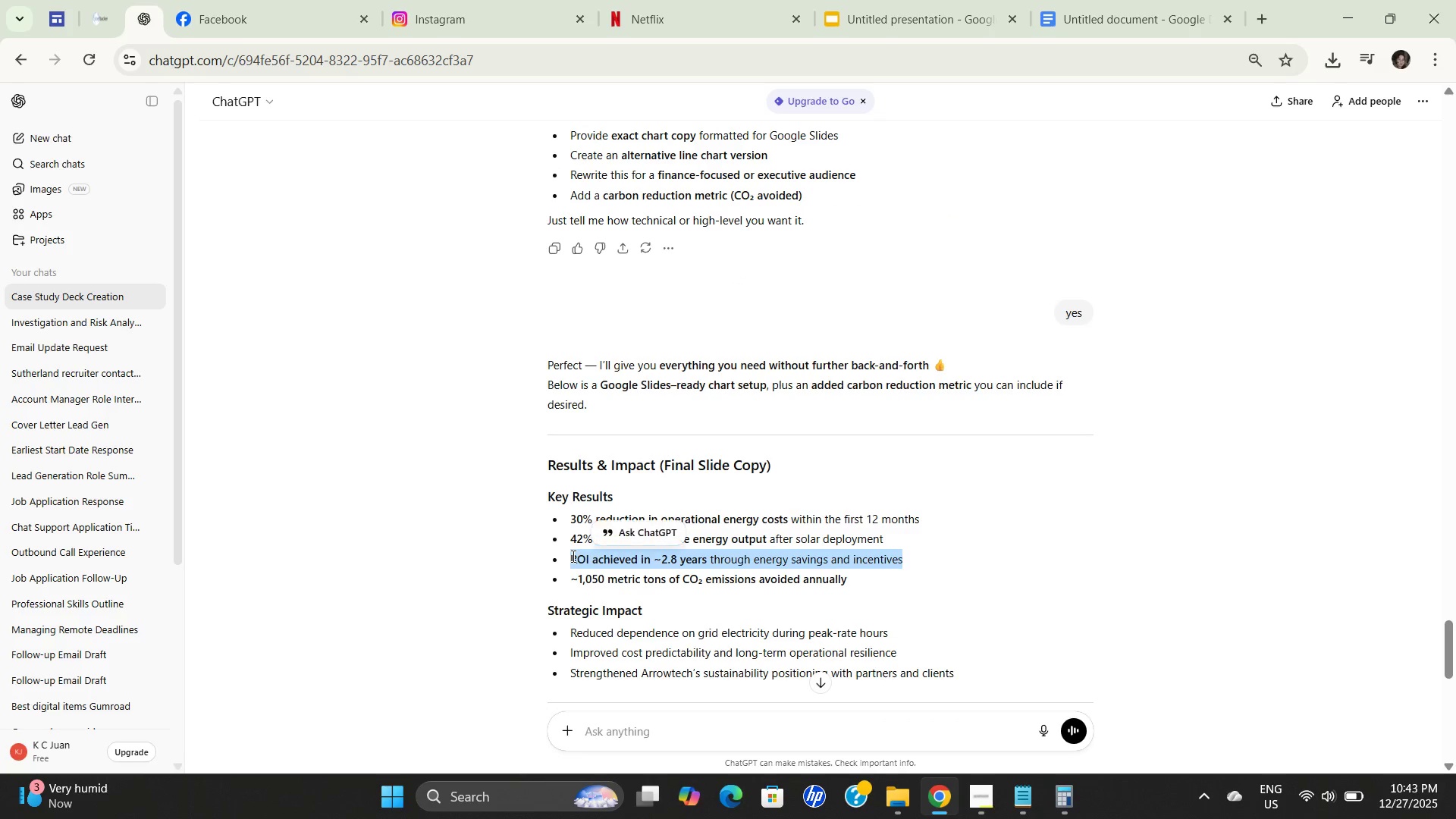 
key(Control+C)
 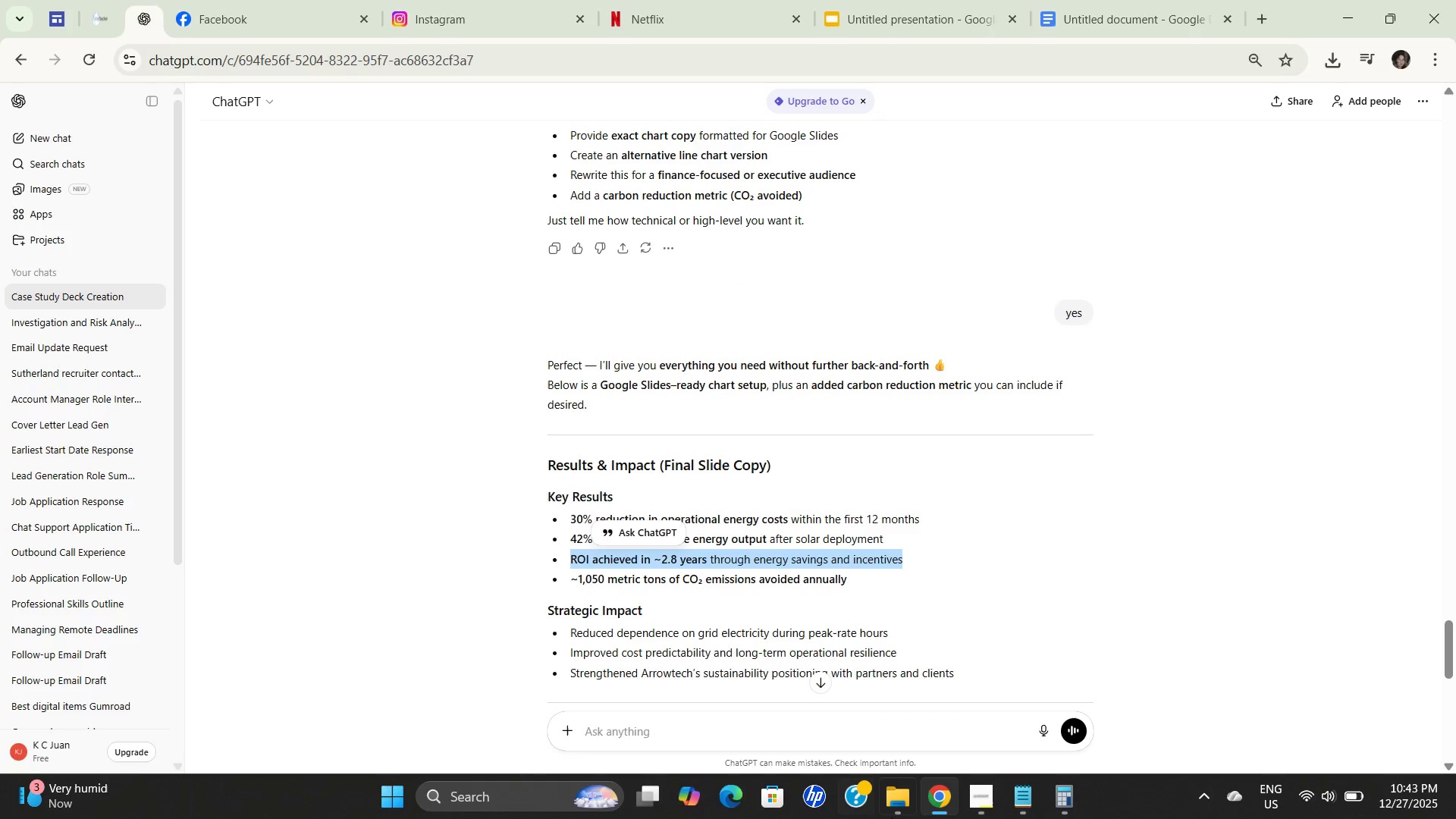 
key(Control+C)
 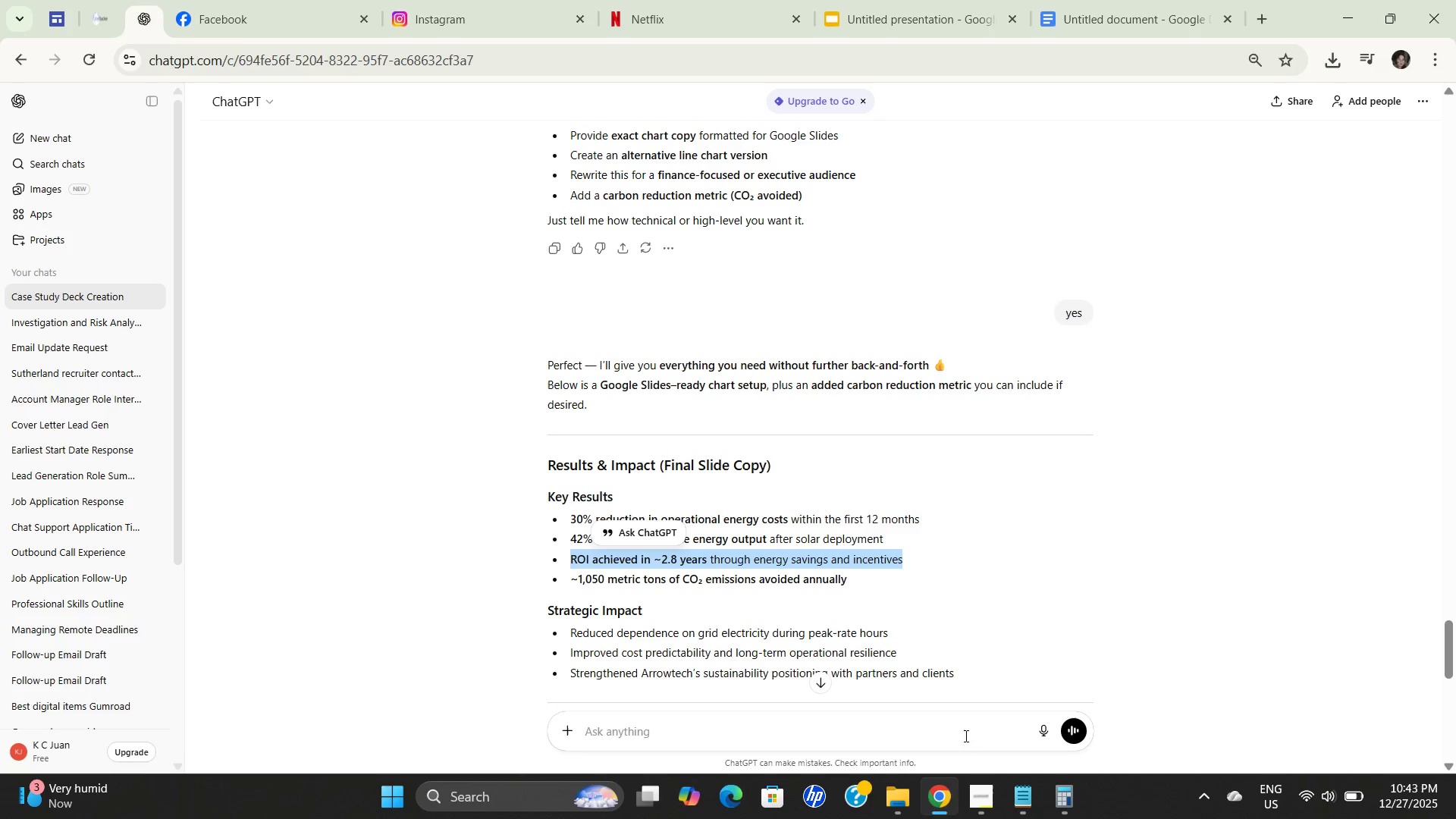 
key(Control+C)
 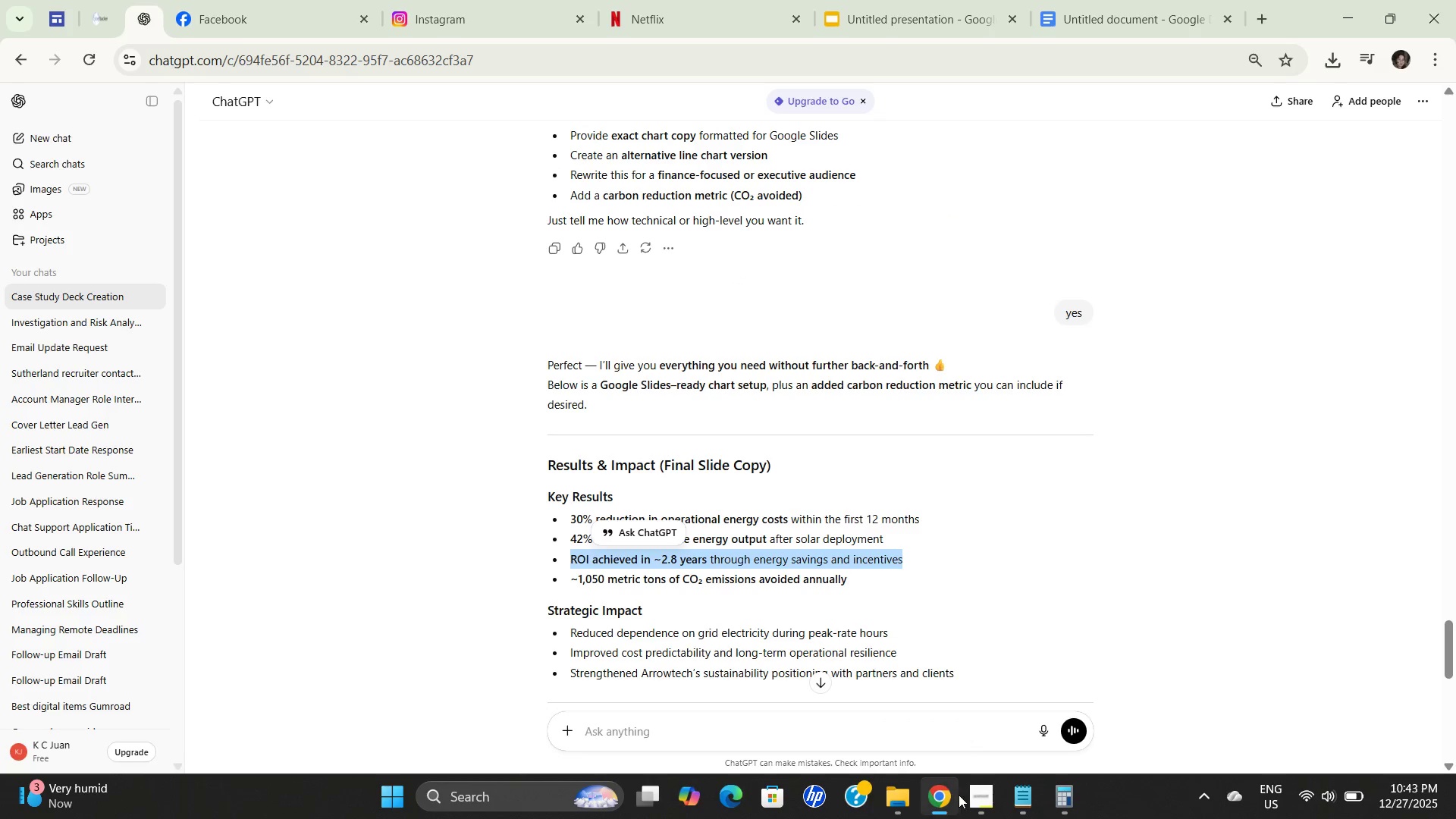 
key(Control+C)
 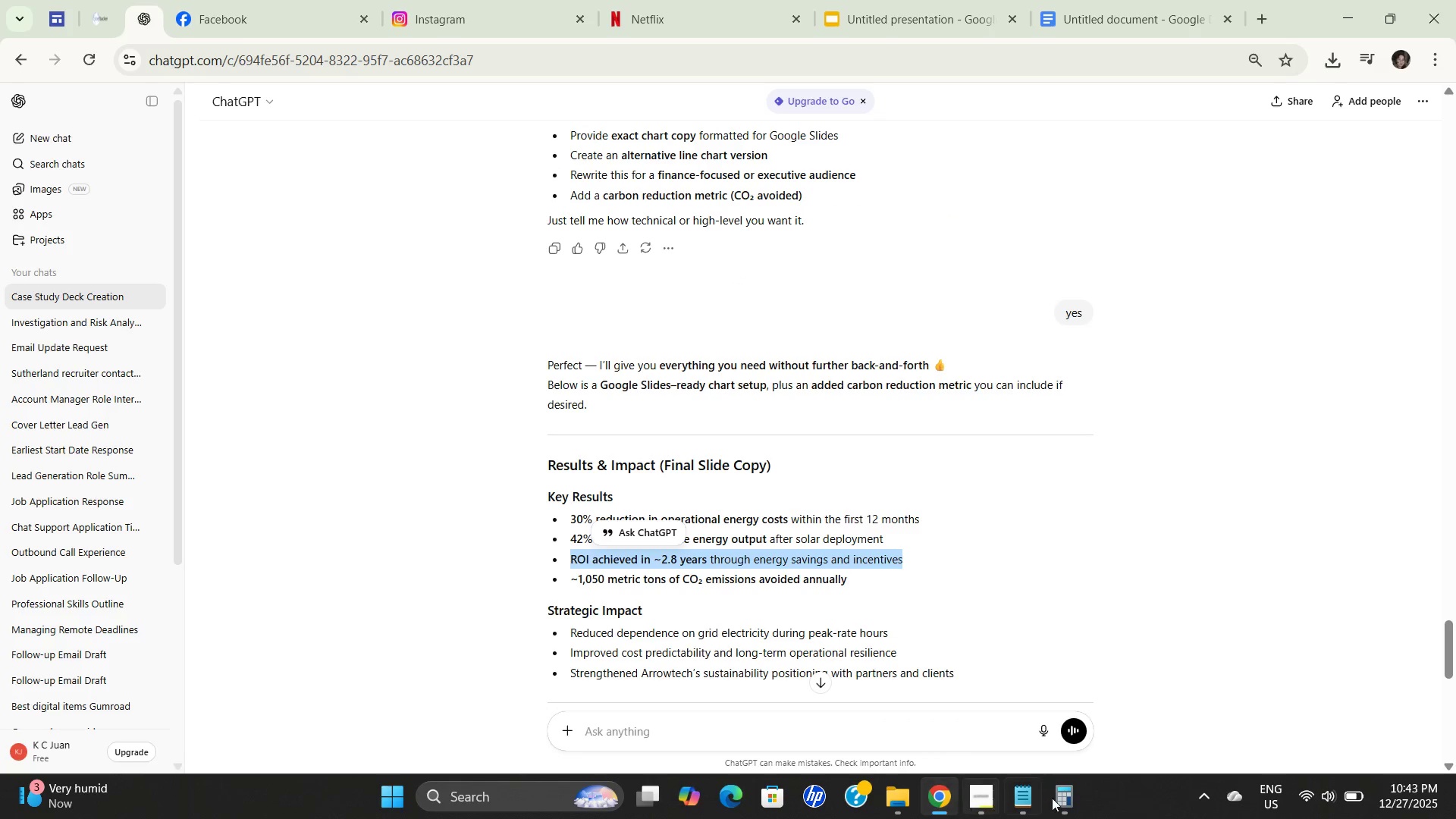 
key(Control+C)
 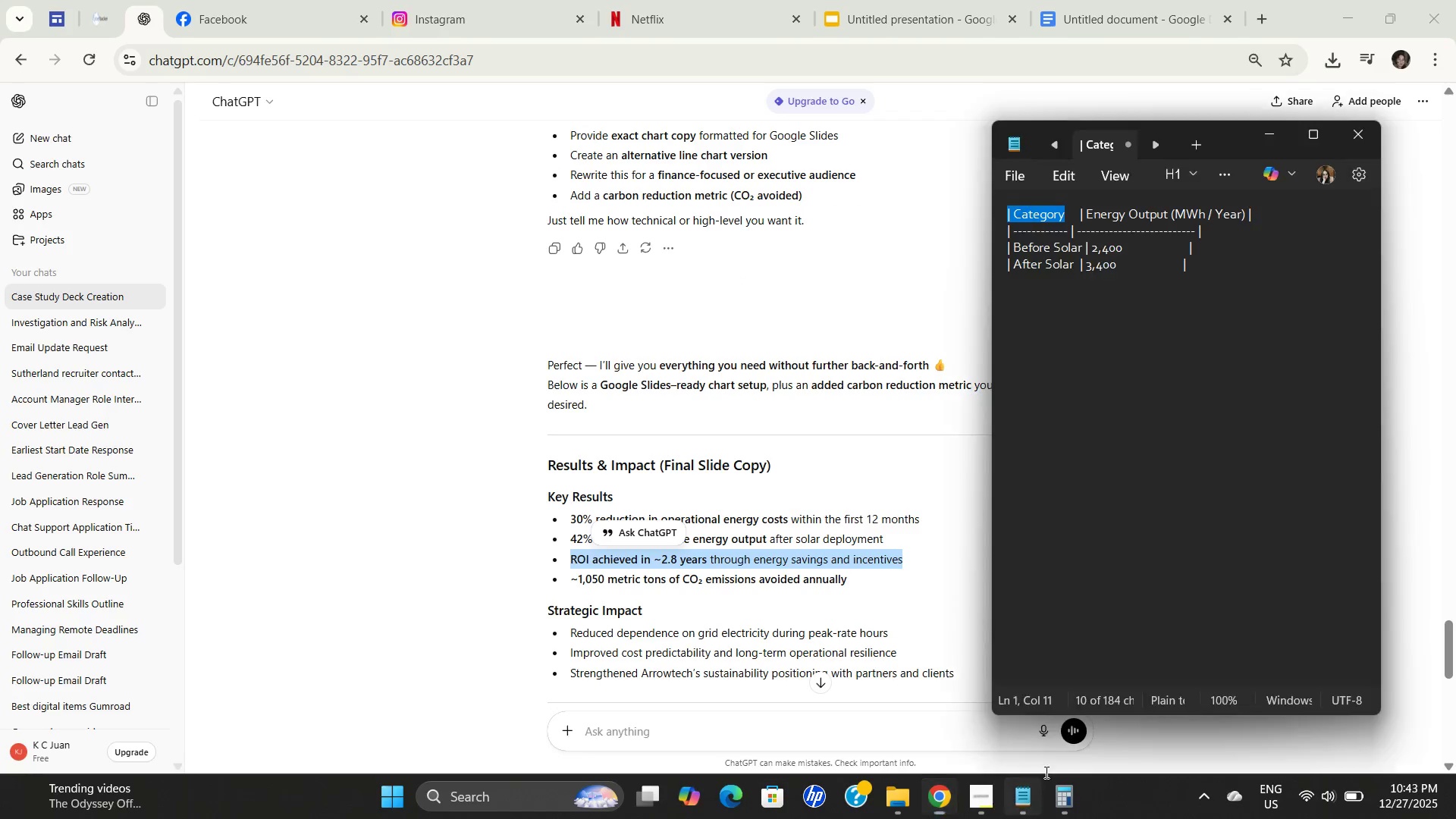 
double_click([1193, 521])
 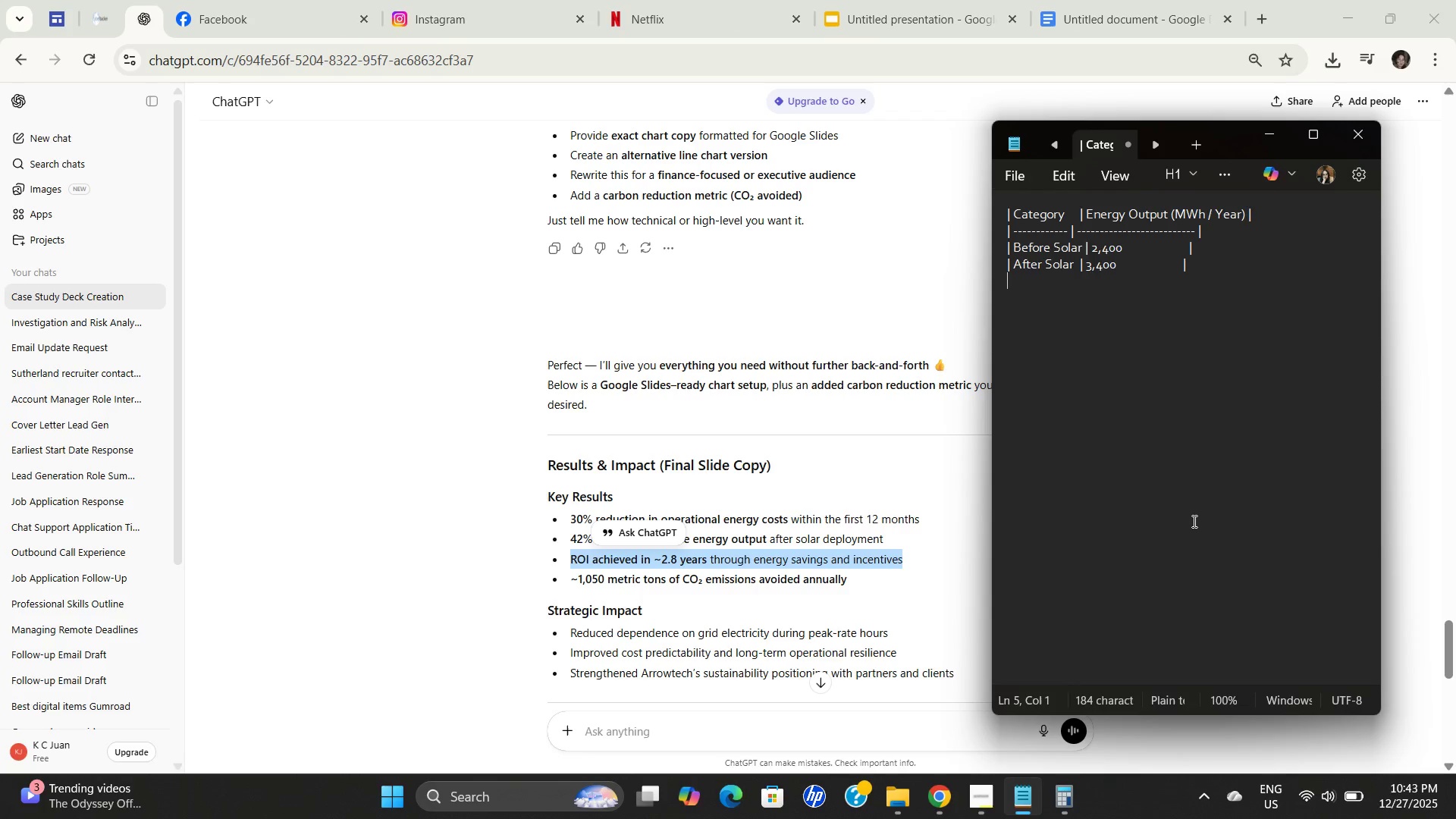 
key(Control+ControlLeft)
 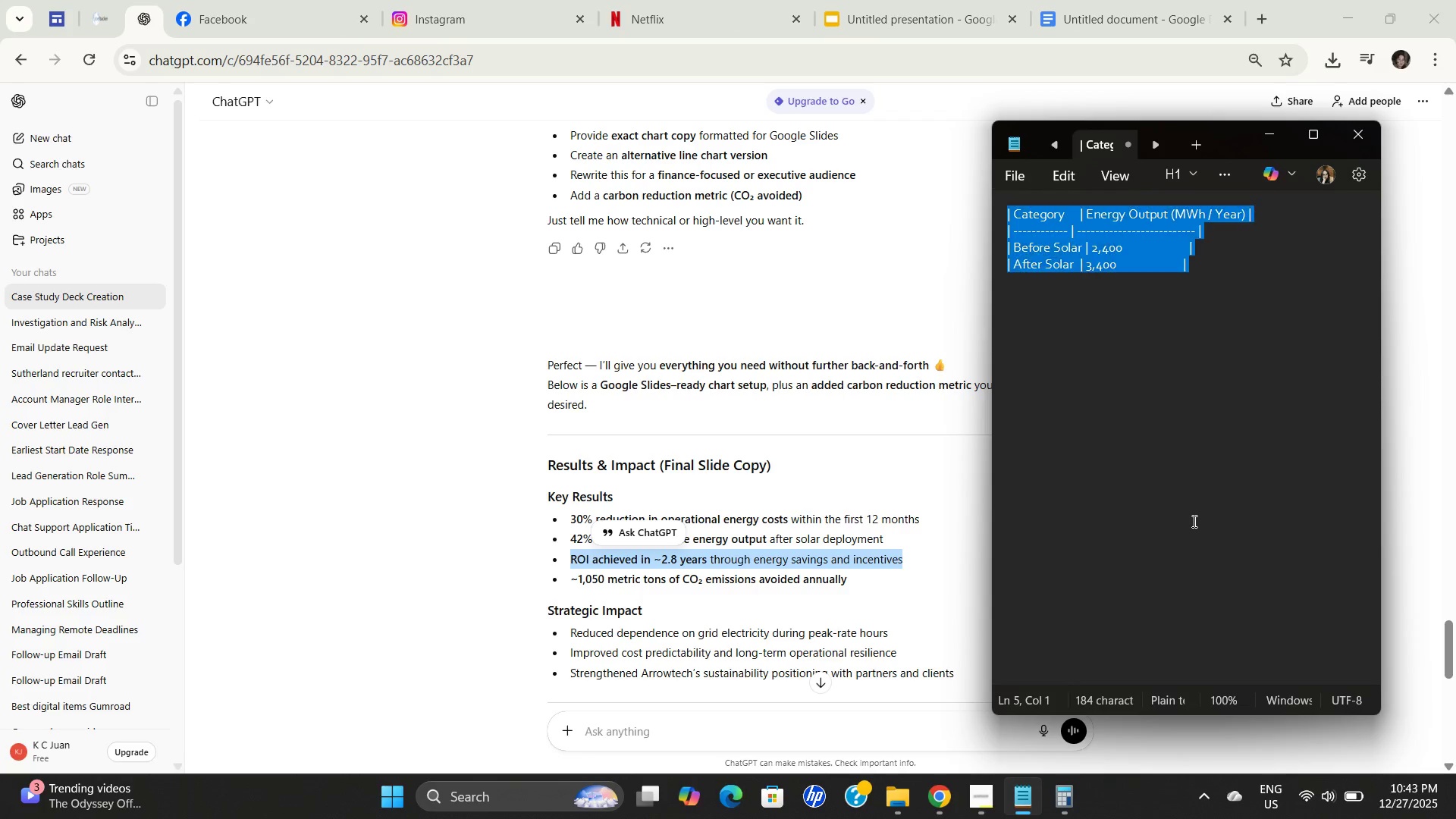 
key(Control+A)
 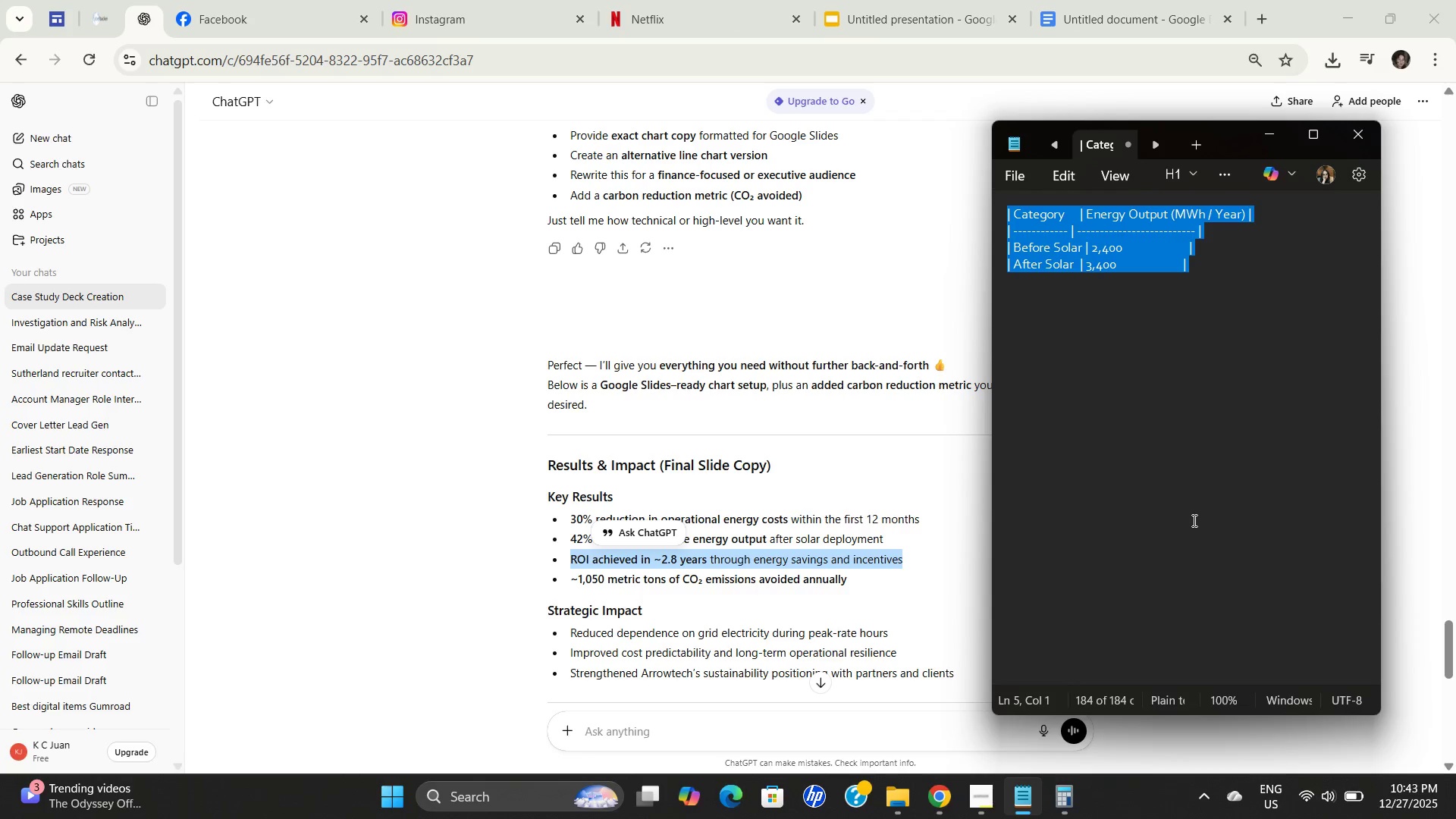 
key(Control+V)
 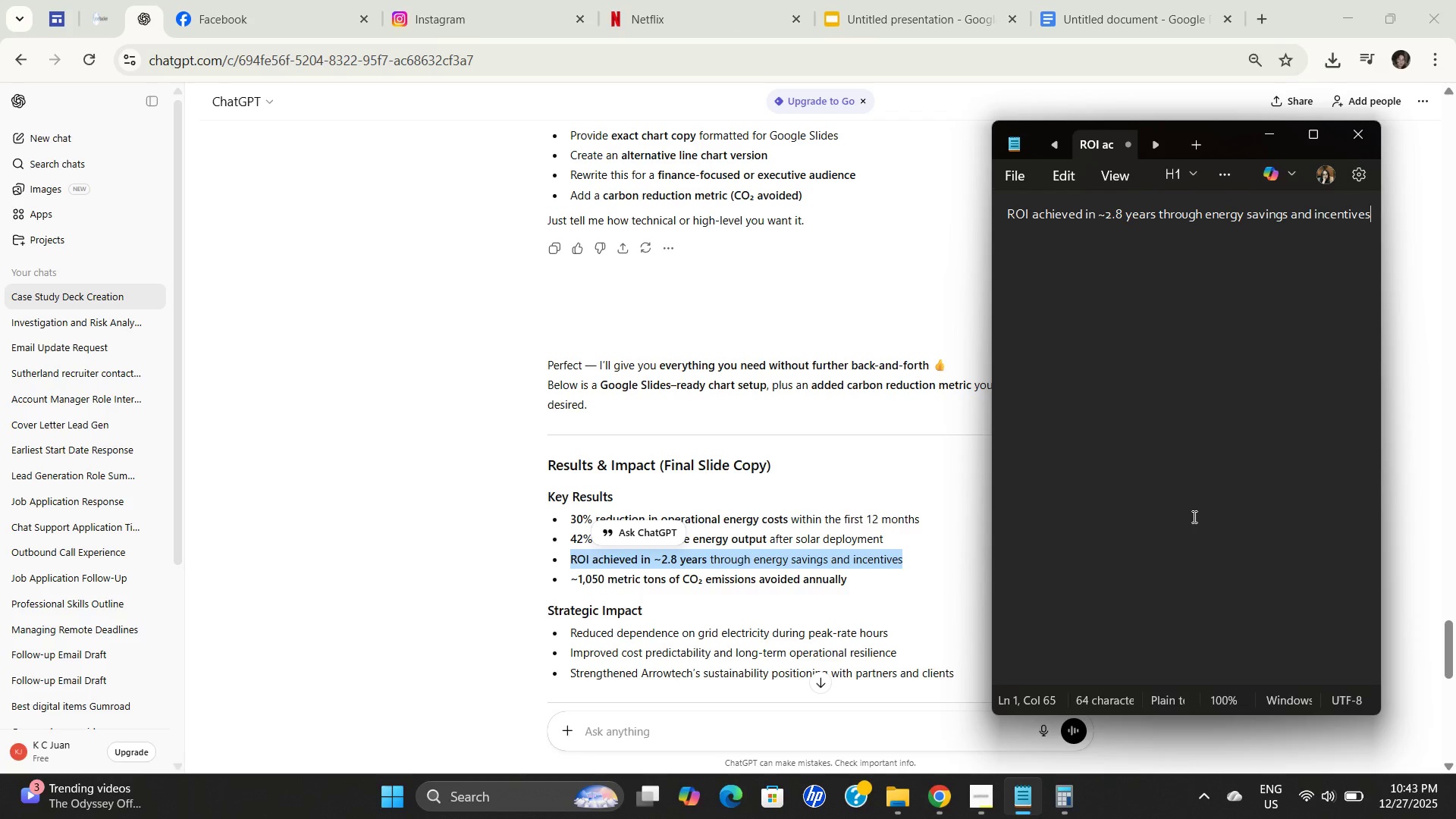 
key(Control+A)
 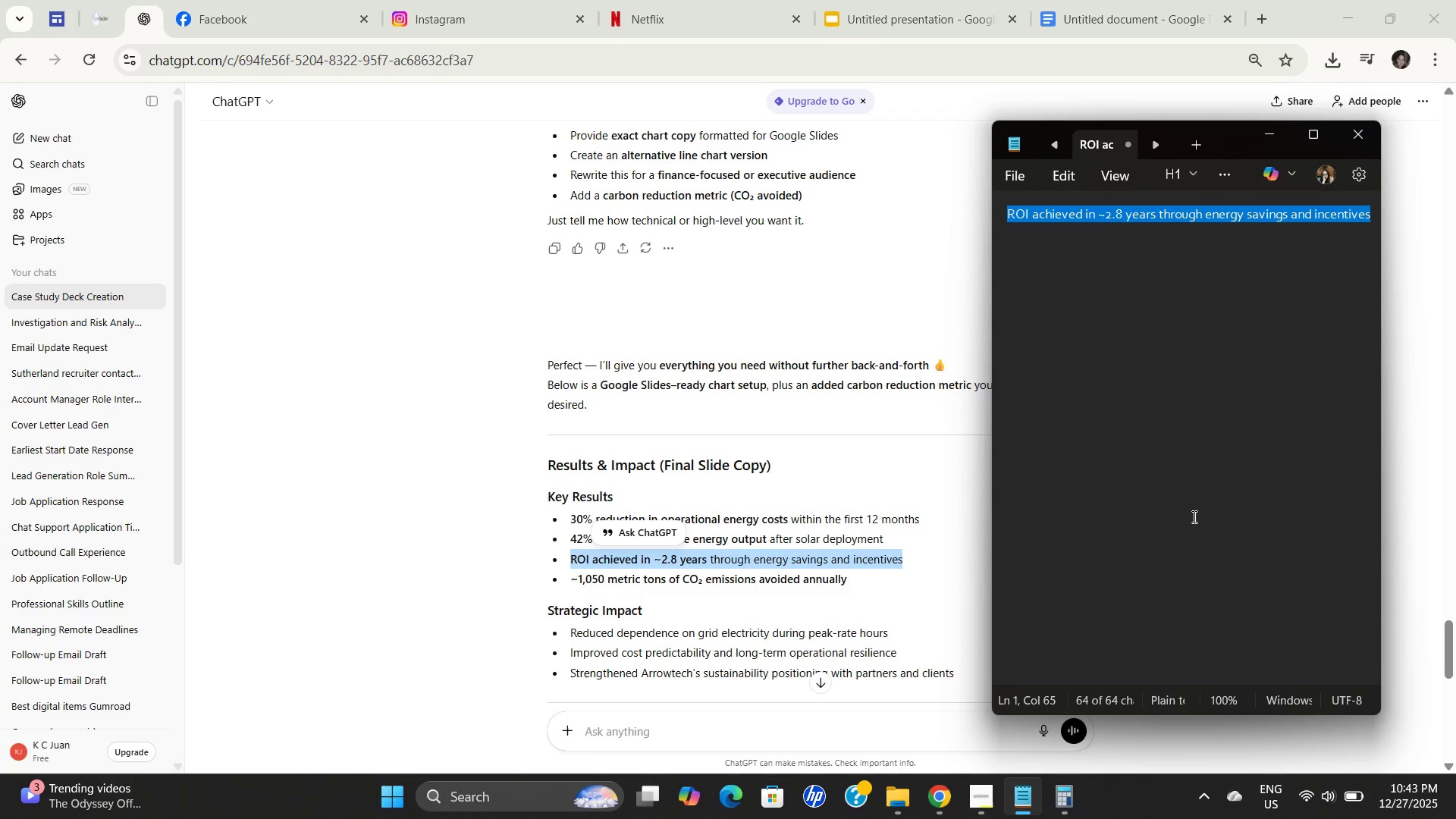 
key(Control+C)
 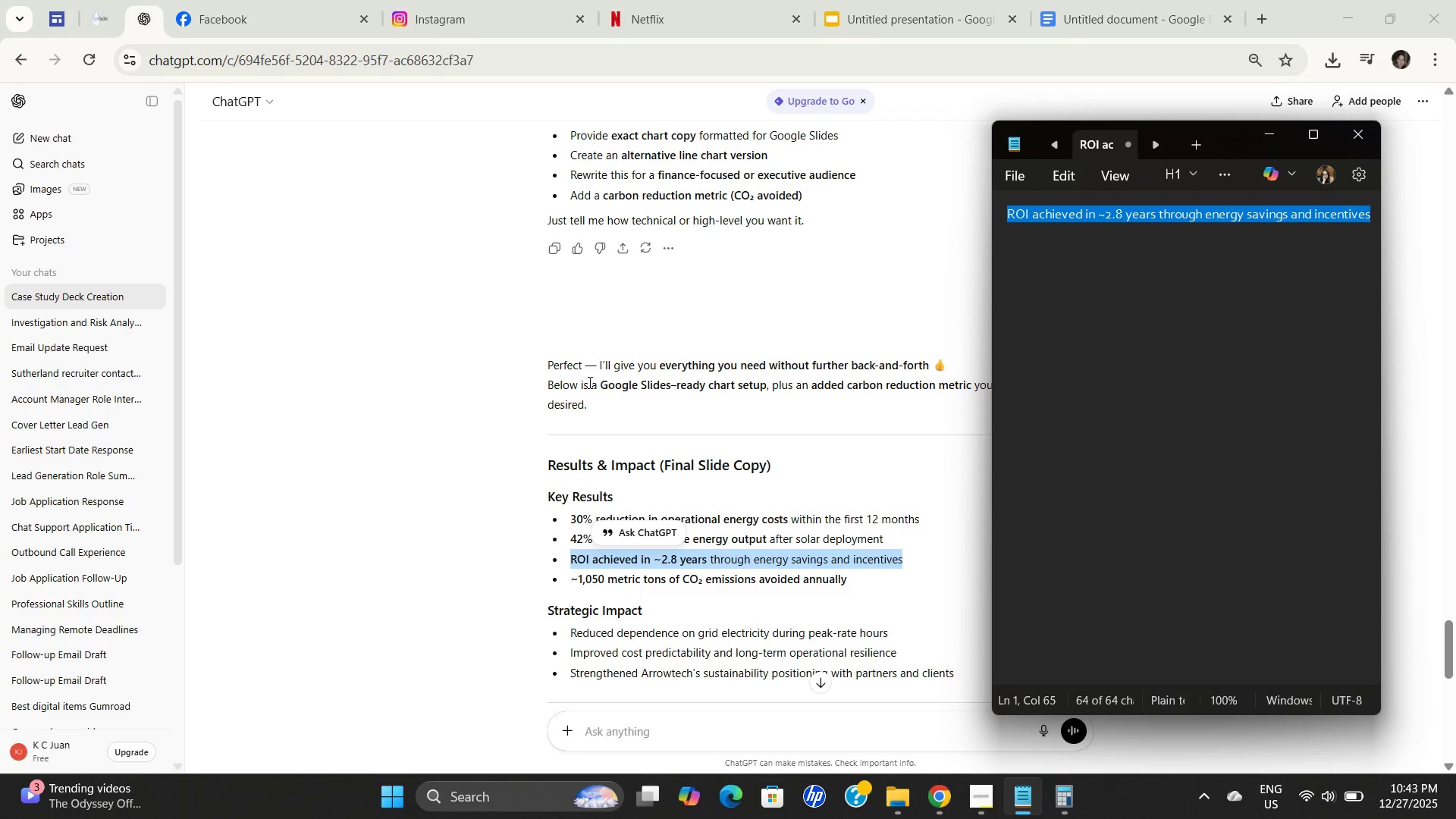 
key(Control+C)
 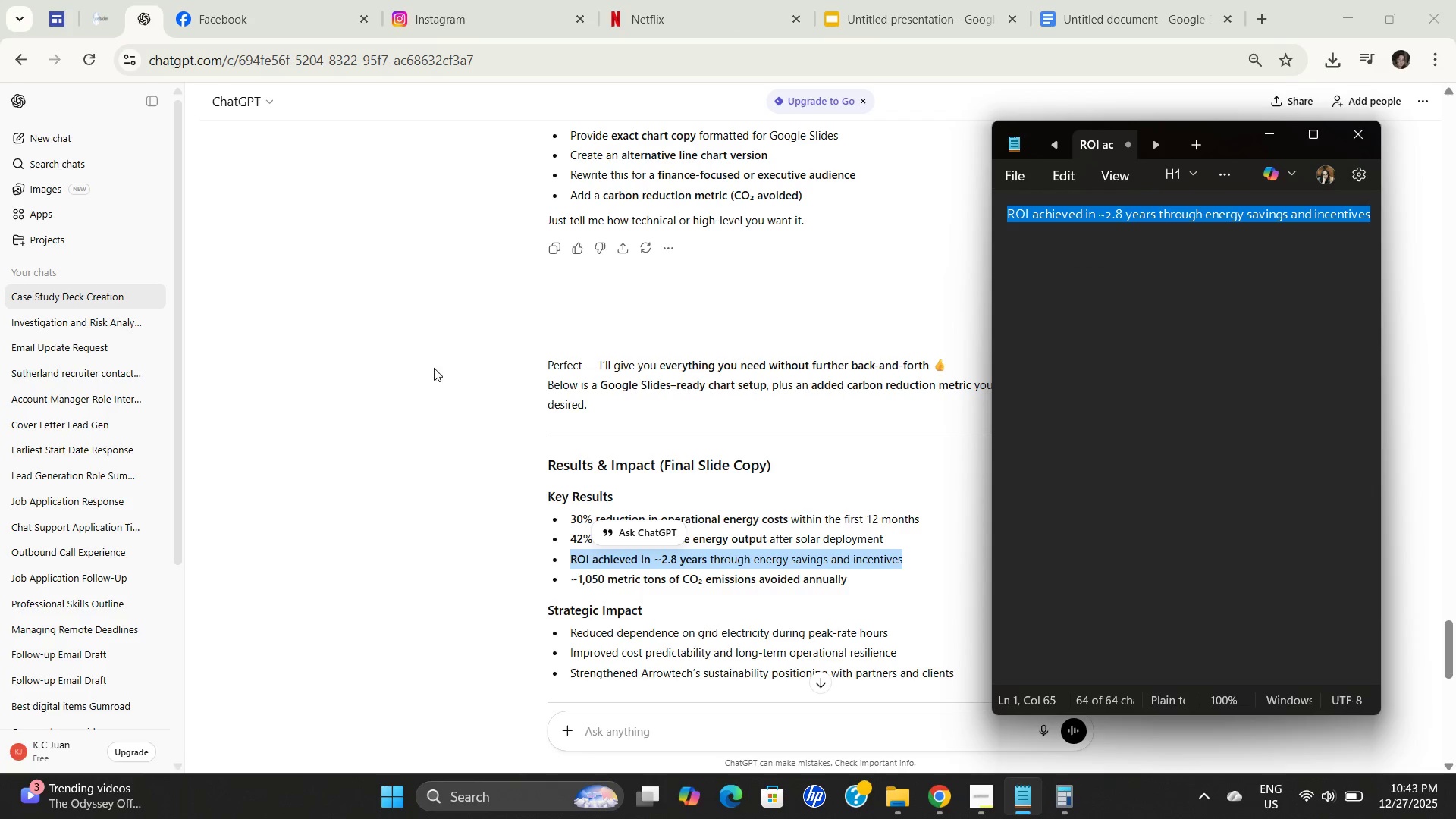 
key(Control+C)
 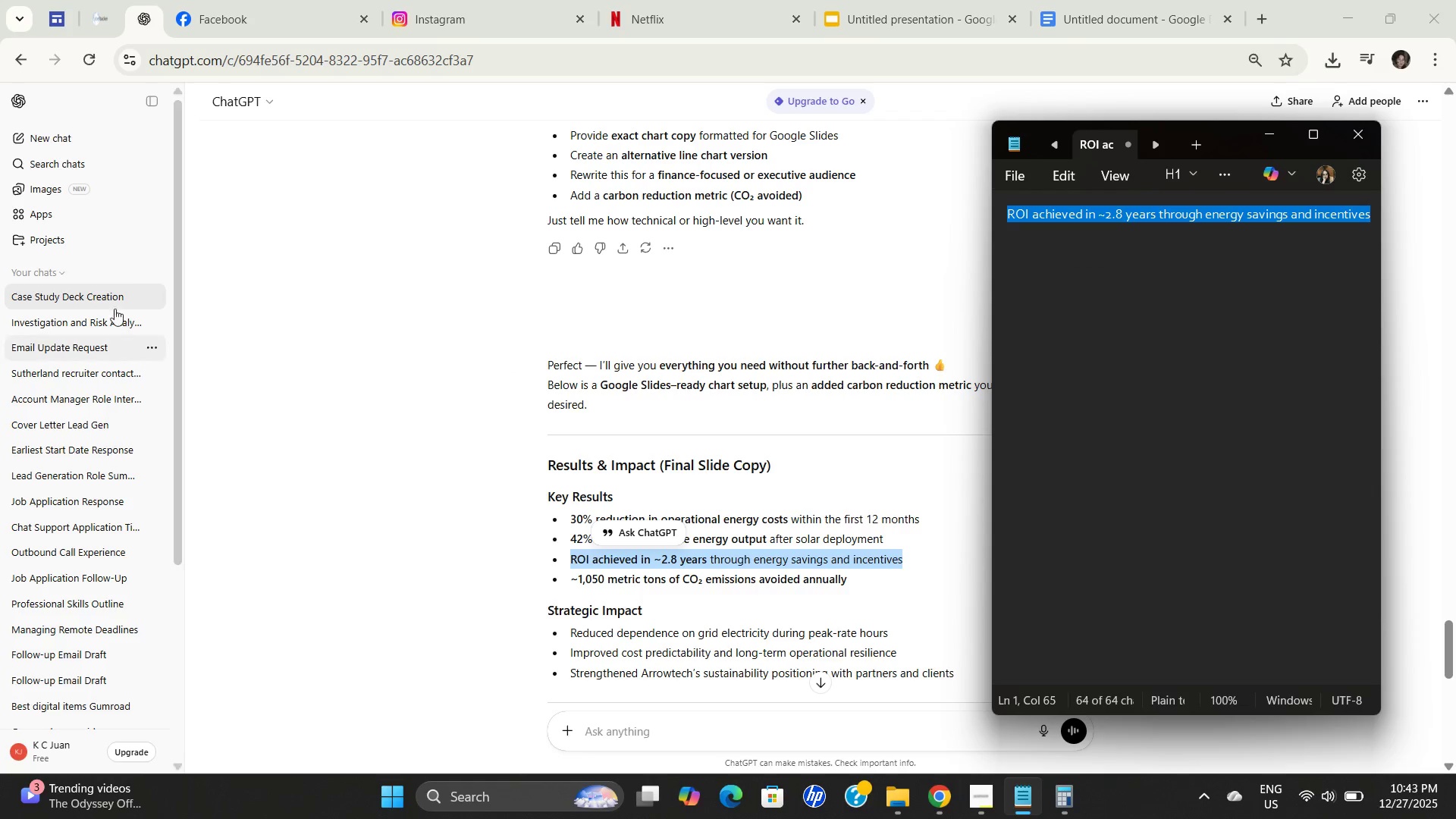 
key(Control+C)
 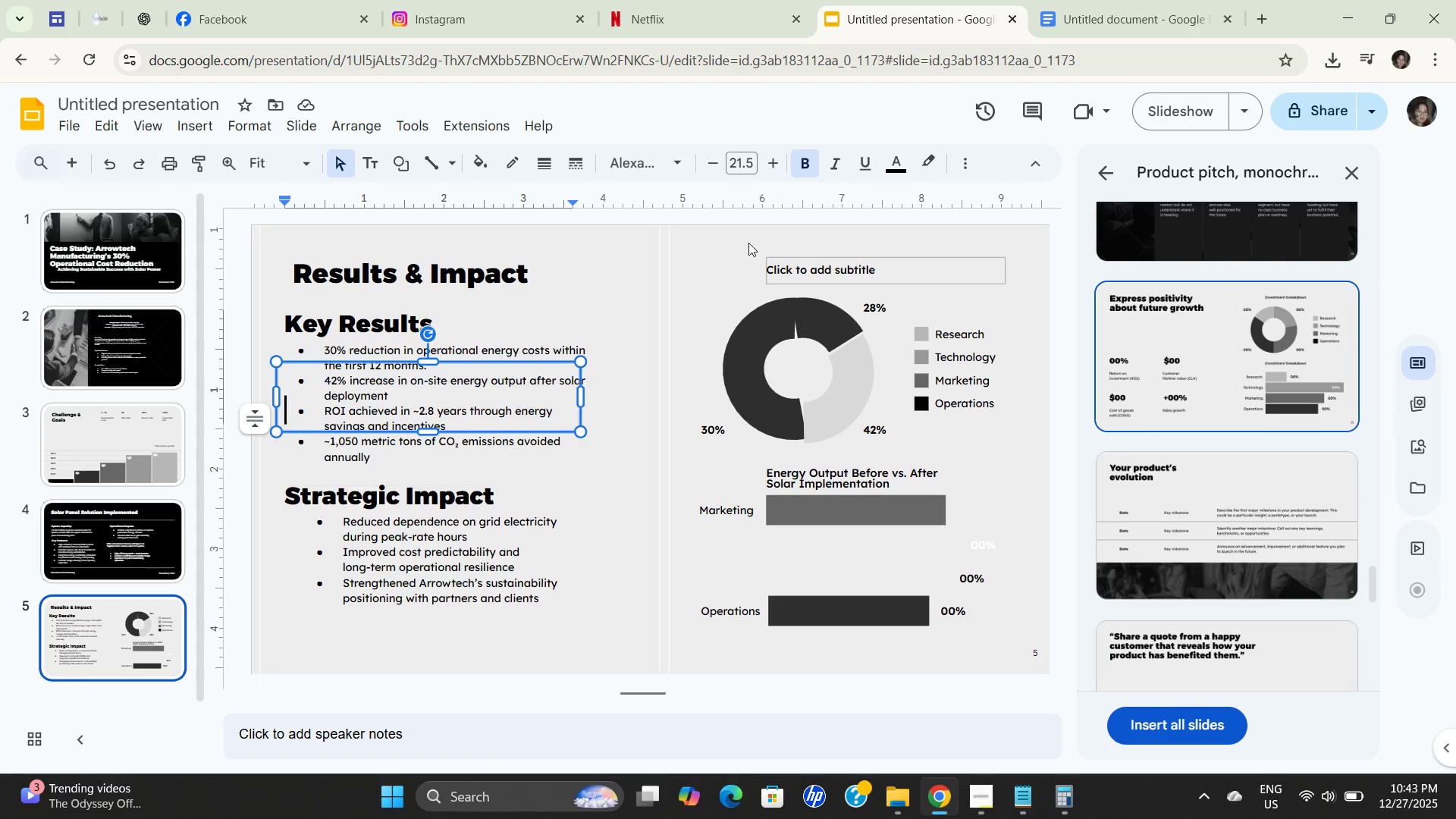 
double_click([834, 266])
 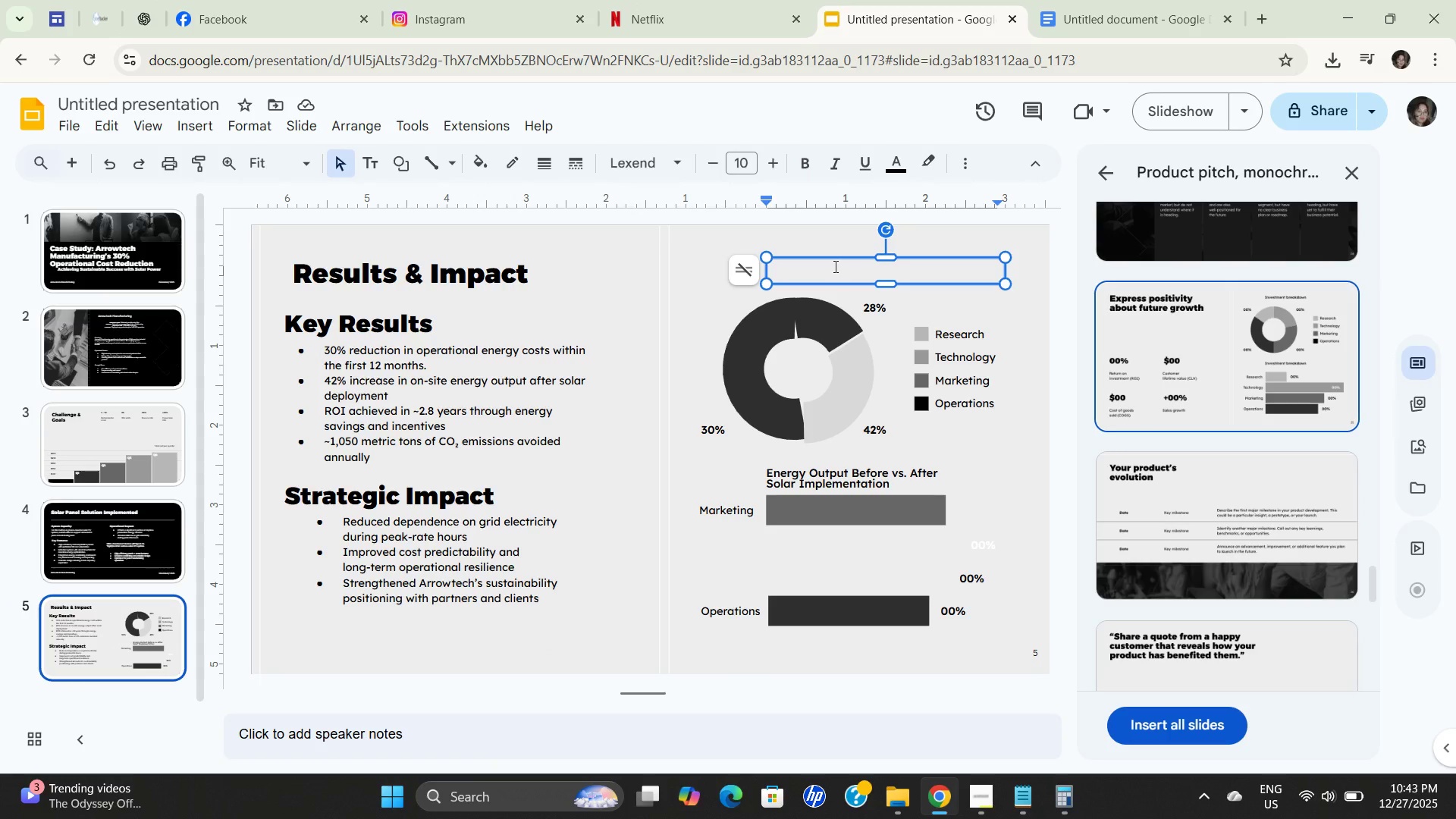 
key(Control+ControlLeft)
 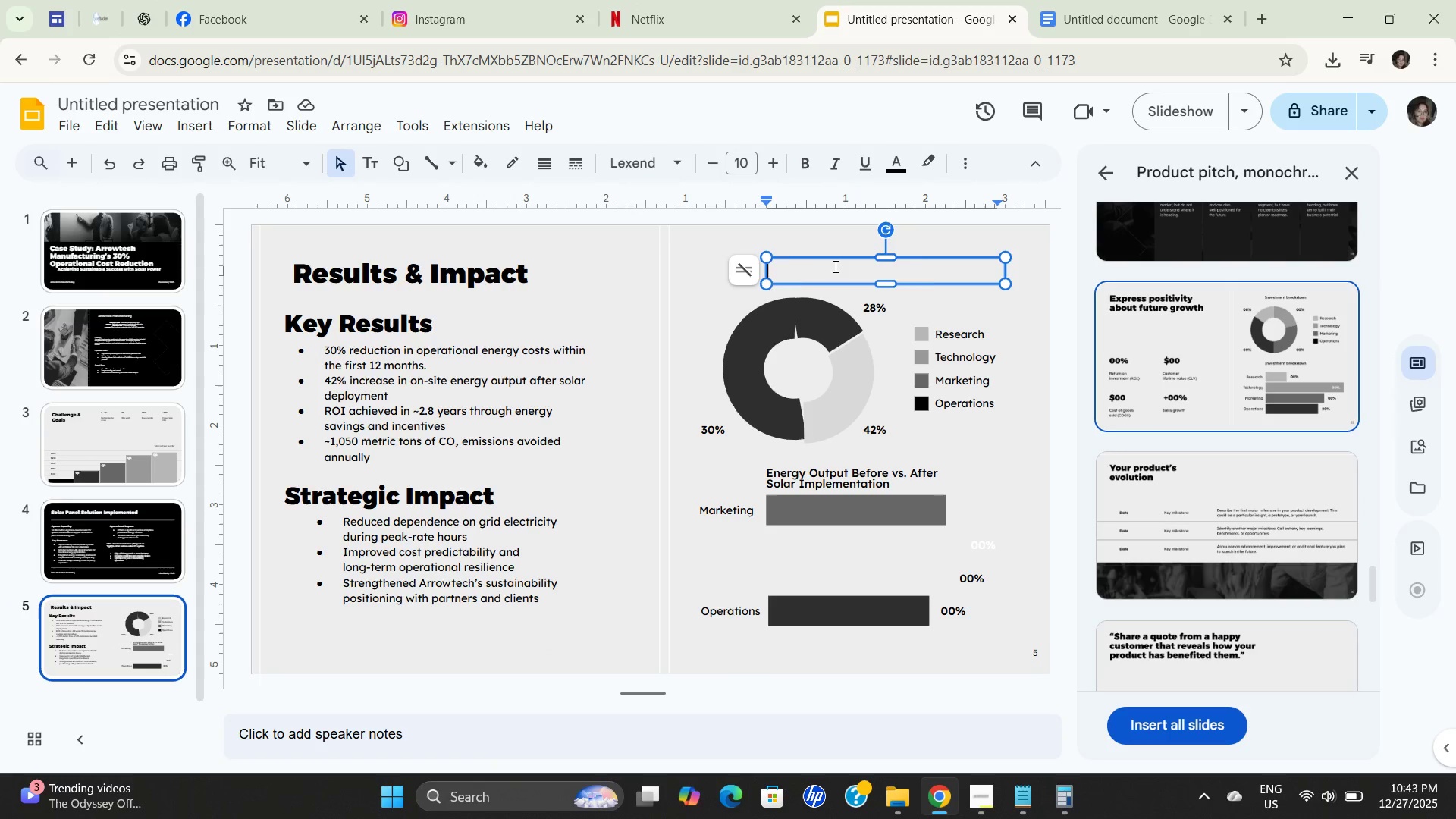 
key(Control+V)
 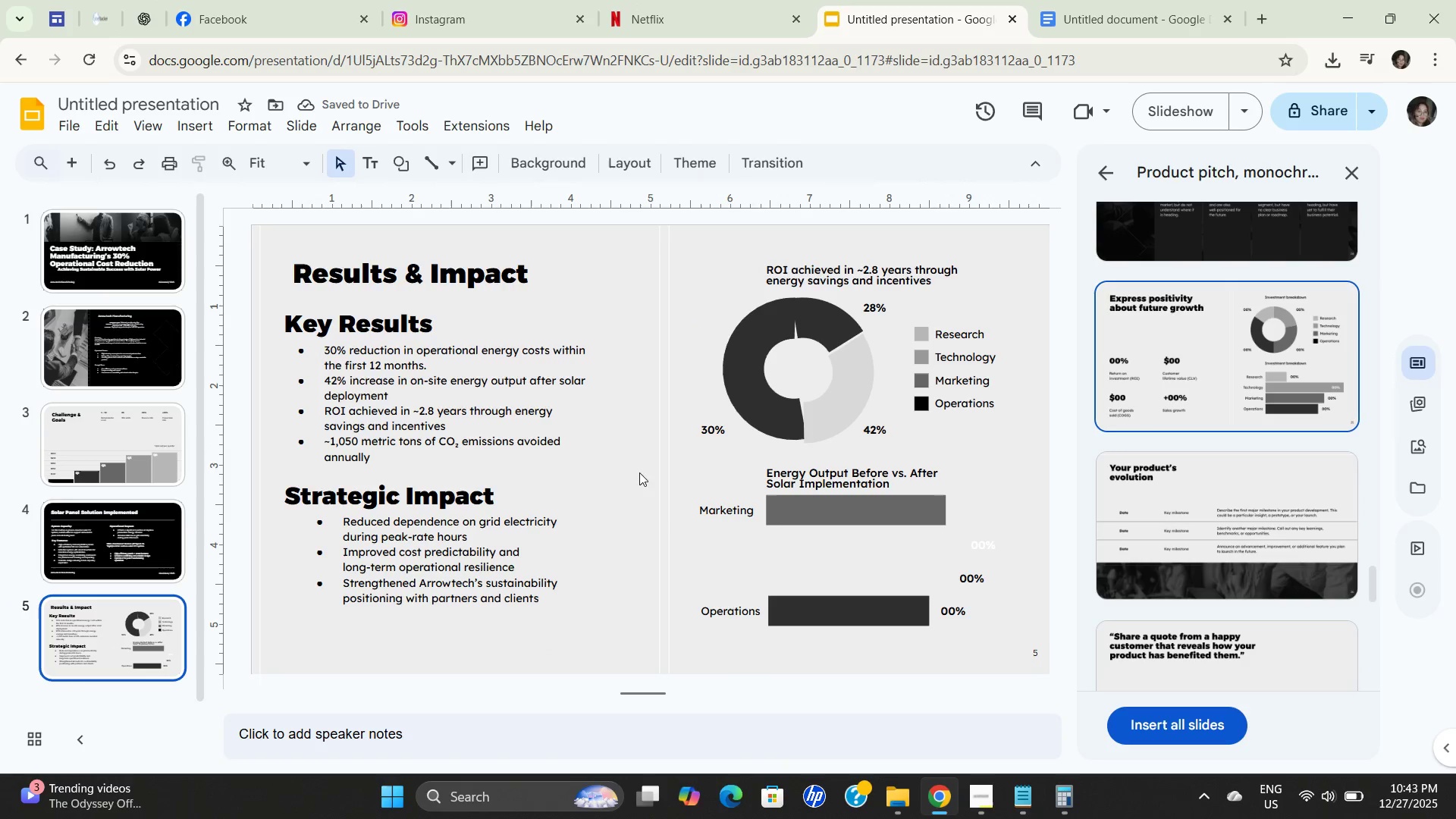 
left_click([849, 271])
 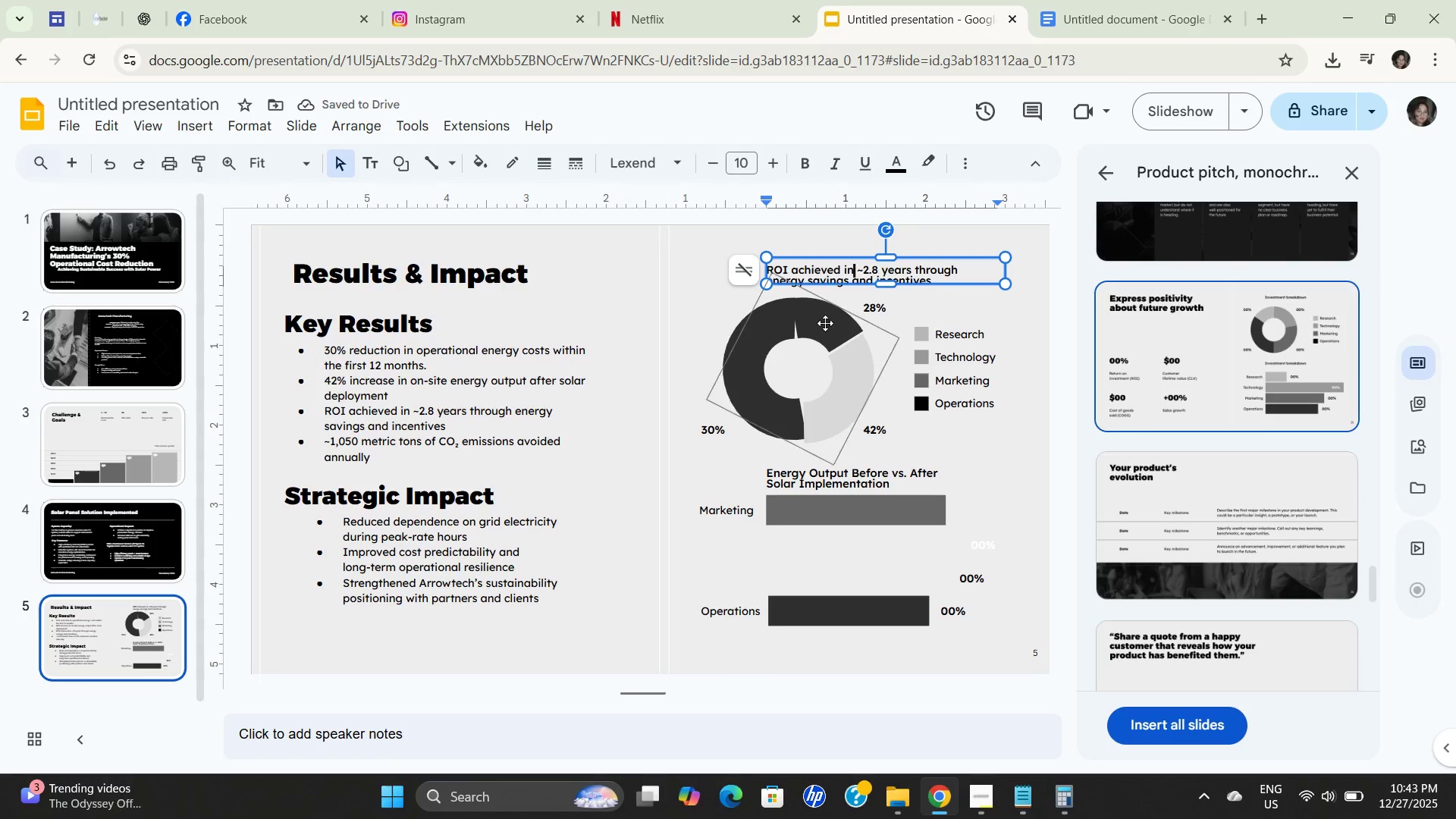 
left_click([829, 325])
 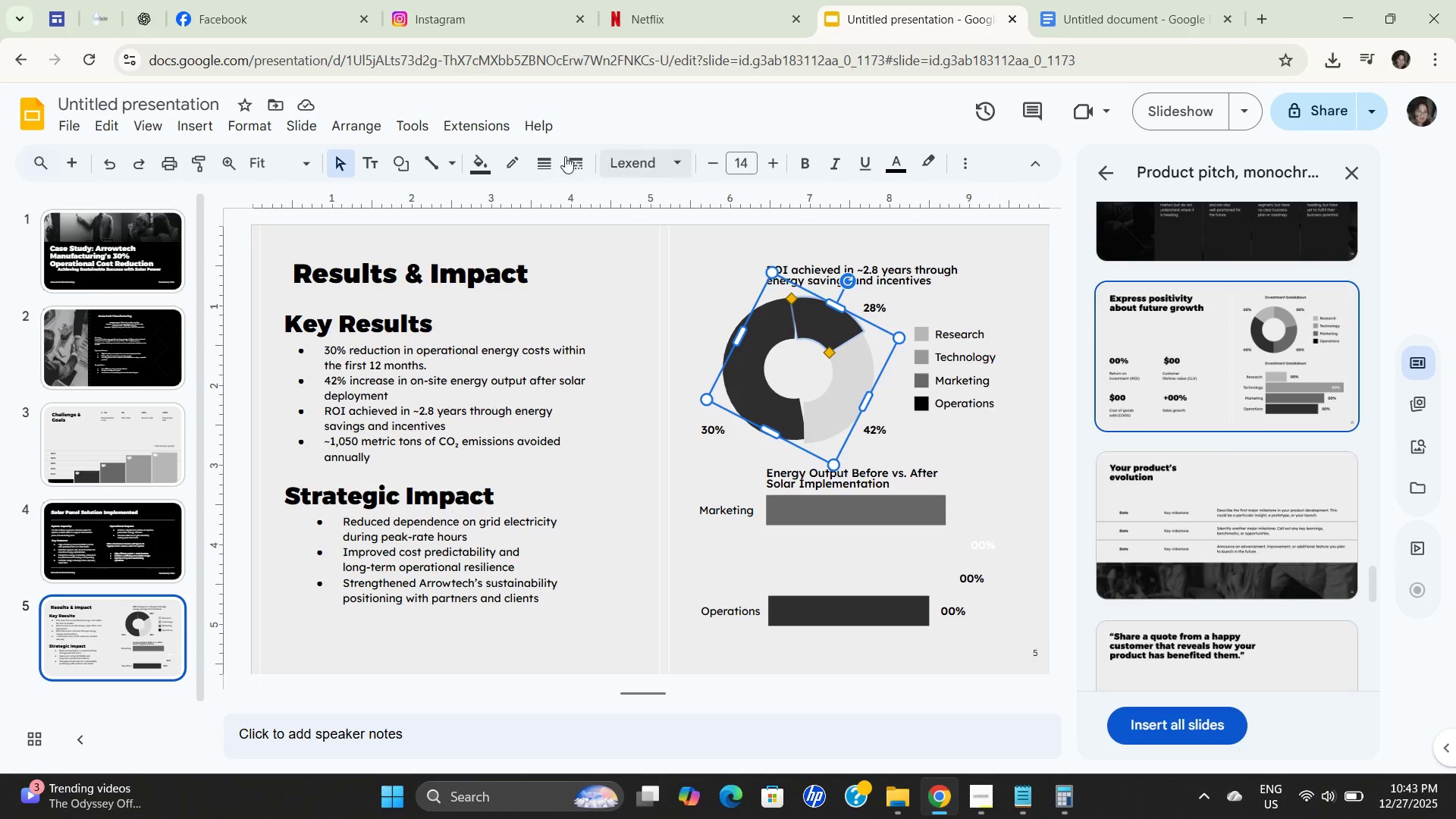 
left_click([479, 164])
 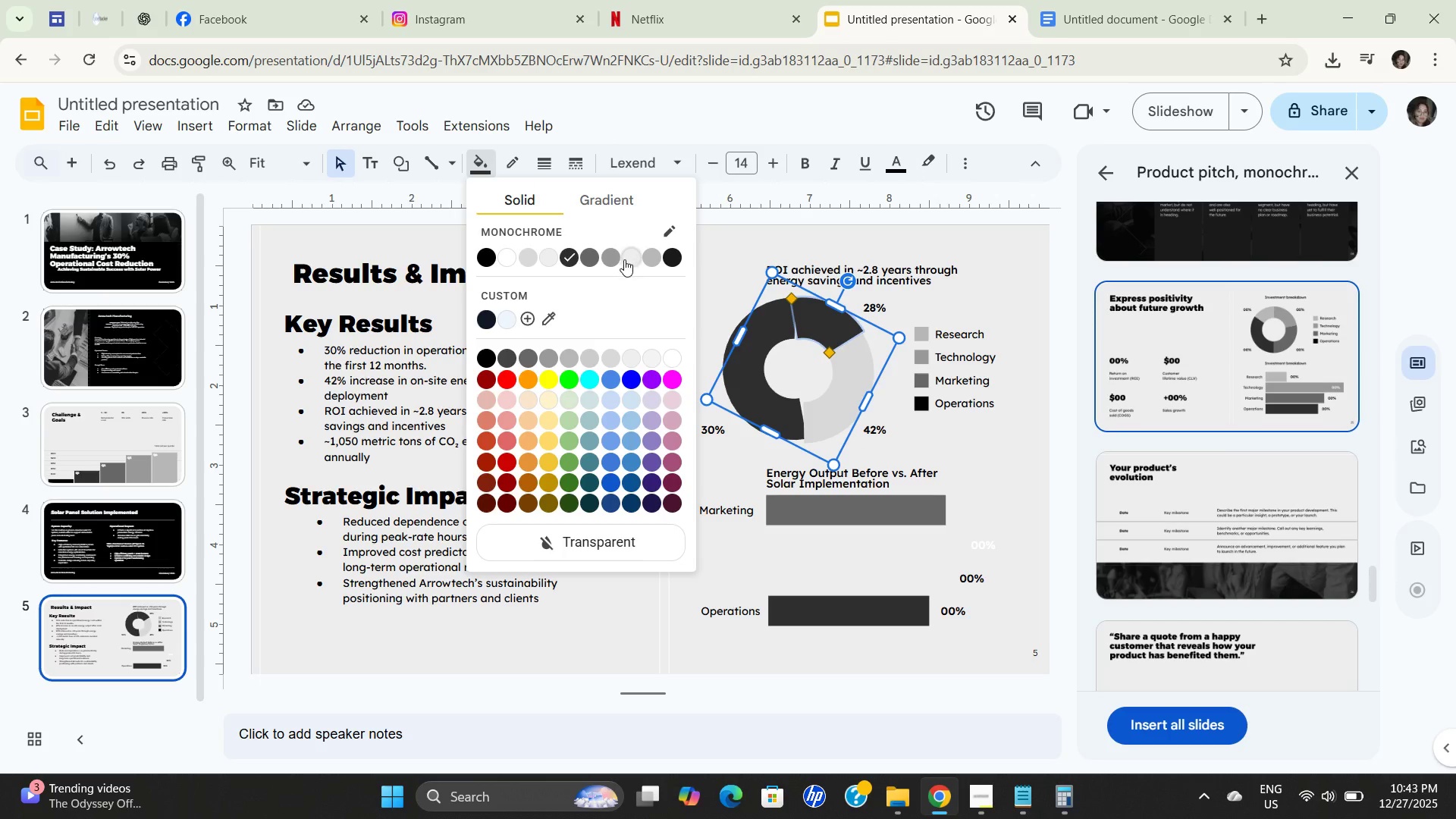 
left_click([607, 259])
 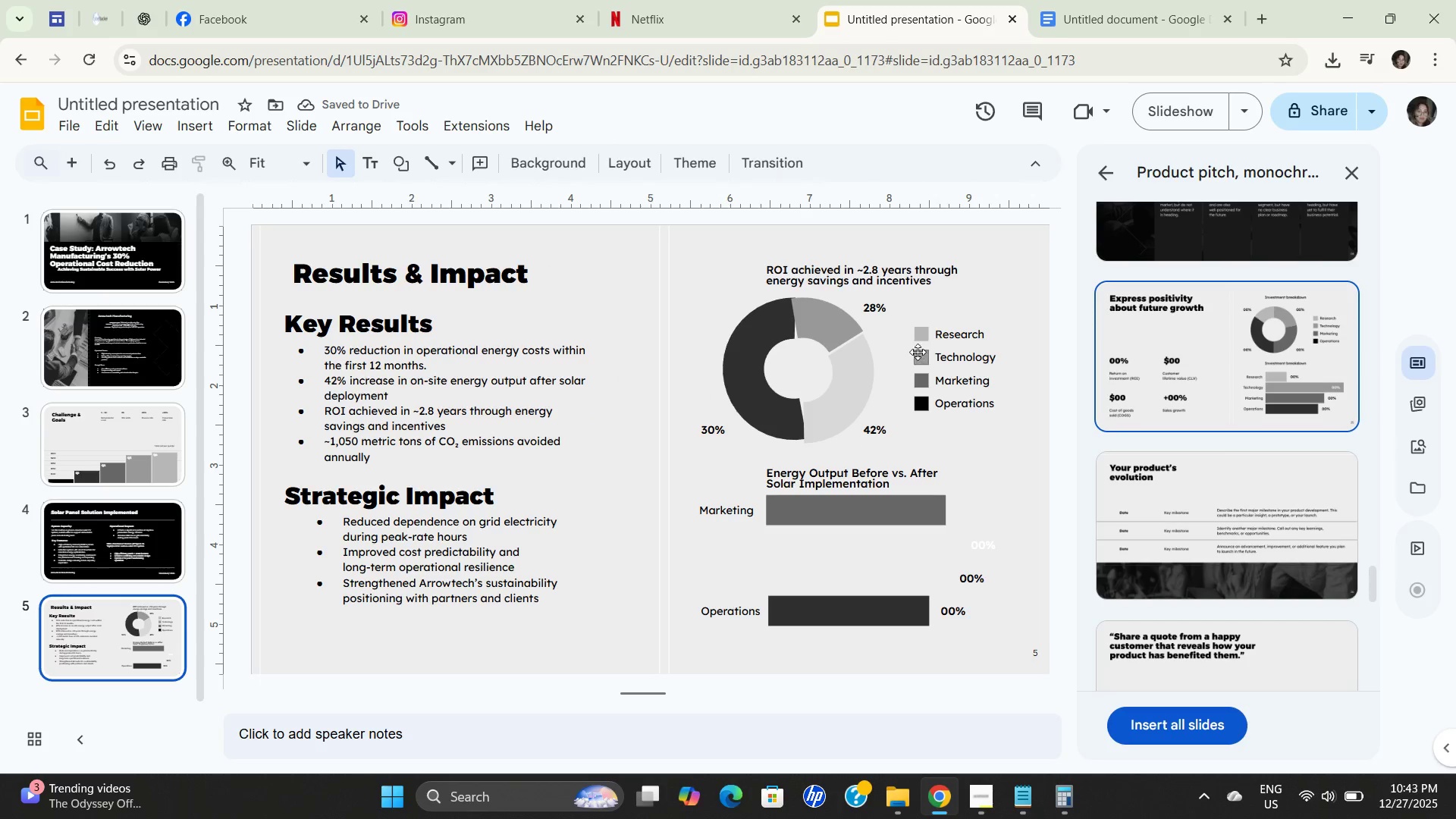 
left_click([919, 335])
 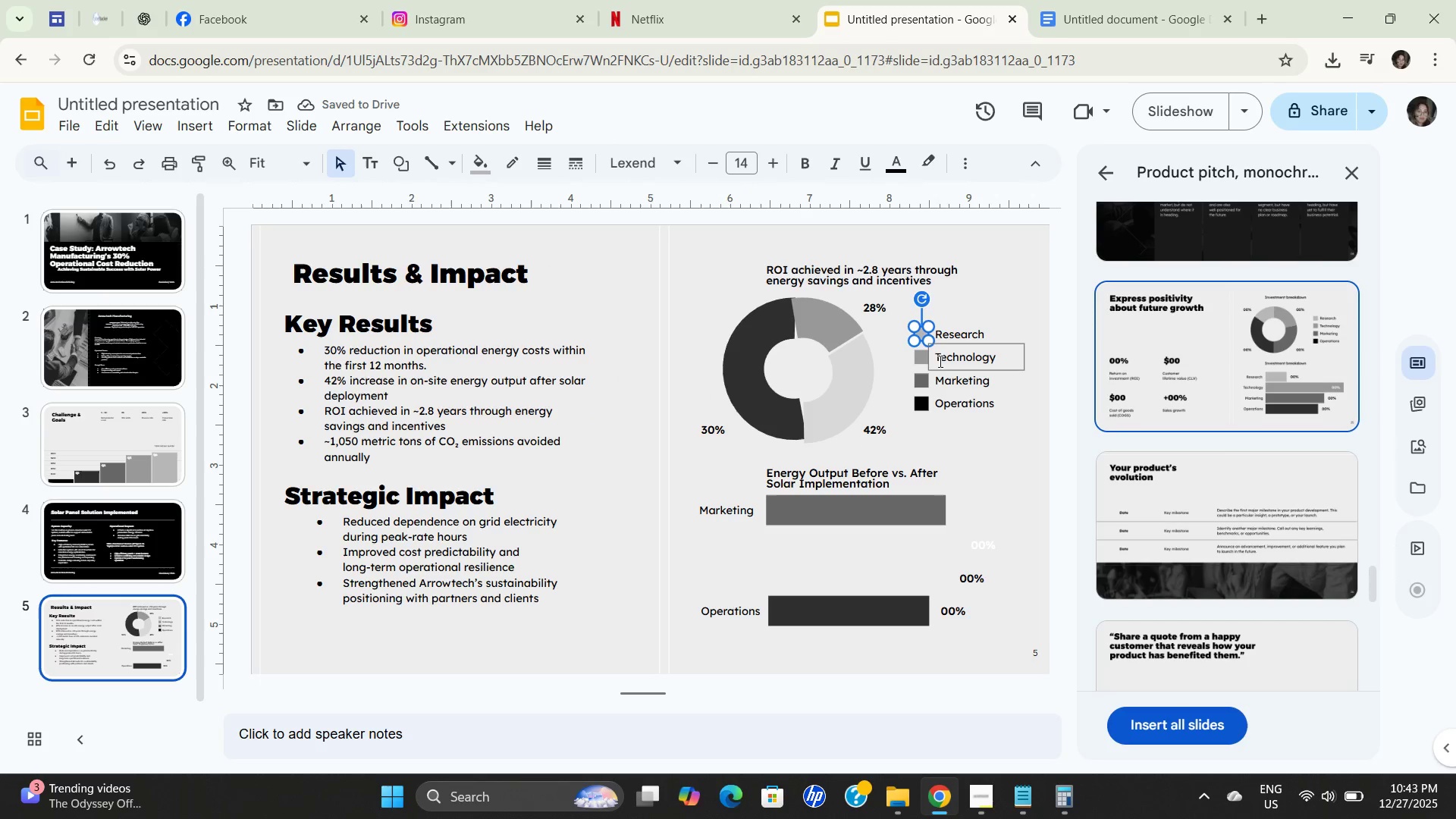 
left_click([949, 355])
 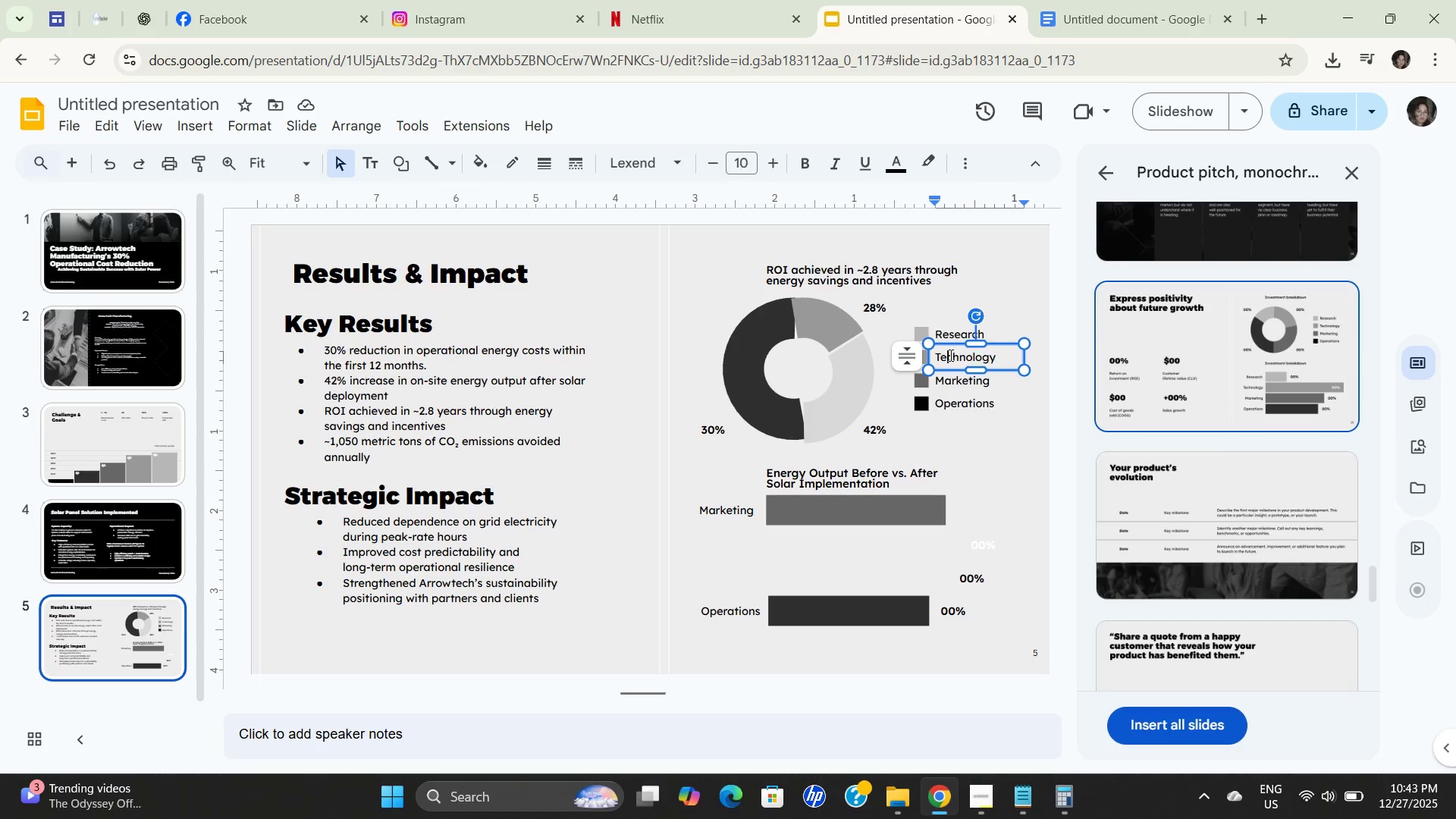 
double_click([949, 355])
 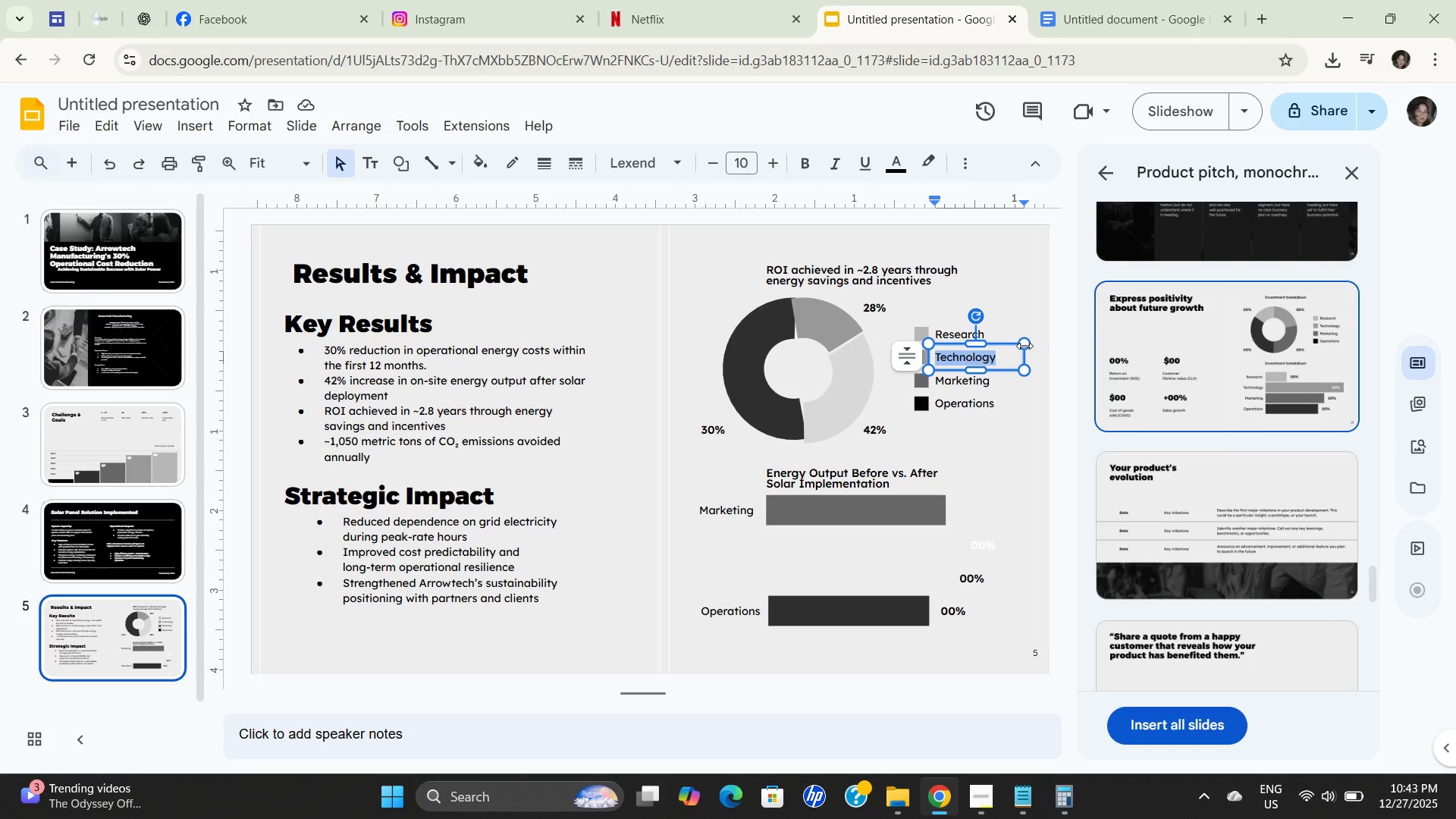 
left_click([1025, 343])
 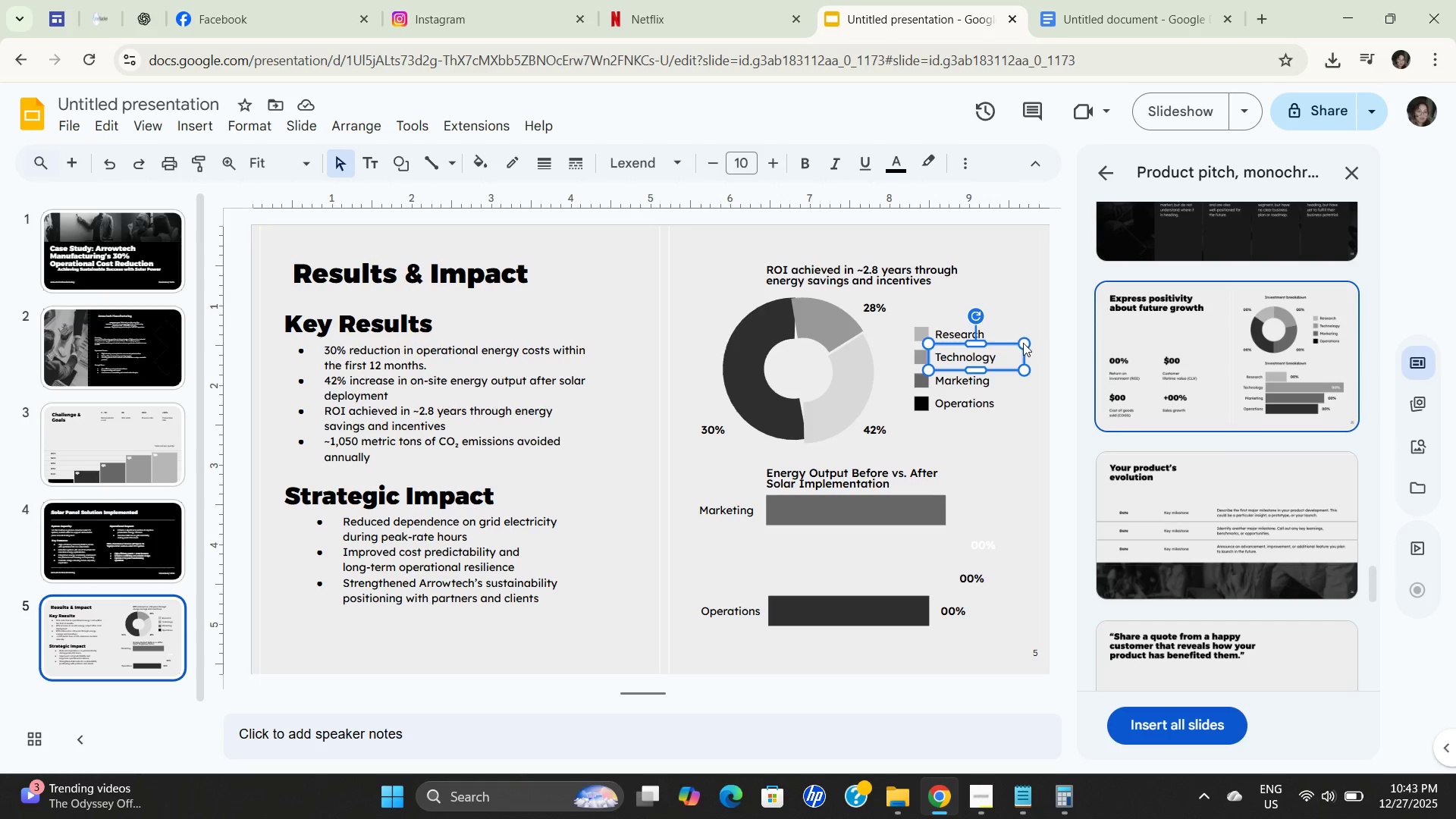 
key(Backspace)
 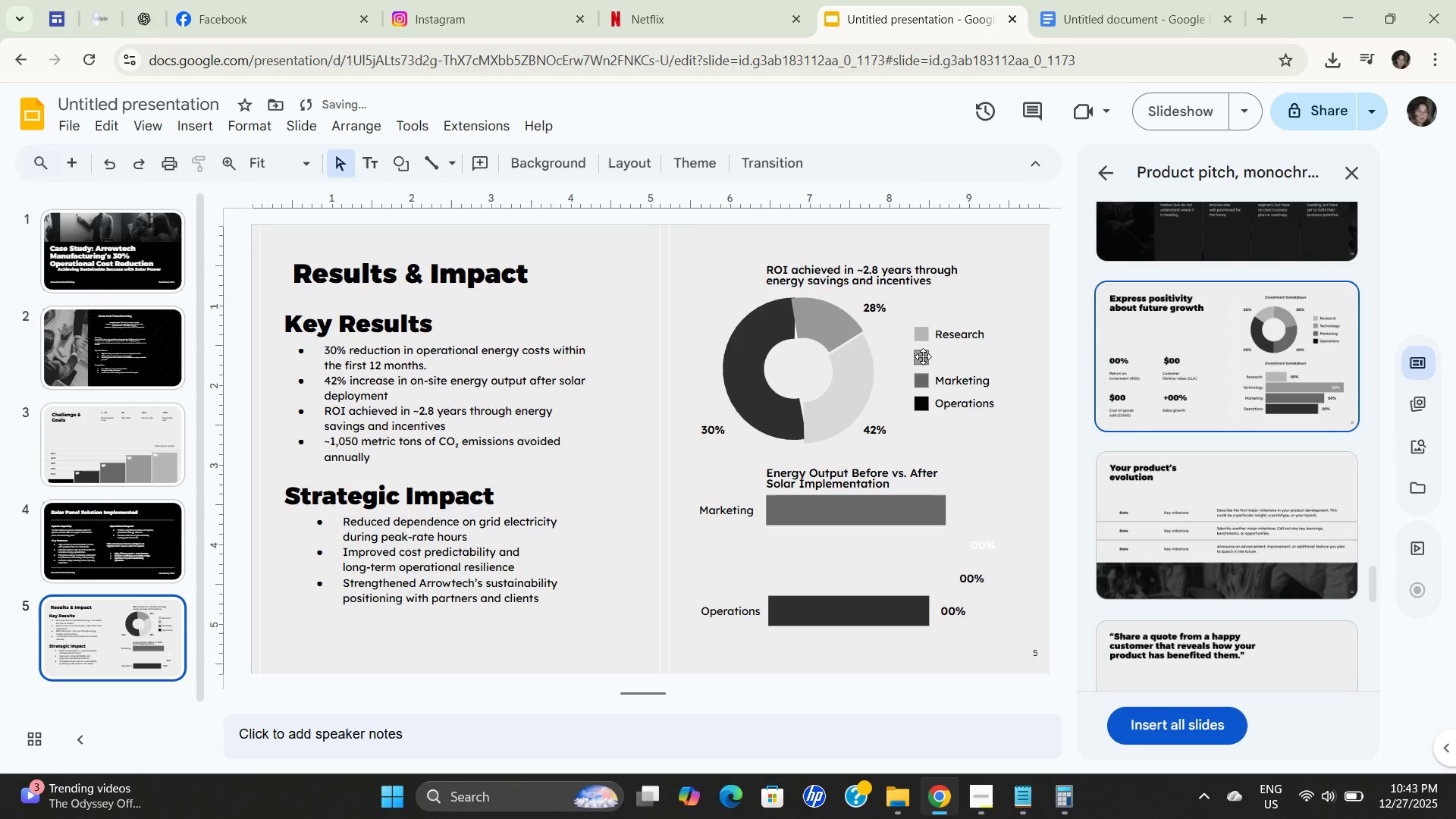 
left_click([920, 356])
 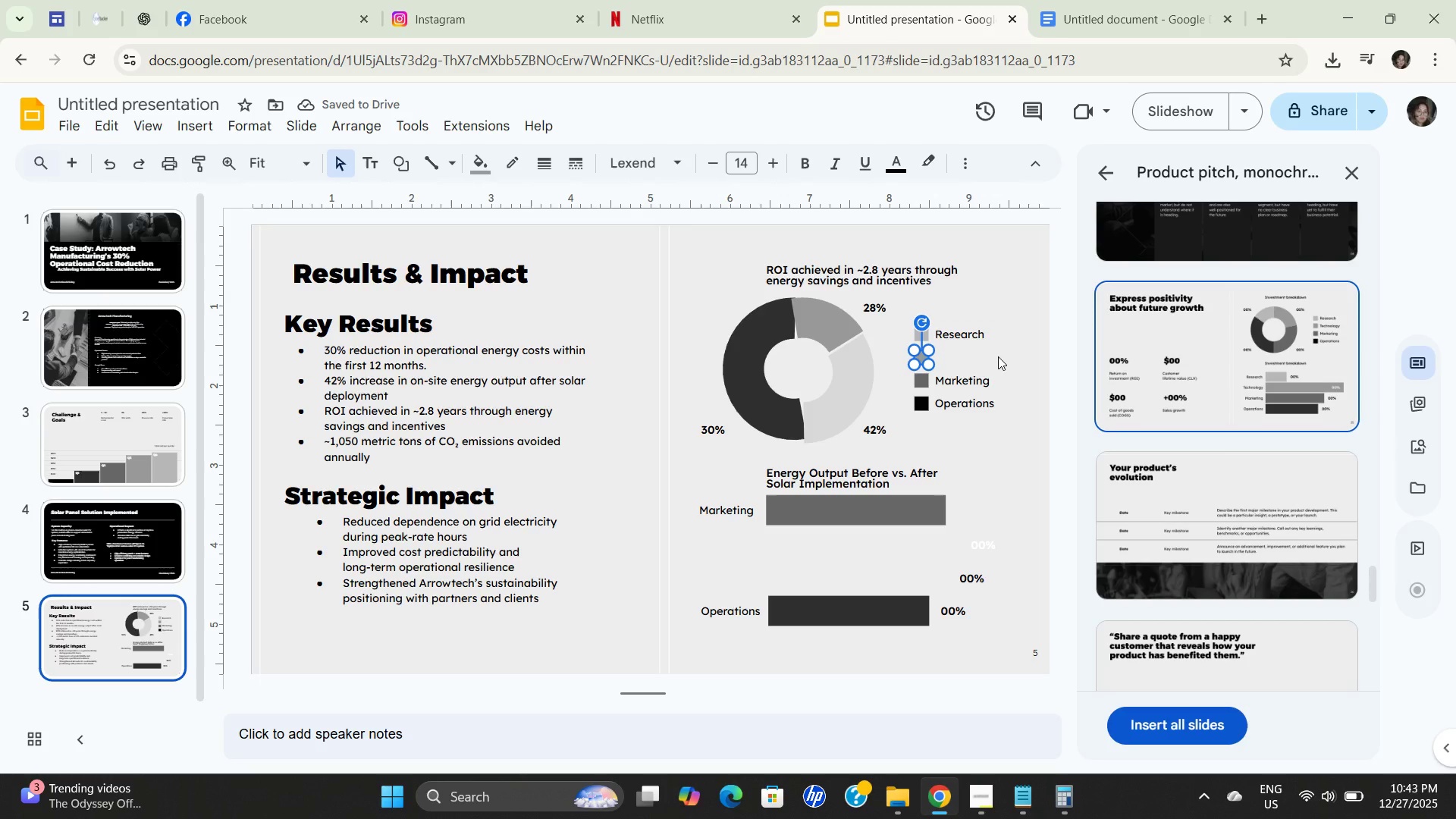 
key(Backspace)
 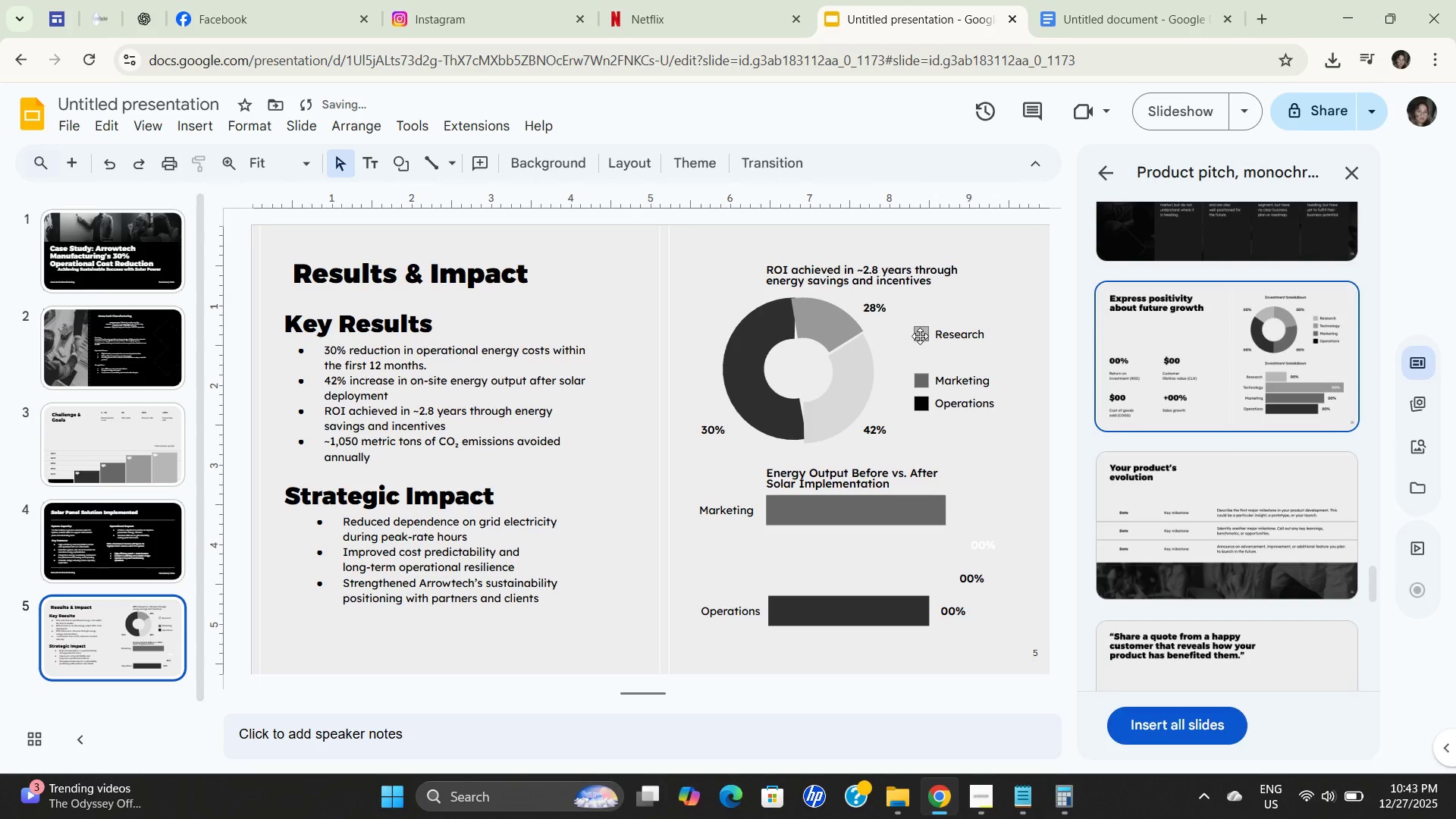 
left_click([920, 336])
 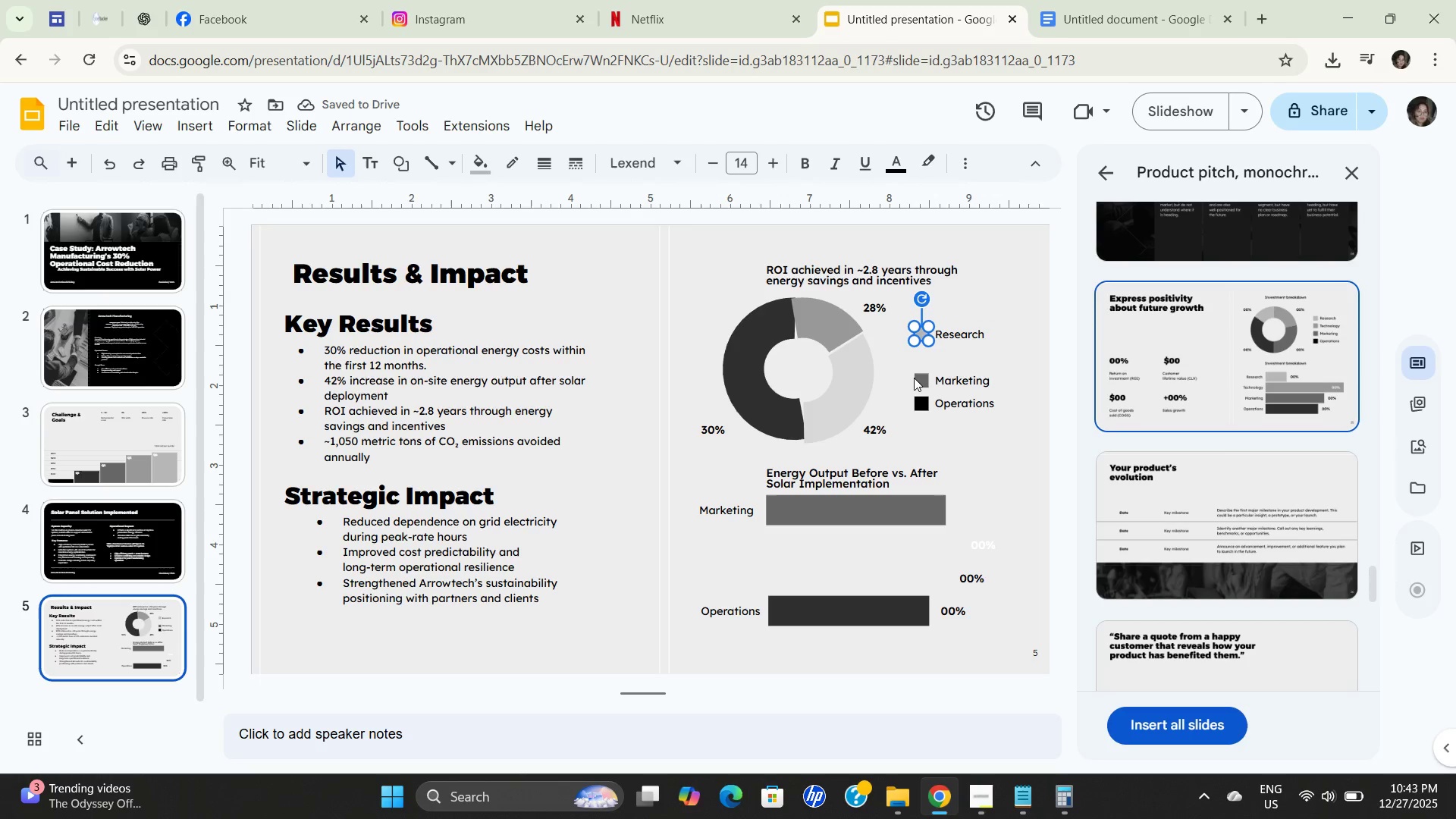 
left_click([918, 378])
 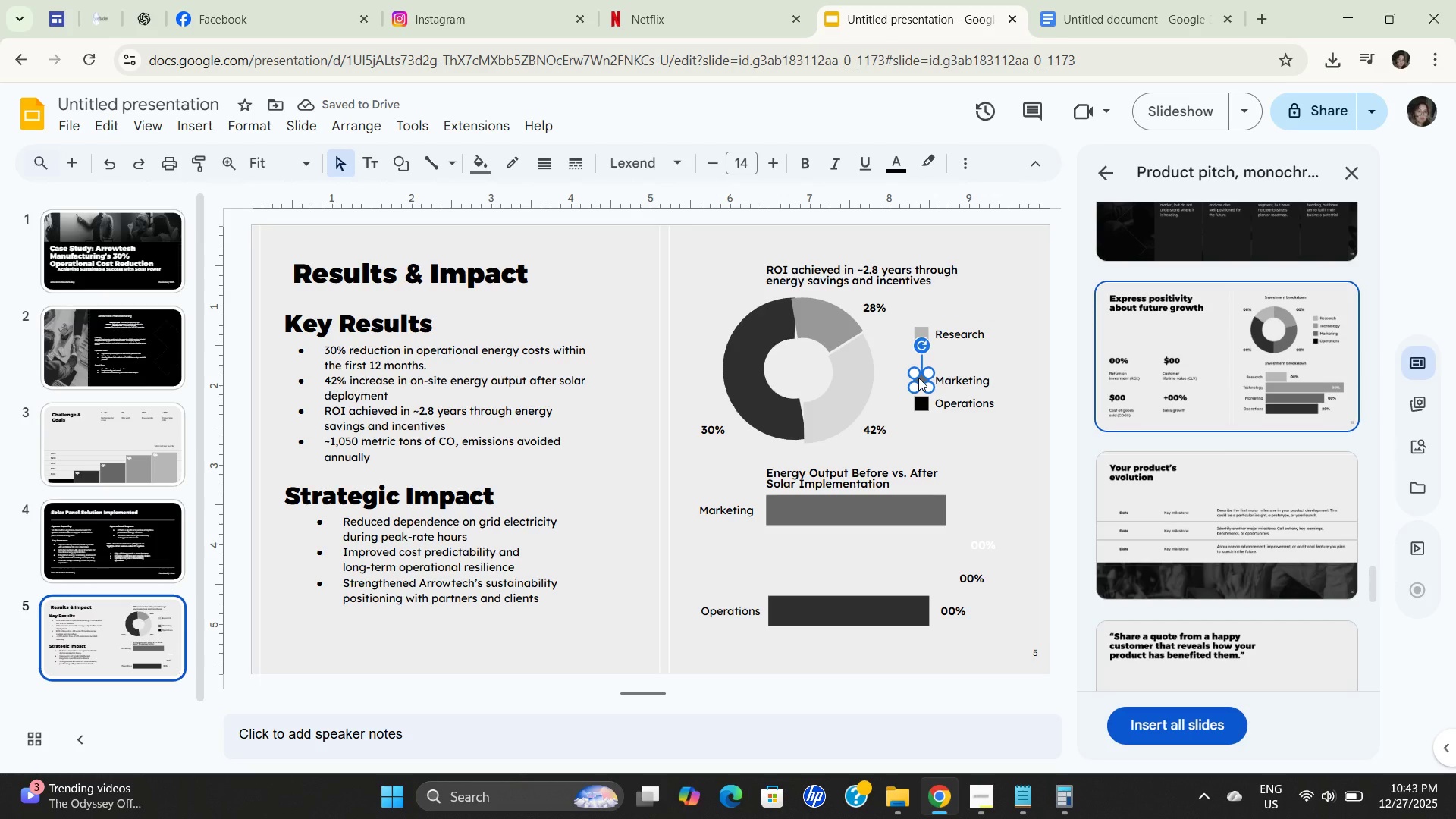 
left_click_drag(start_coordinate=[918, 378], to_coordinate=[912, 353])
 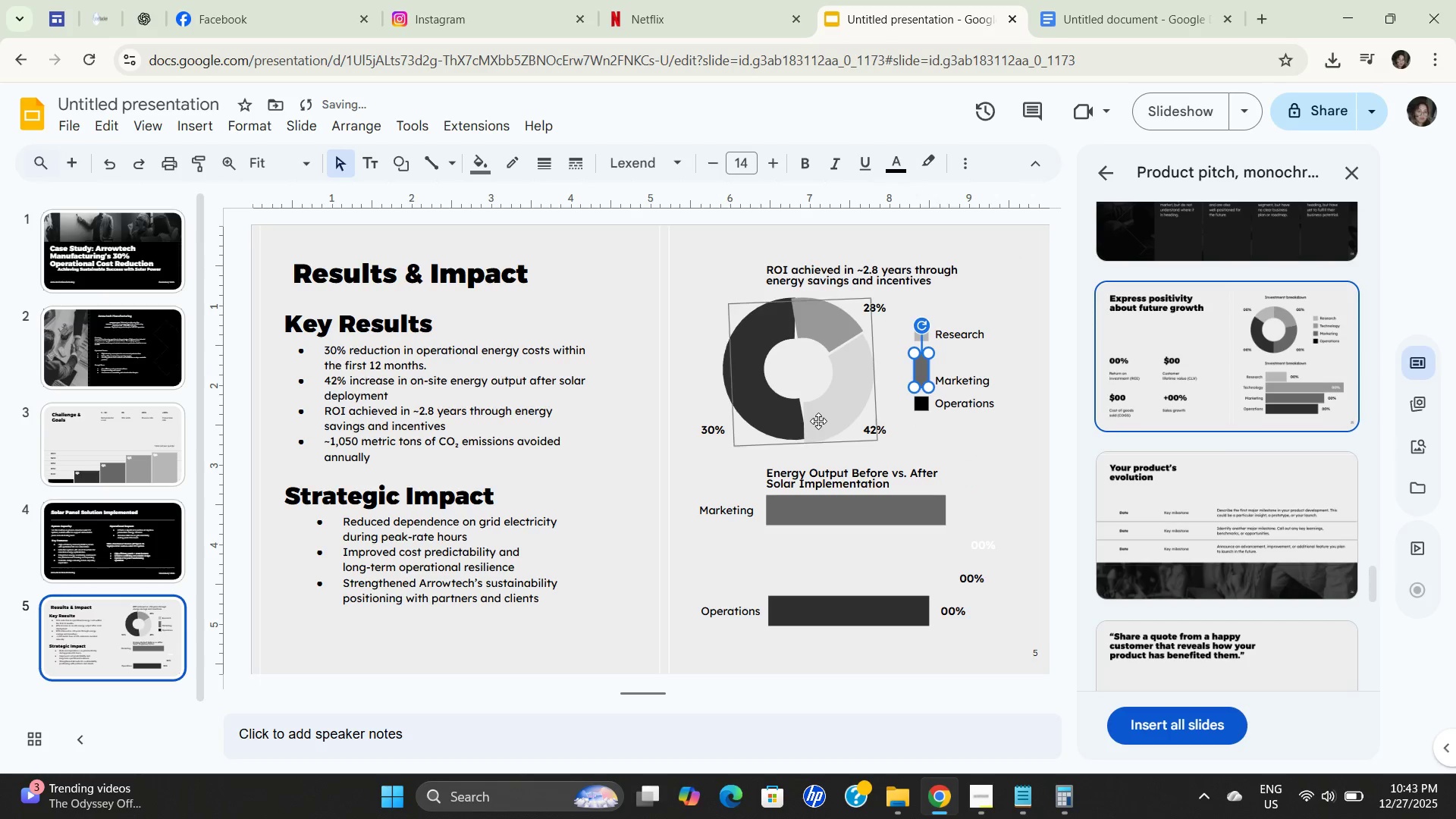 
key(Control+Z)
 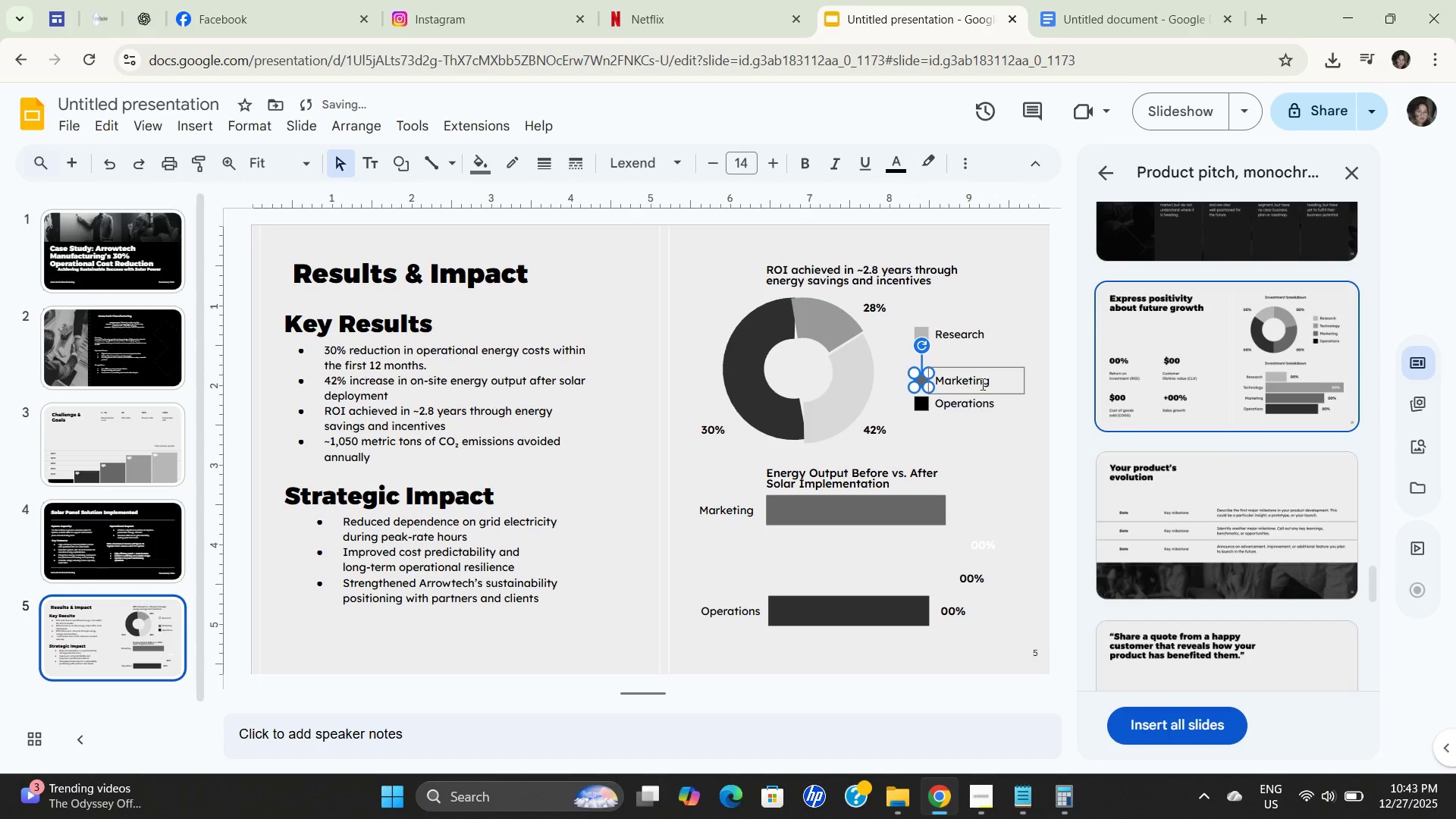 
left_click([988, 372])
 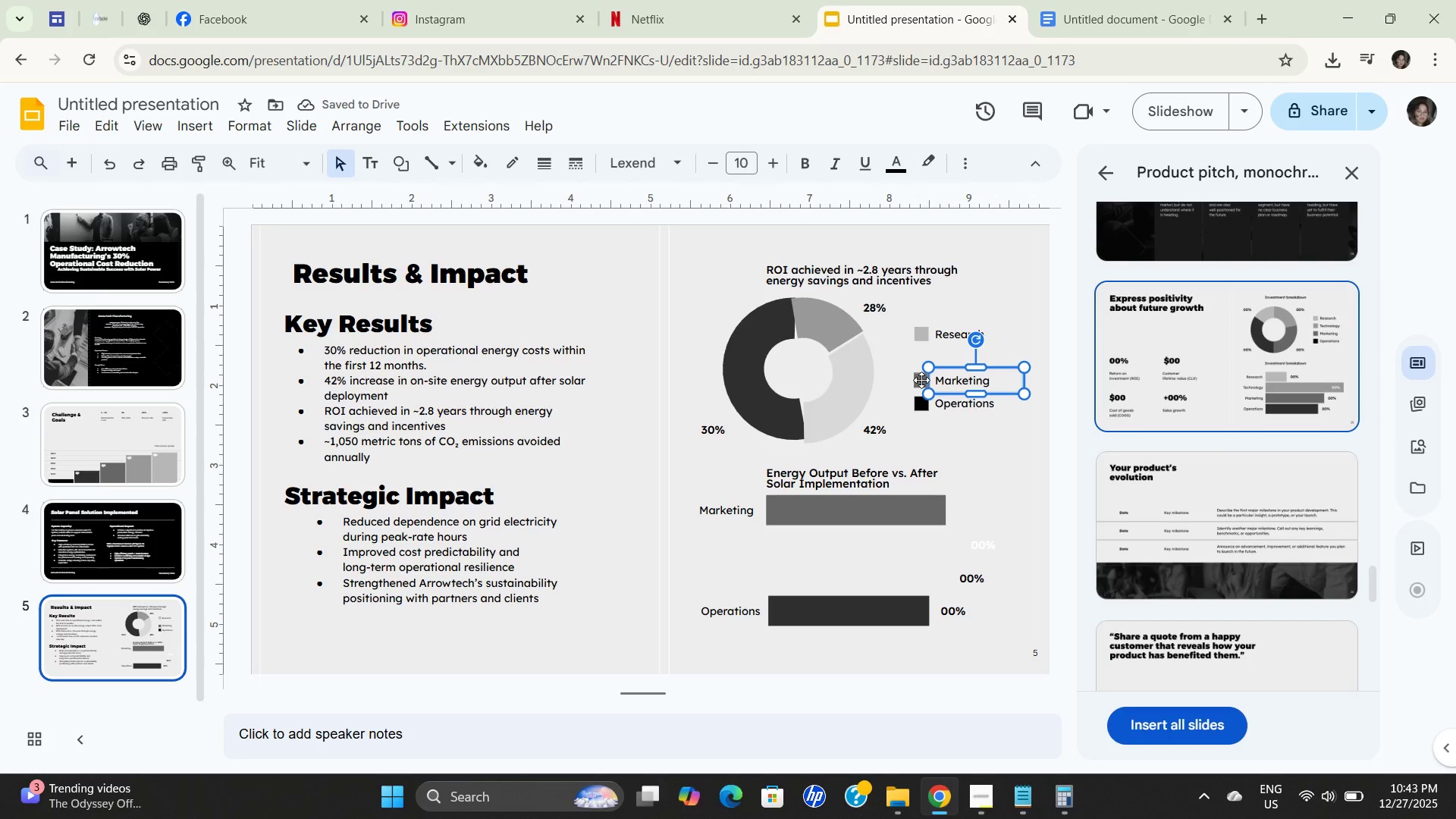 
left_click_drag(start_coordinate=[921, 380], to_coordinate=[923, 356])
 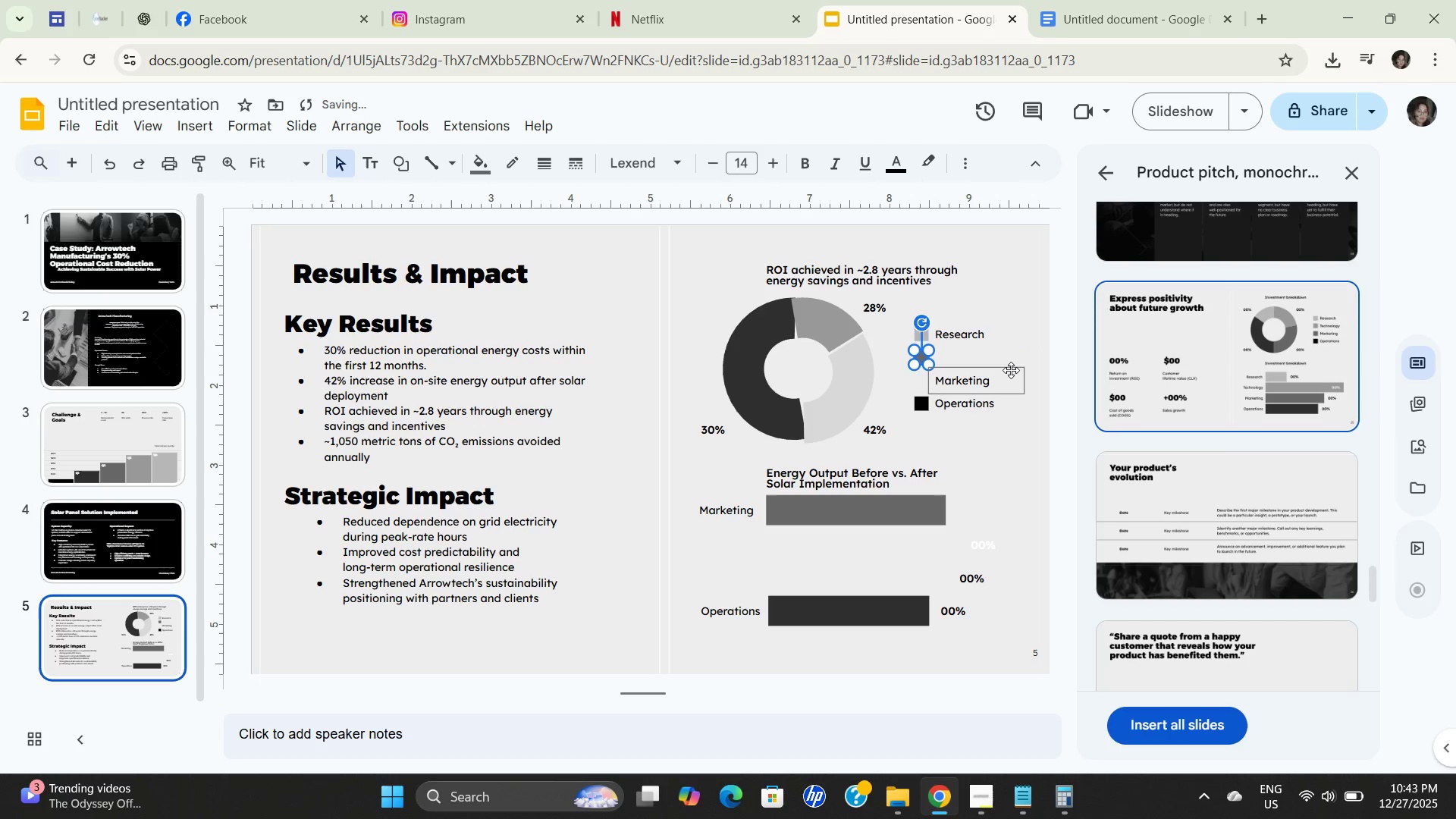 
left_click([1011, 370])
 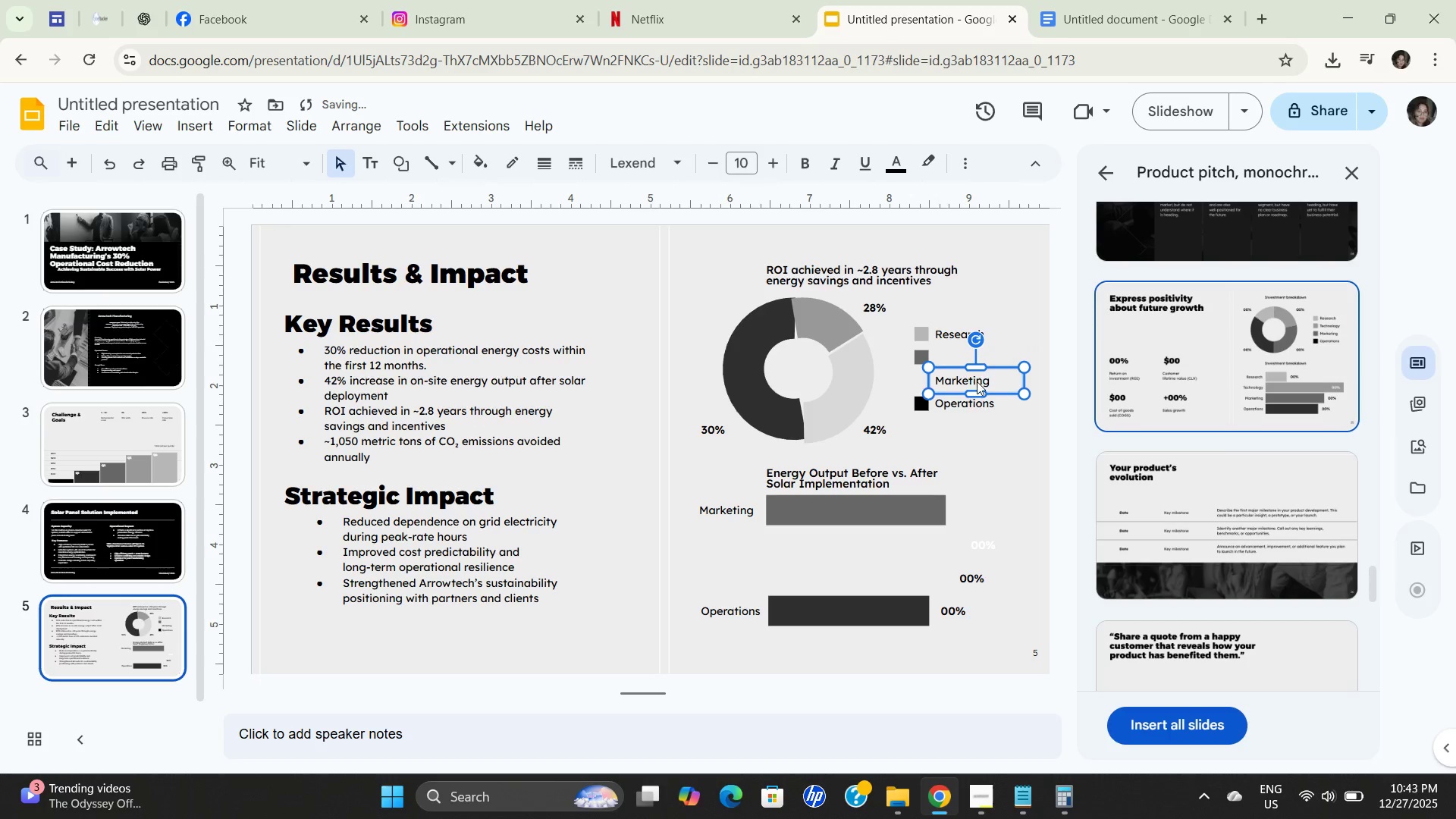 
left_click([977, 381])
 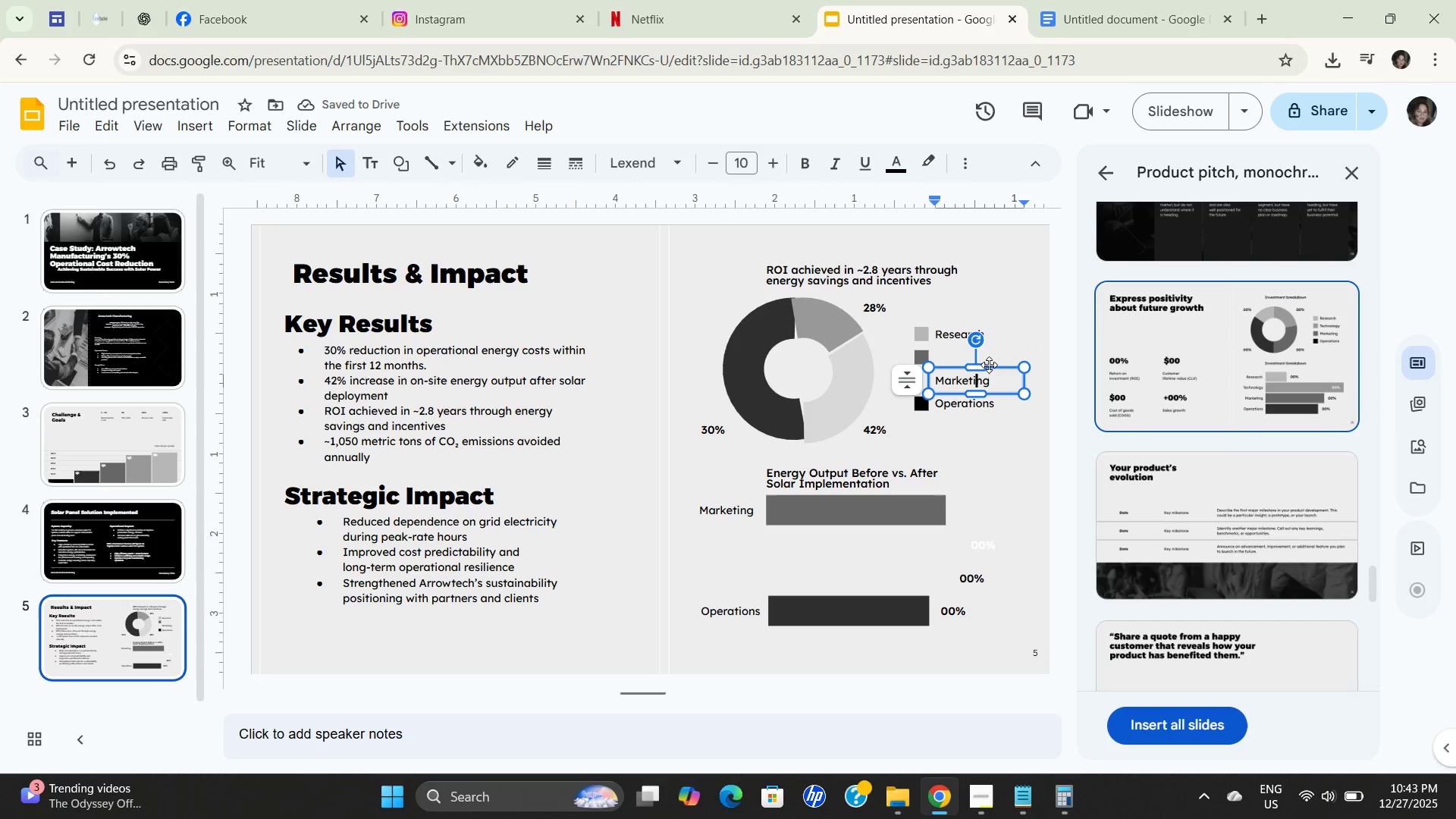 
left_click_drag(start_coordinate=[989, 365], to_coordinate=[993, 344])
 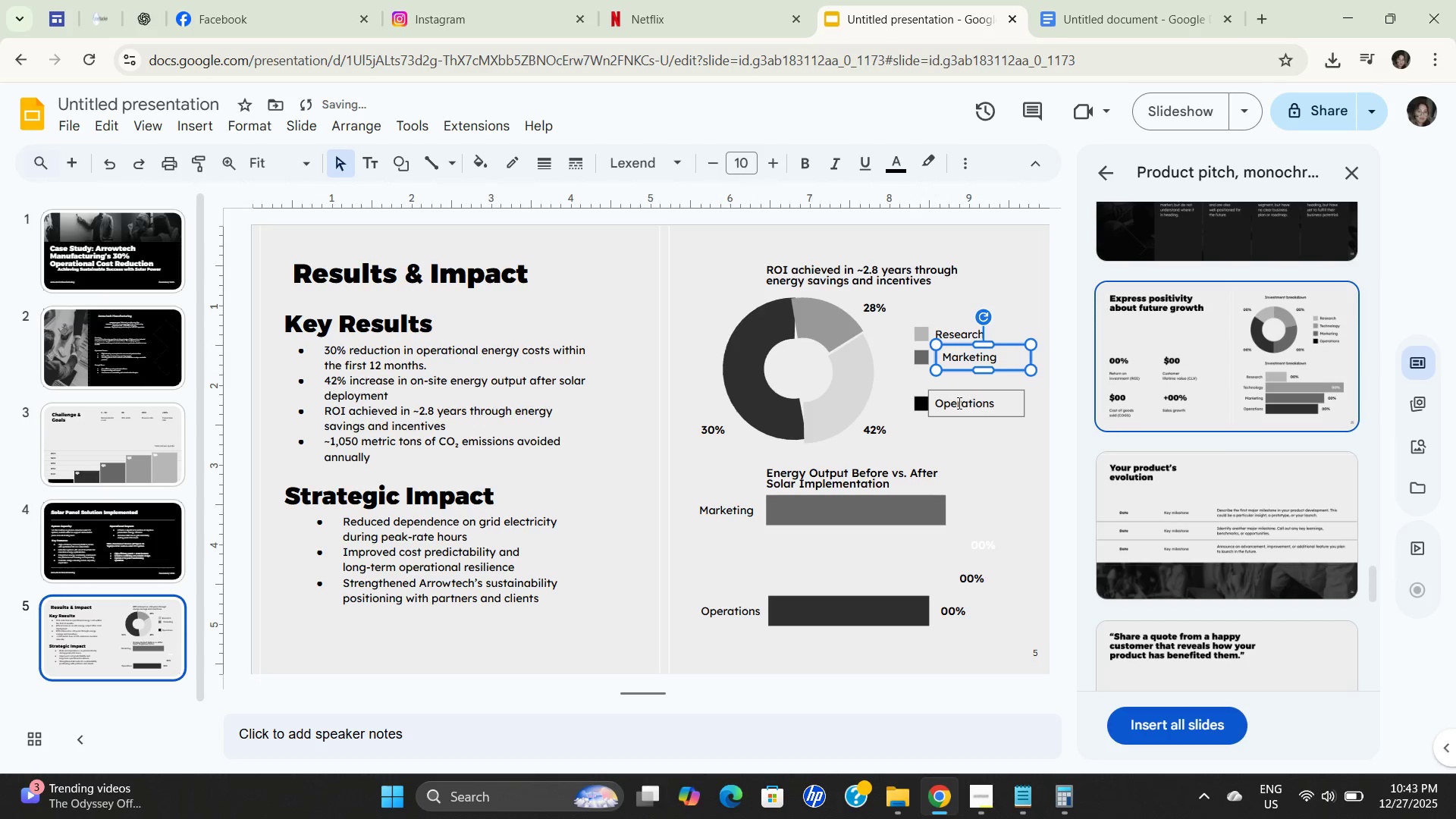 
left_click([981, 393])
 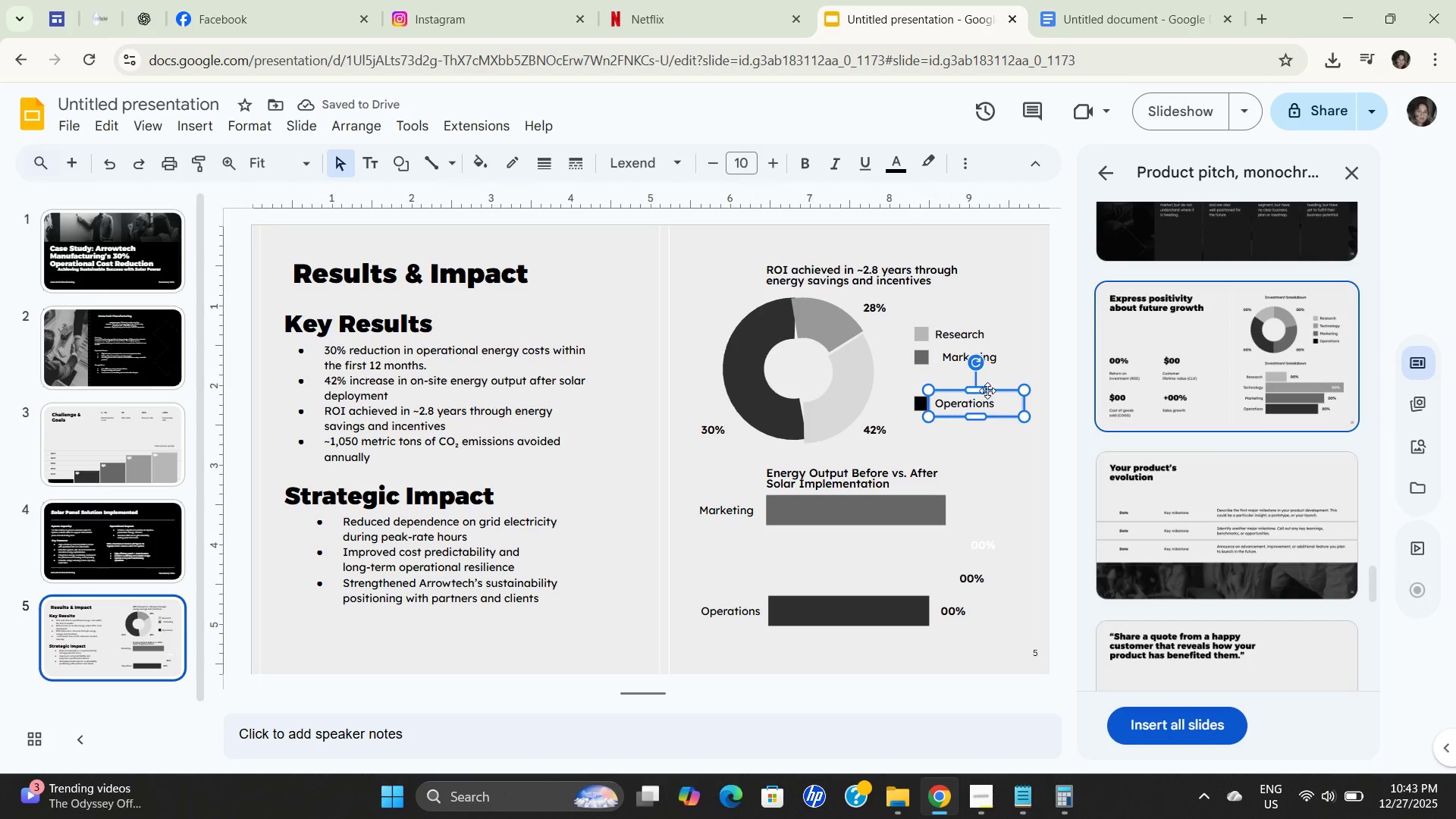 
left_click_drag(start_coordinate=[988, 391], to_coordinate=[993, 371])
 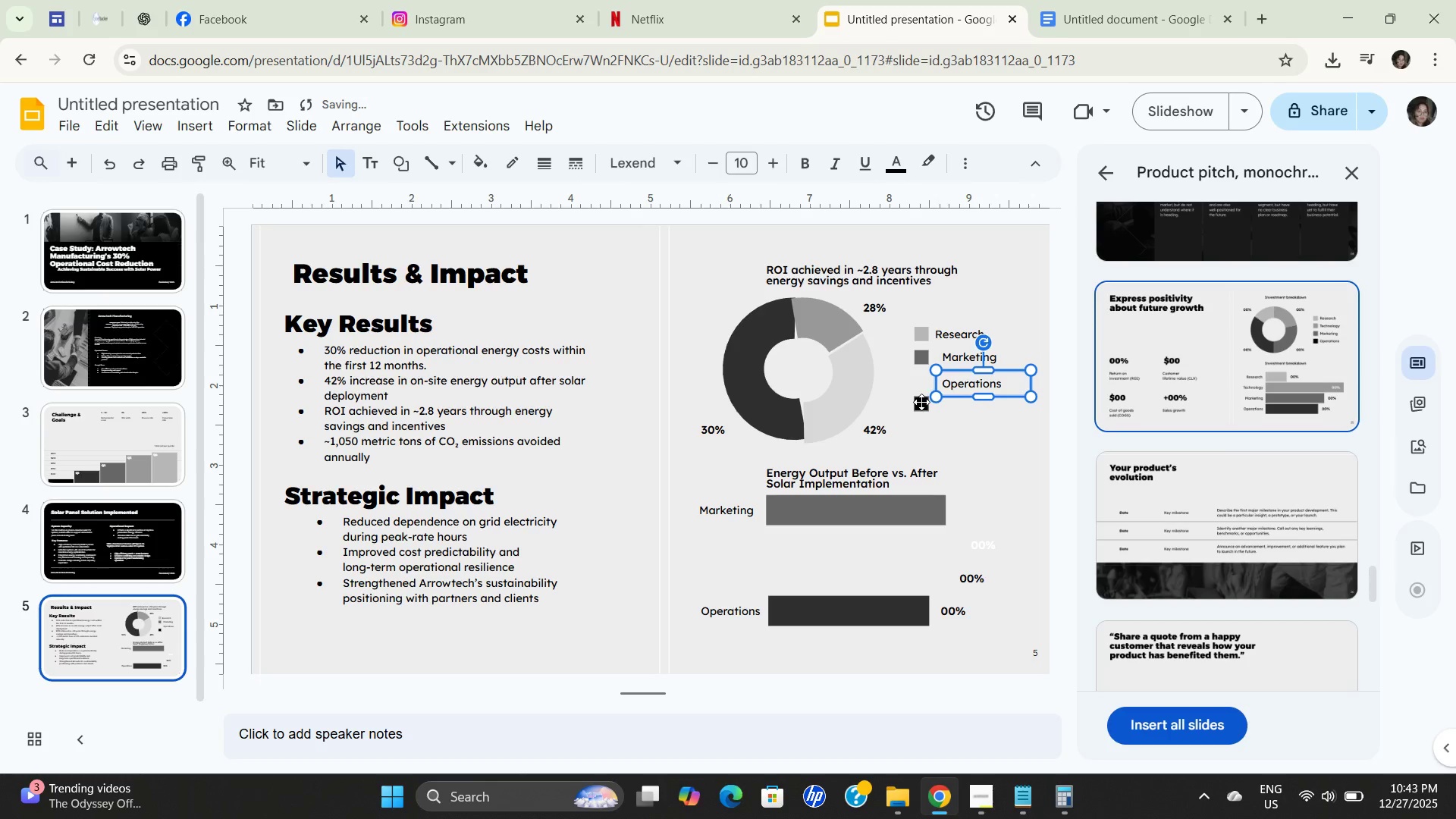 
left_click_drag(start_coordinate=[921, 402], to_coordinate=[921, 388])
 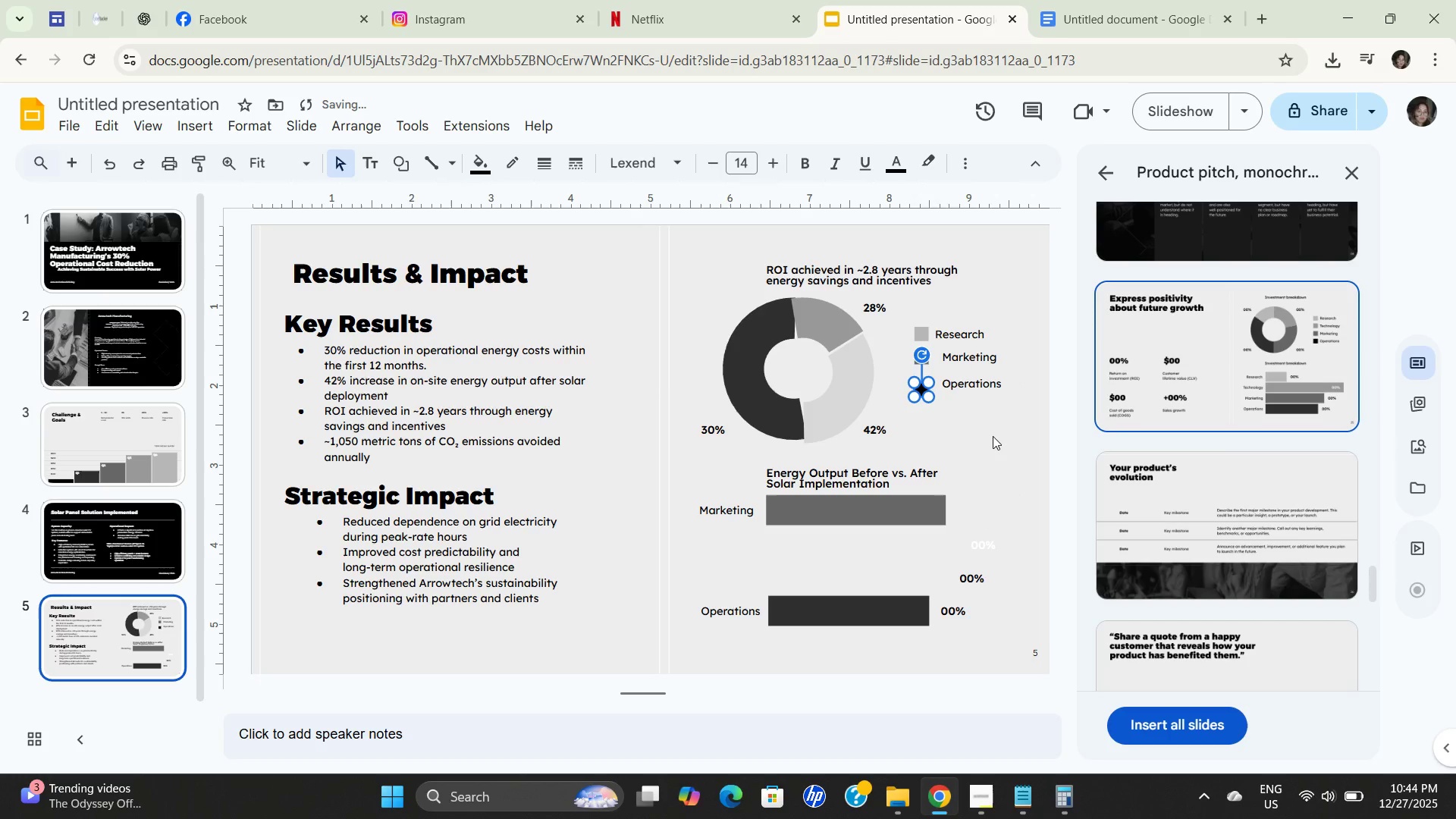 
left_click([993, 436])
 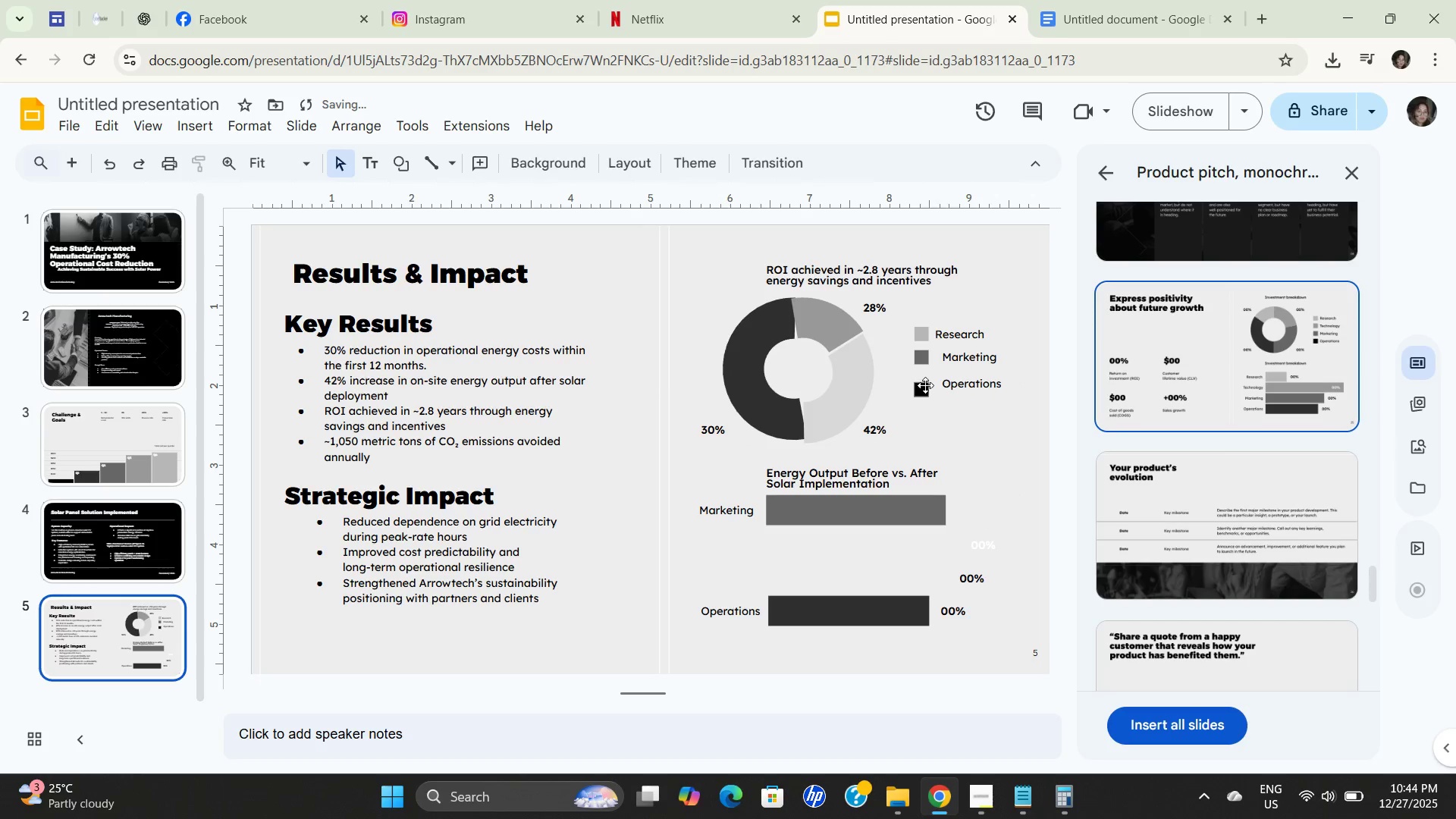 
left_click_drag(start_coordinate=[924, 390], to_coordinate=[924, 381])
 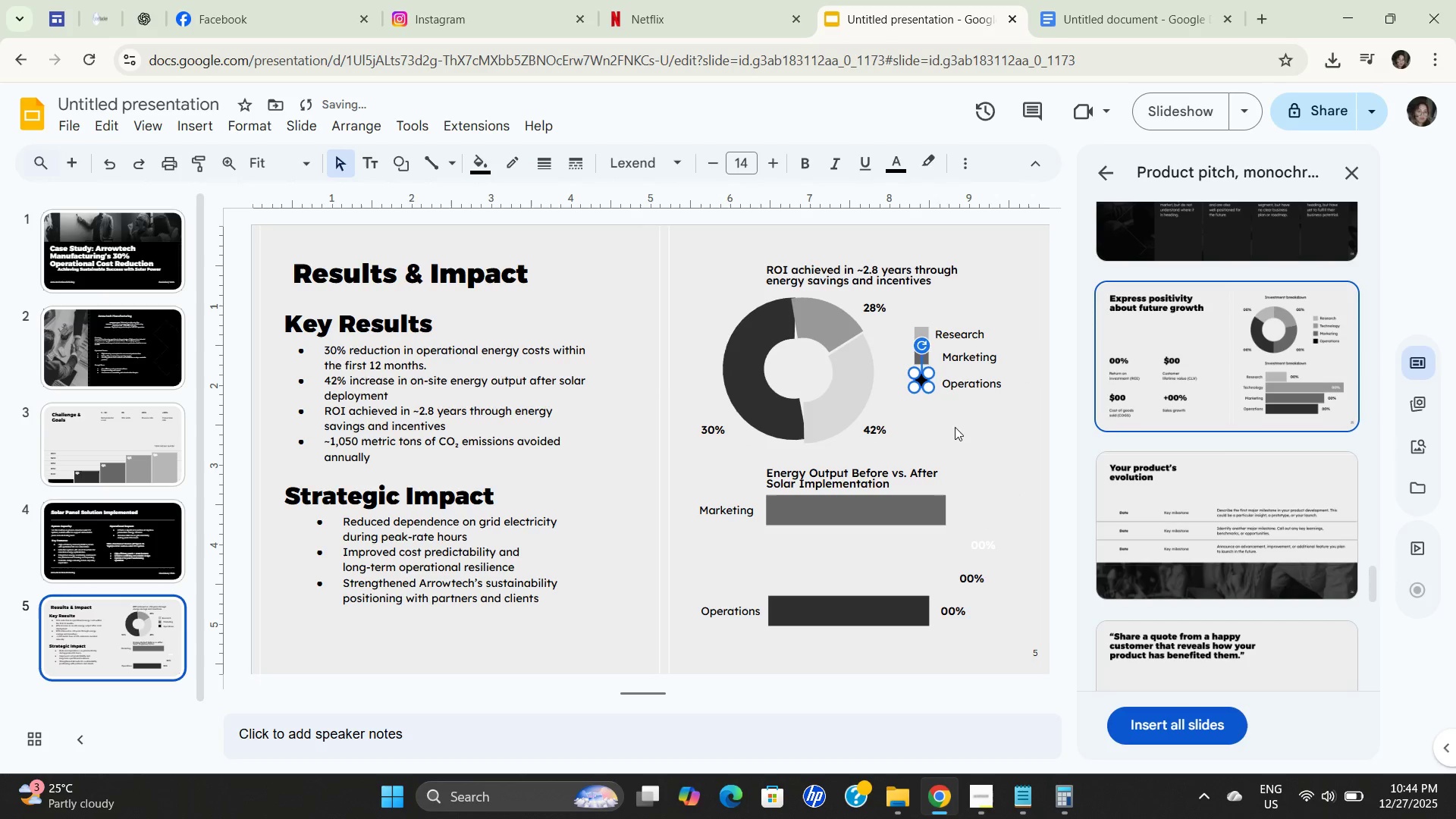 
left_click([955, 427])
 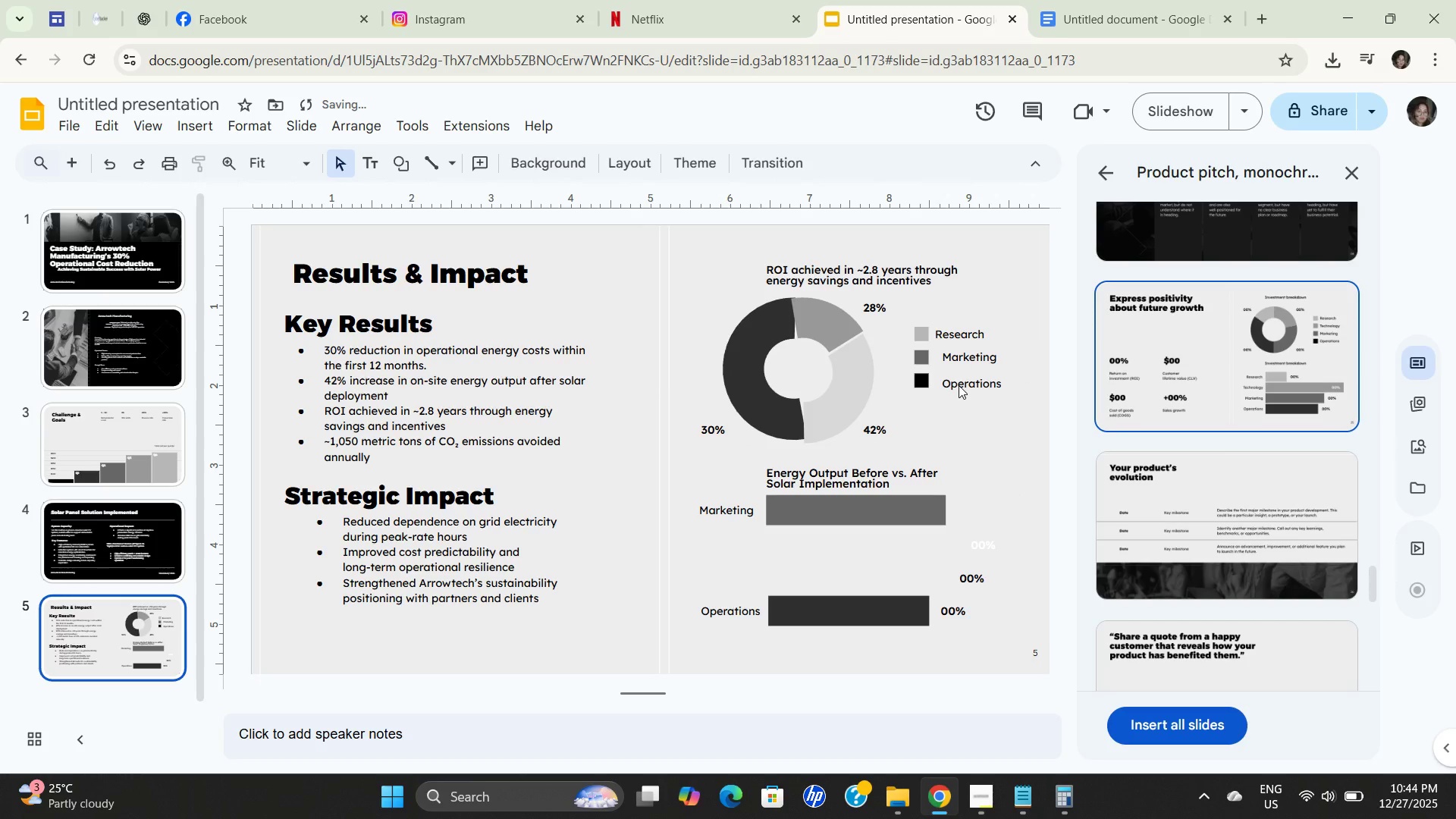 
left_click([959, 385])
 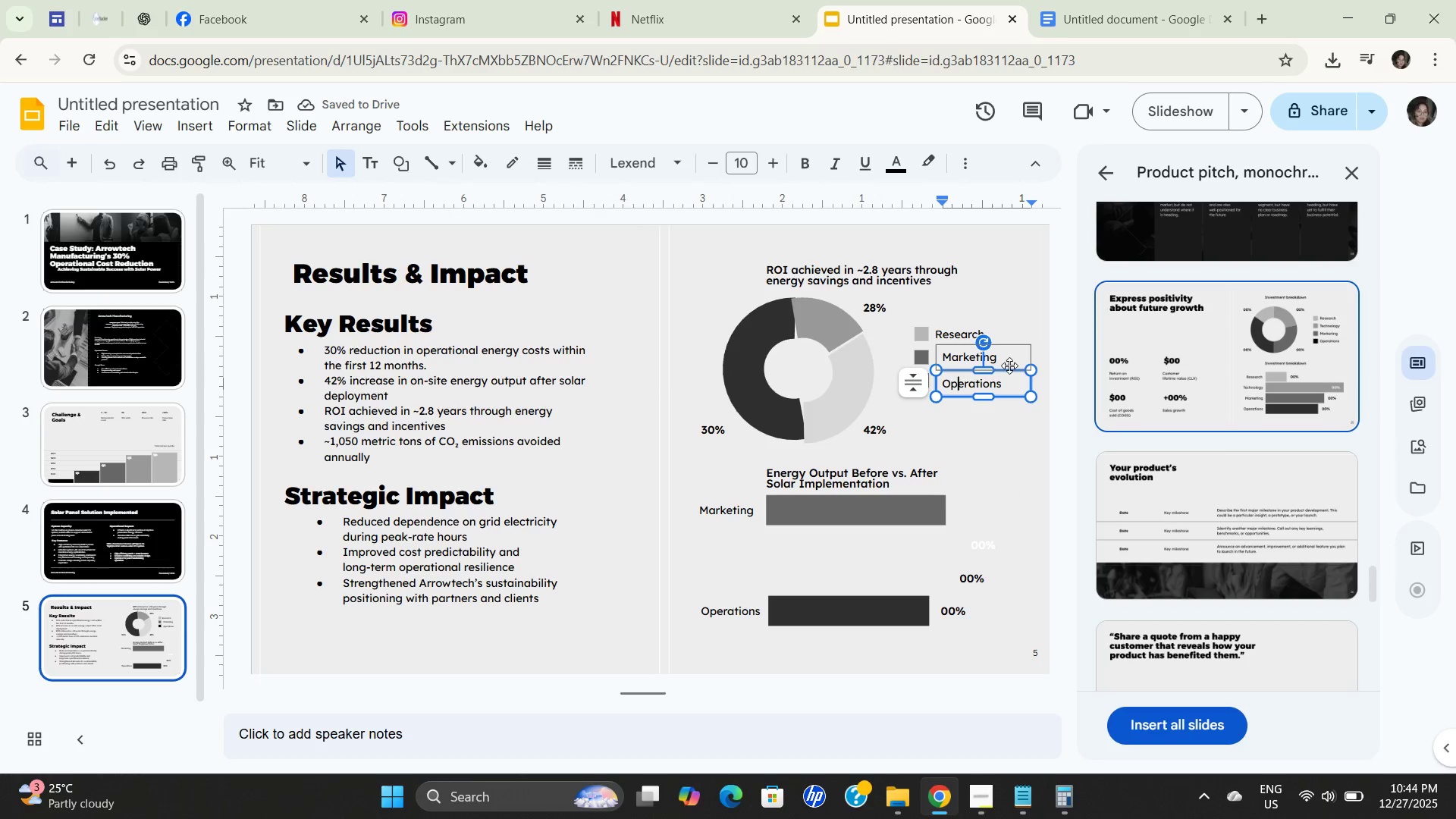 
left_click_drag(start_coordinate=[1009, 366], to_coordinate=[1006, 370])
 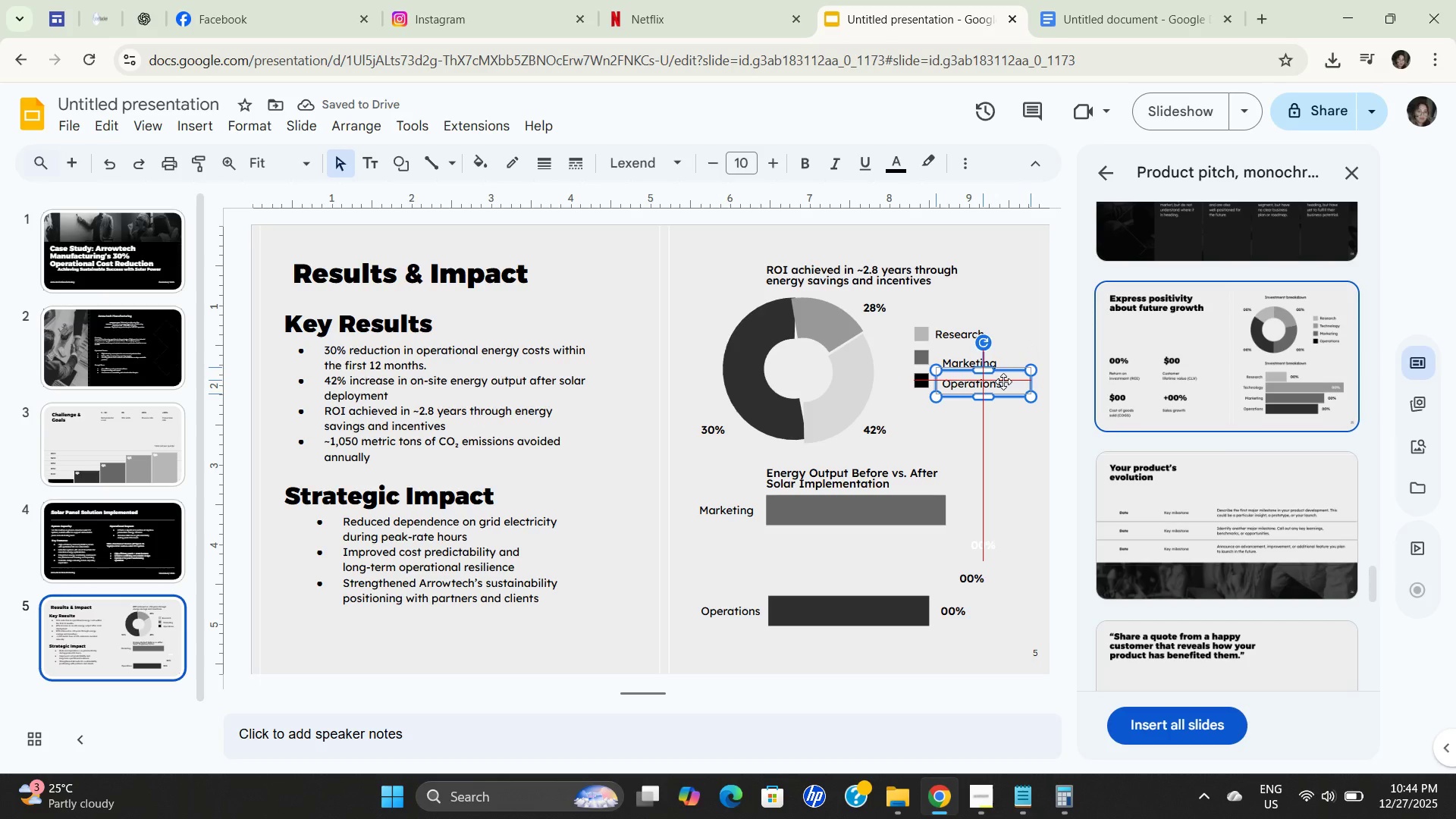 
left_click([1031, 437])
 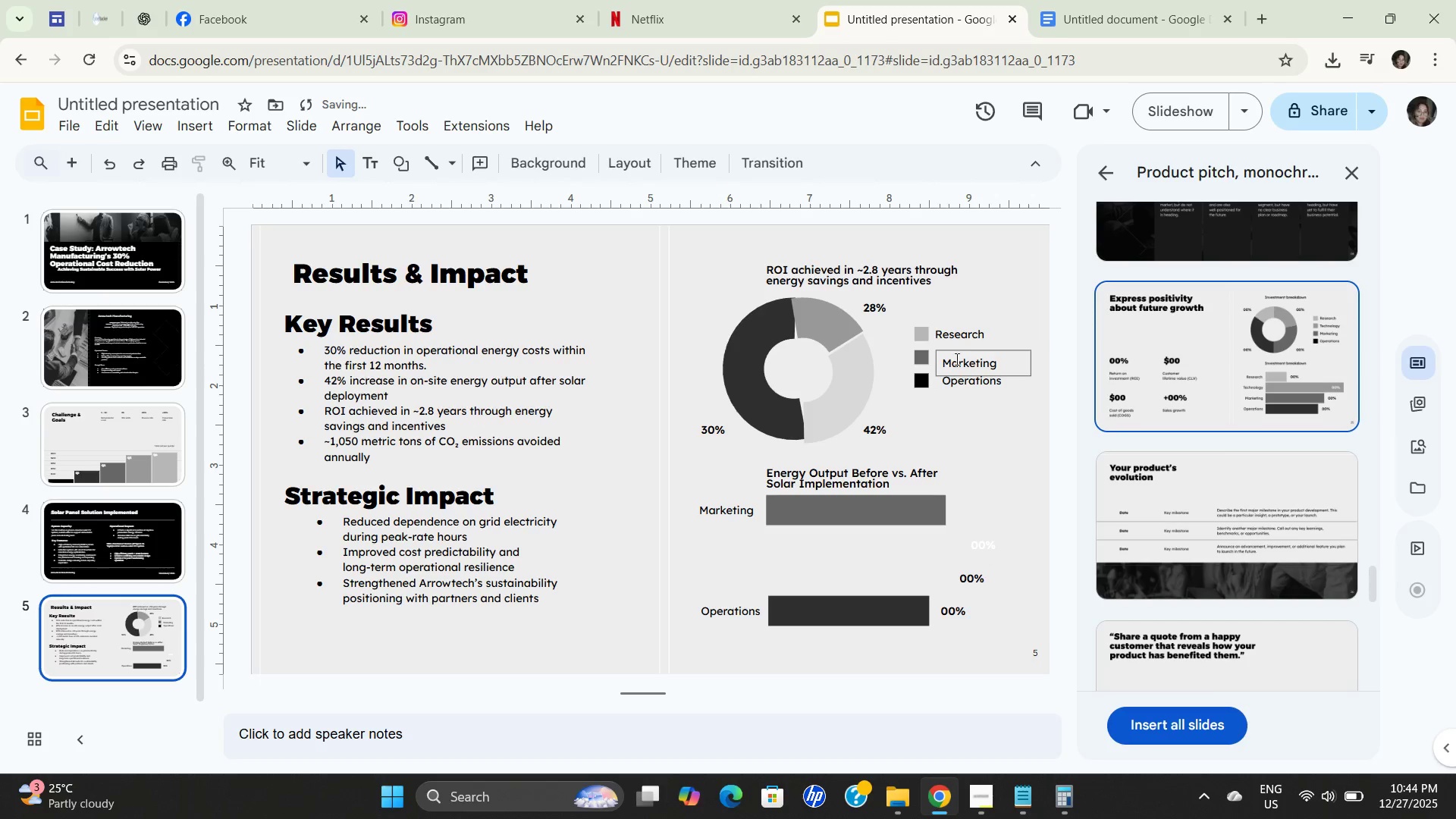 
left_click([958, 360])
 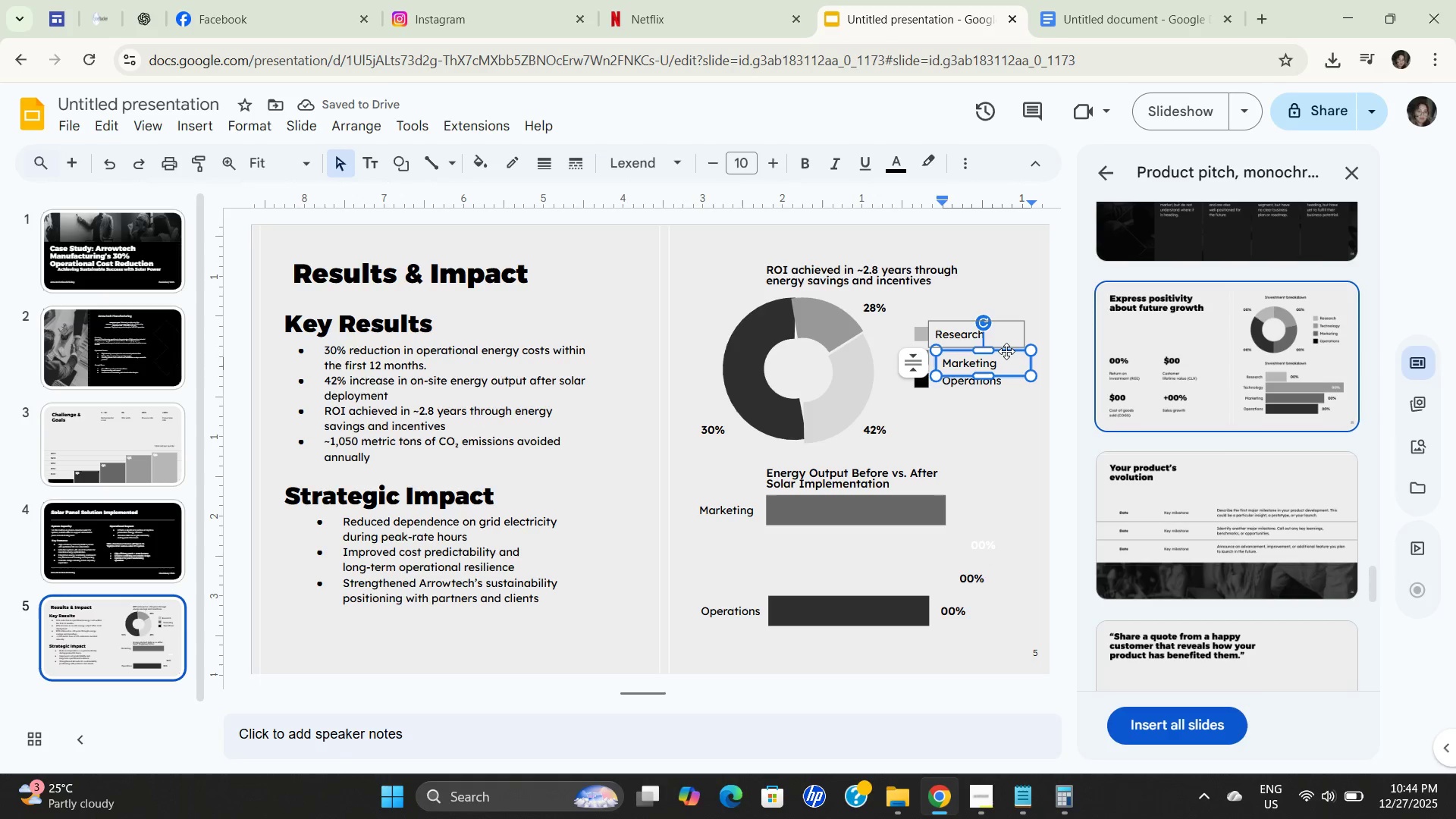 
left_click_drag(start_coordinate=[1006, 351], to_coordinate=[1003, 350])
 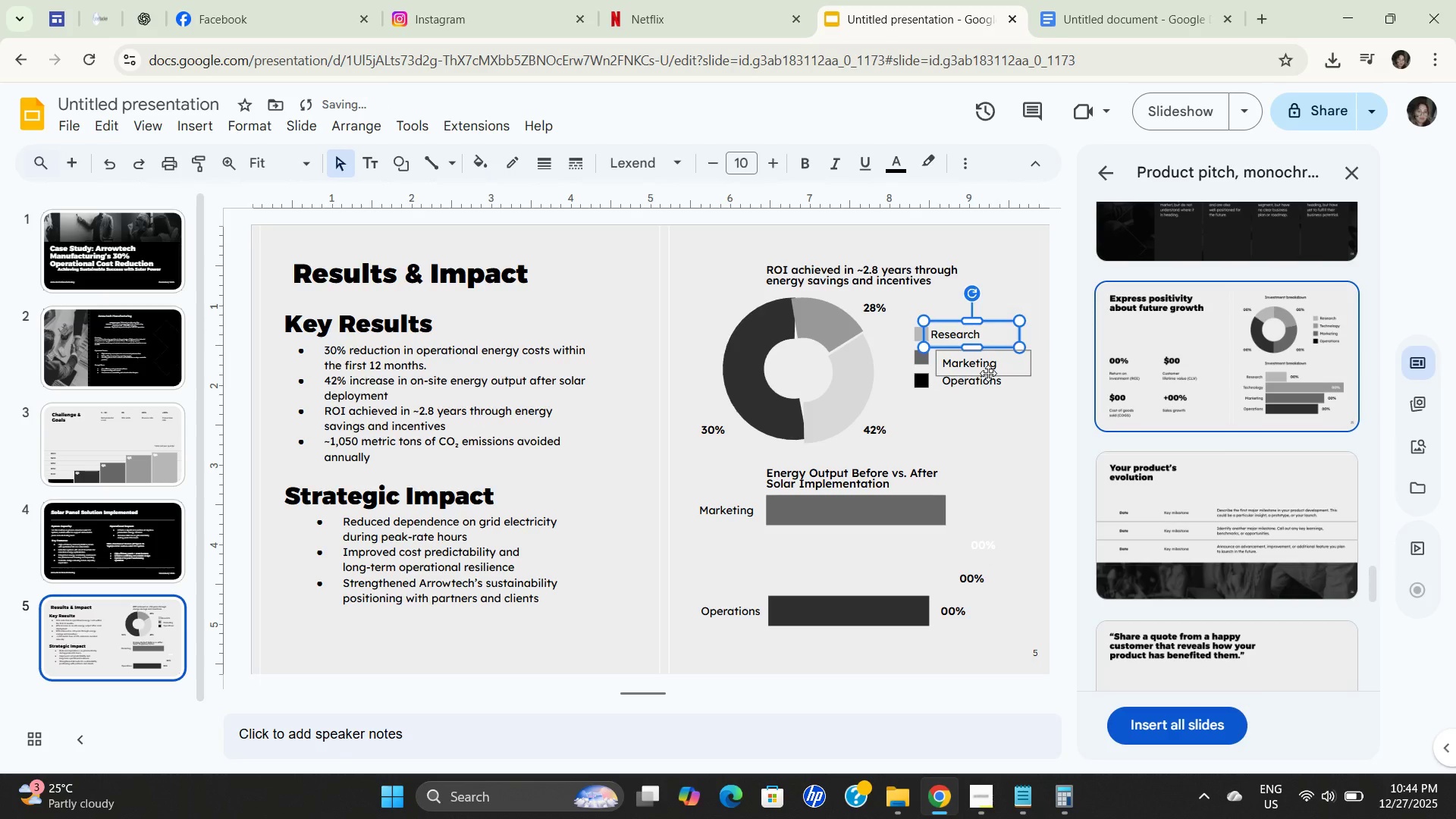 
left_click([988, 373])
 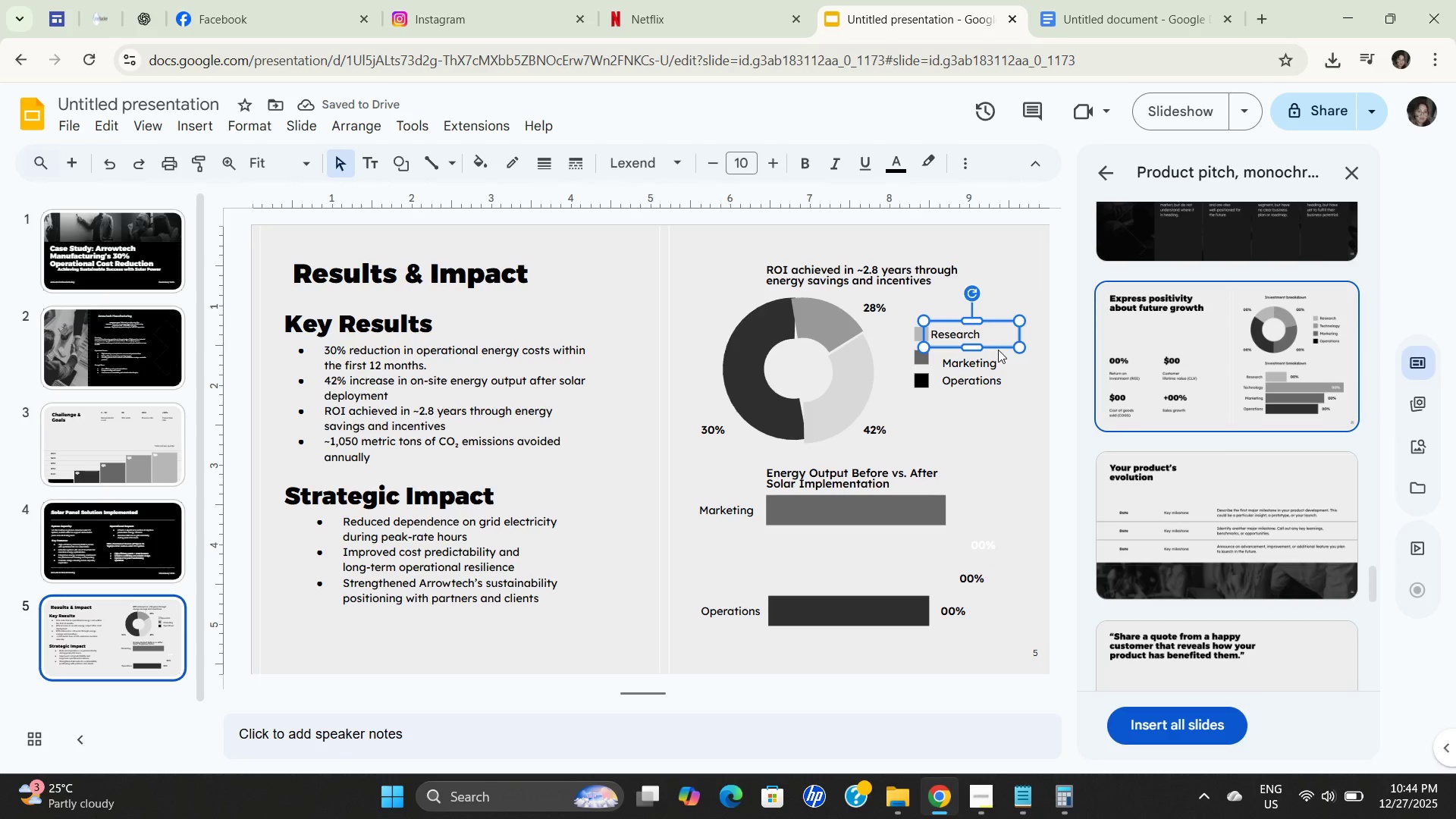 
left_click_drag(start_coordinate=[998, 365], to_coordinate=[994, 357])
 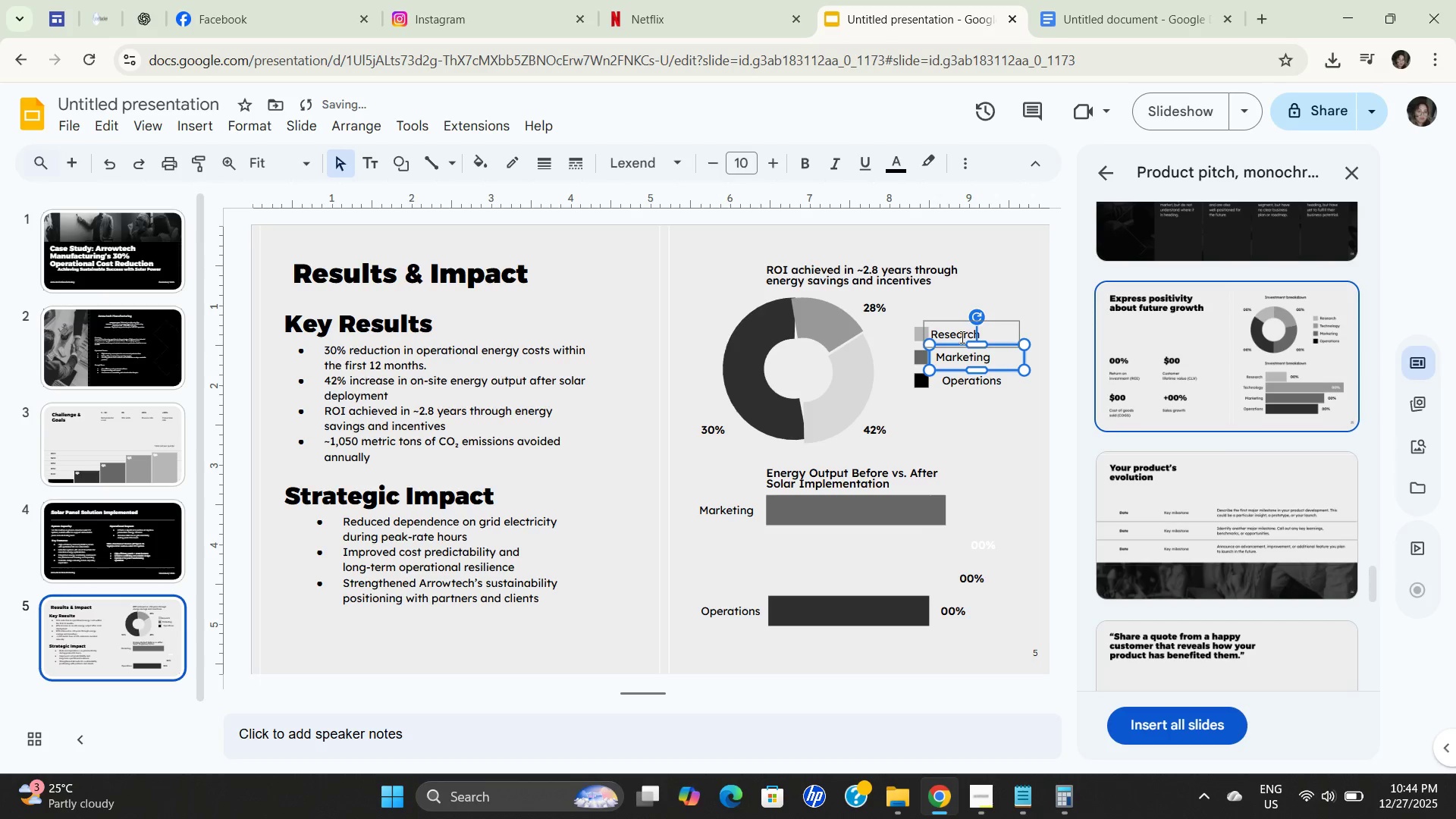 
left_click([959, 331])
 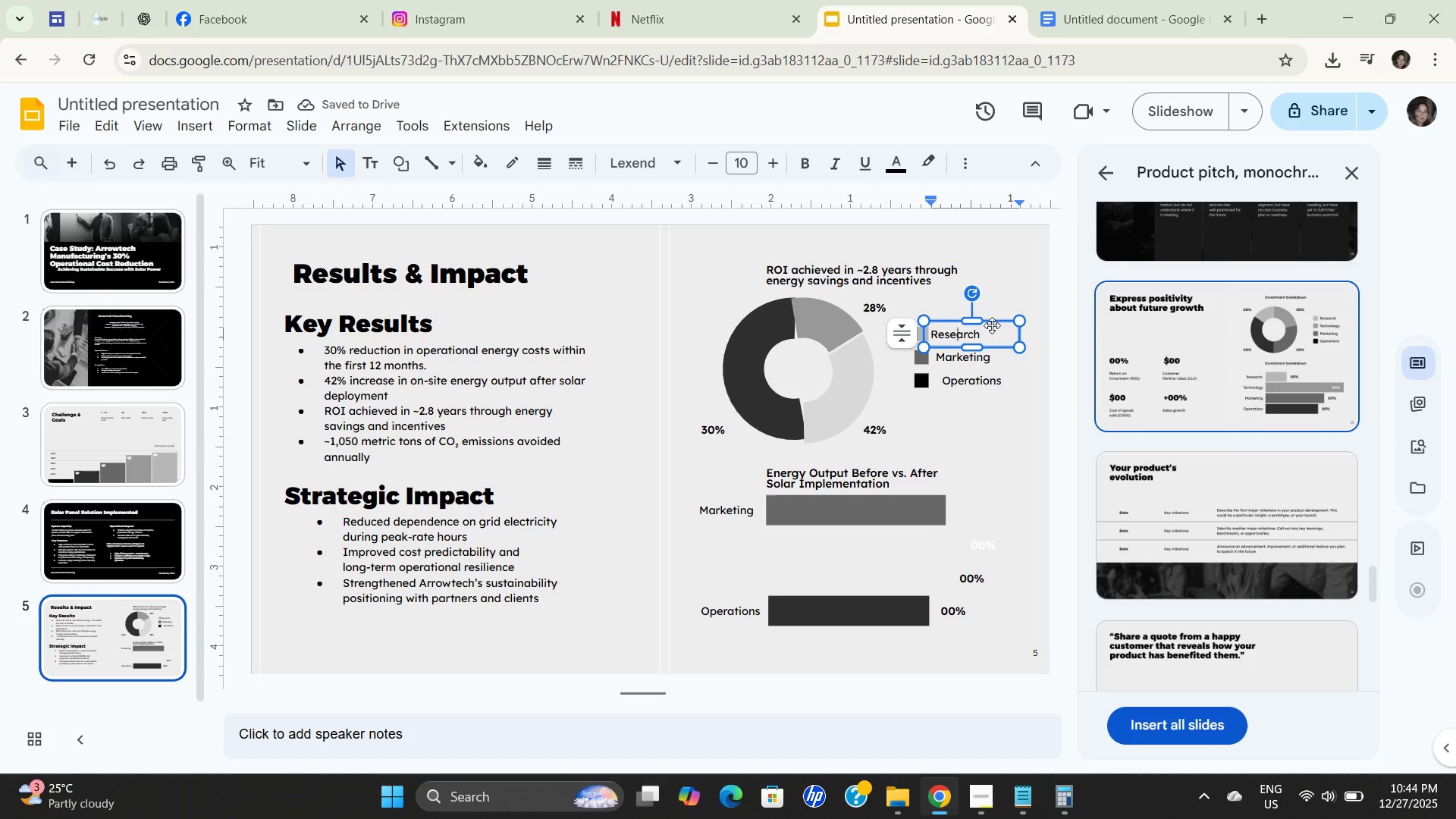 
left_click_drag(start_coordinate=[992, 325], to_coordinate=[996, 325])
 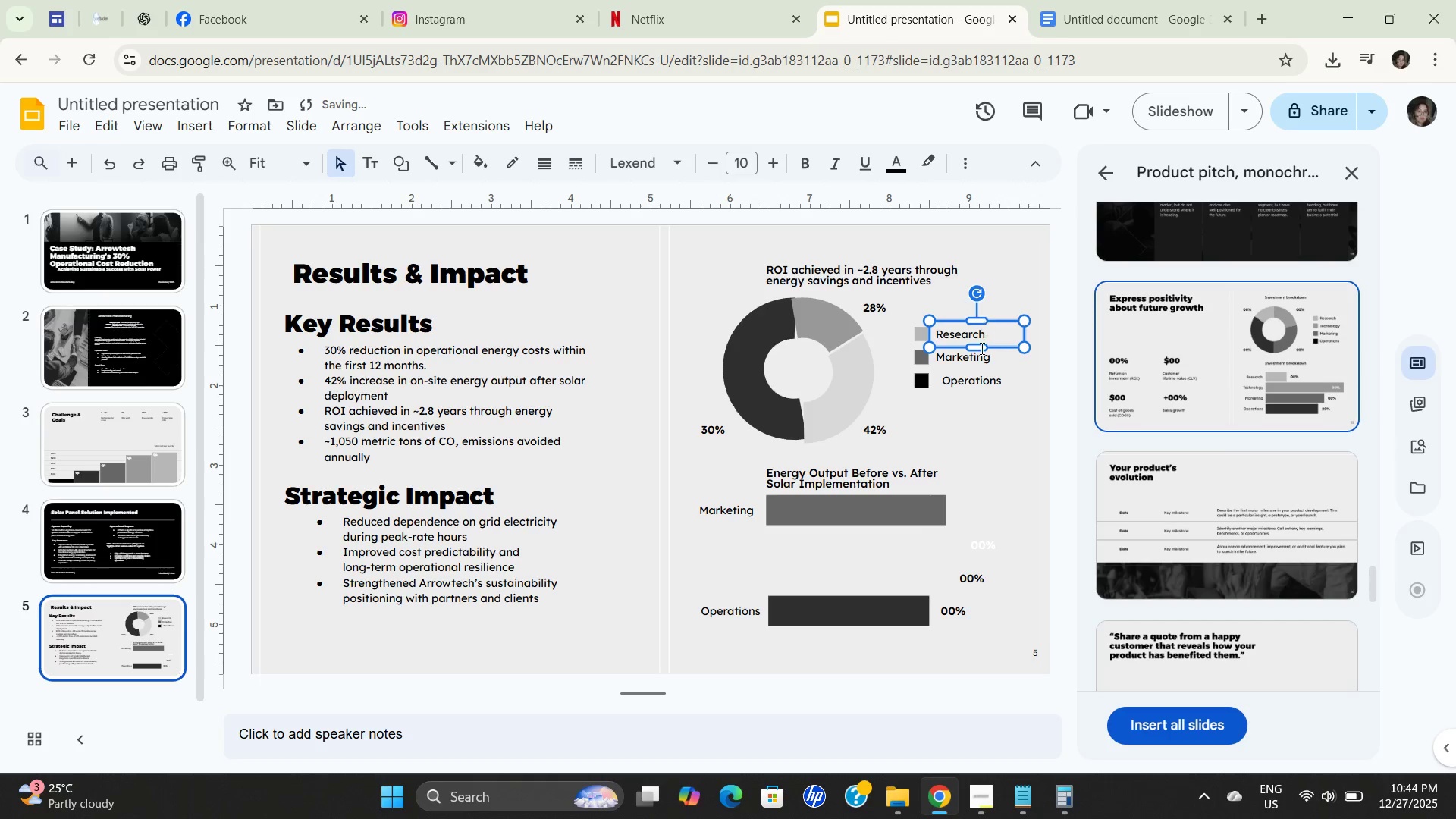 
left_click([981, 386])
 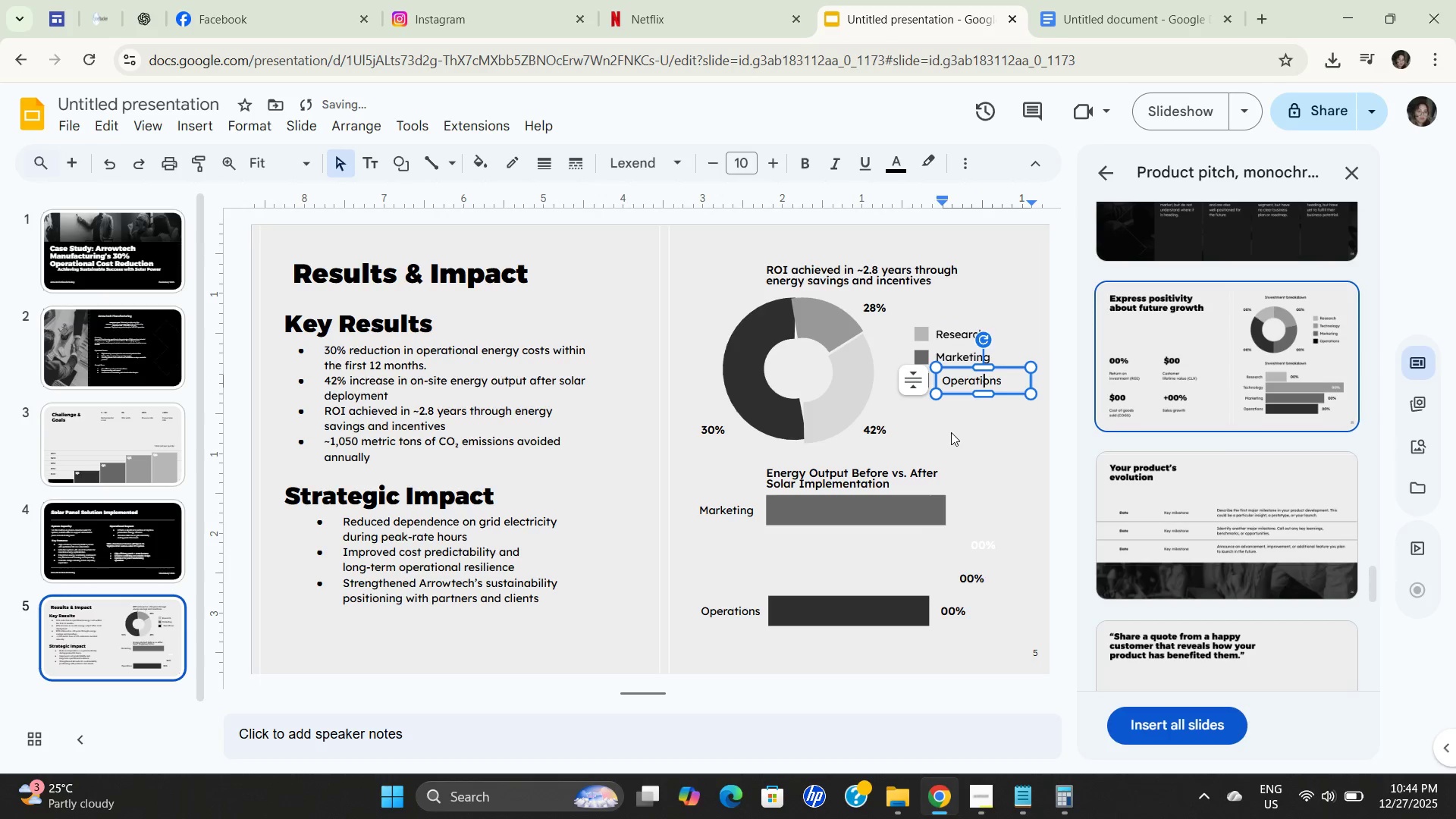 
left_click([951, 435])
 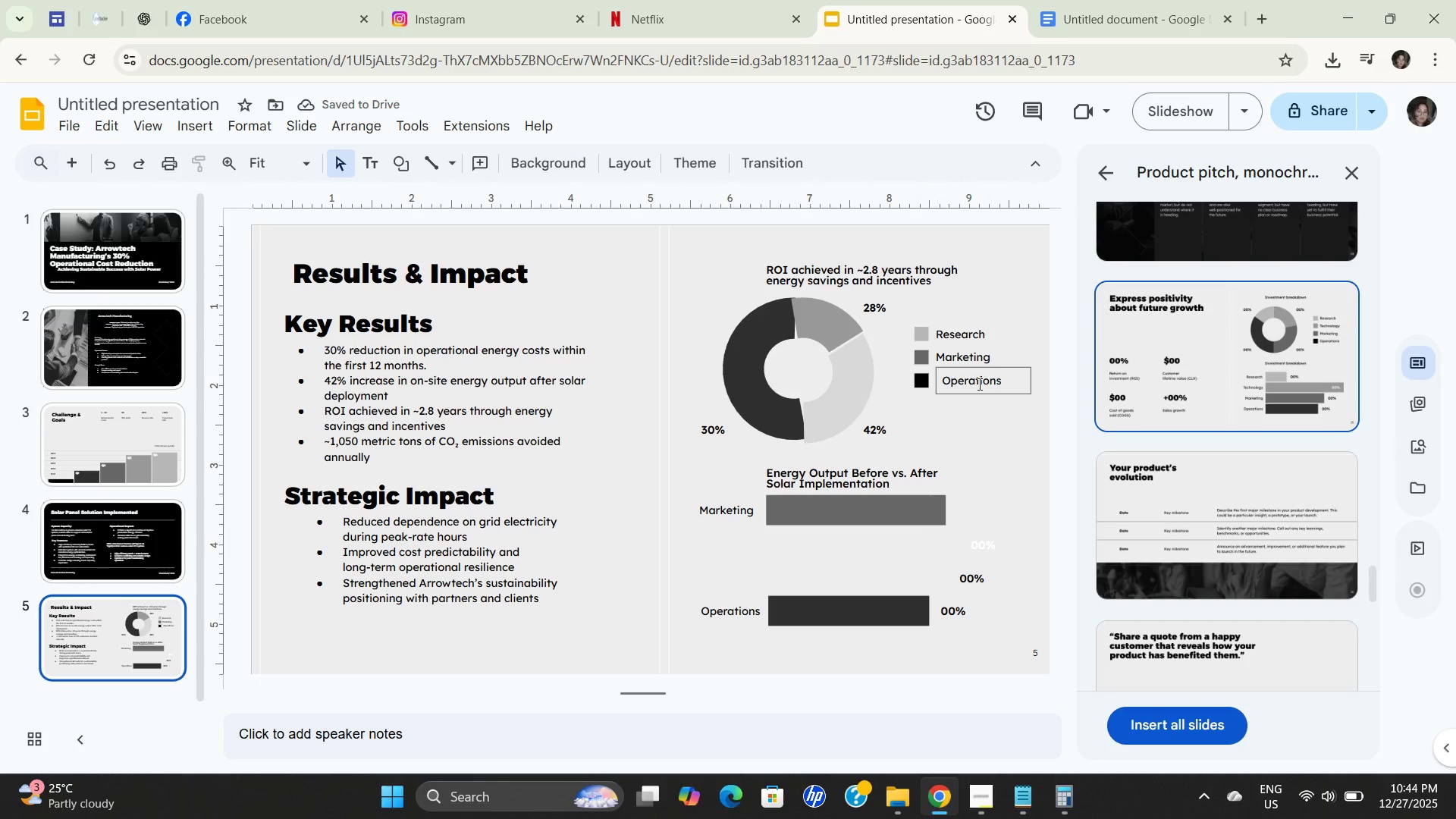 
double_click([978, 384])
 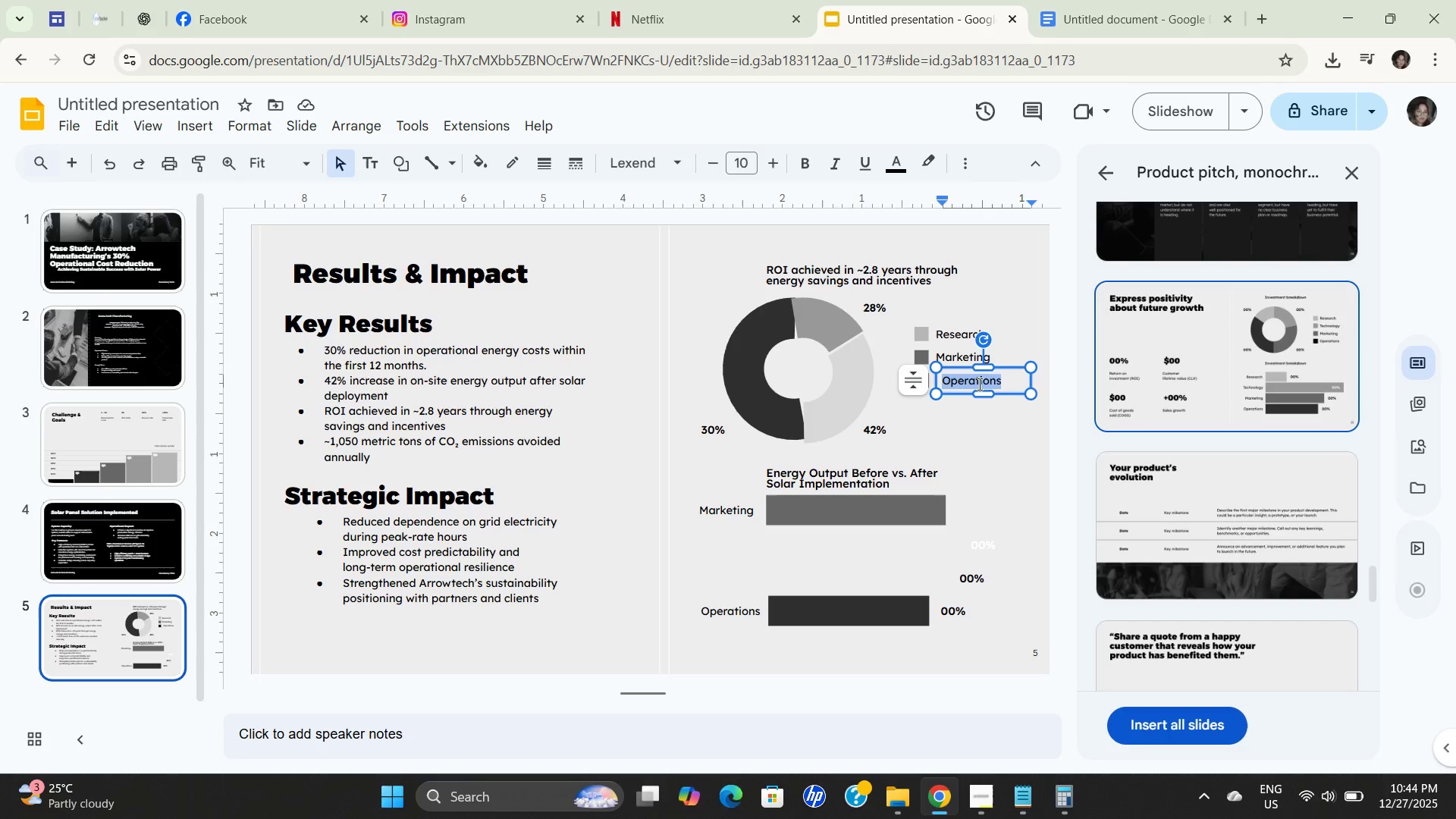 
type(Reduc)
 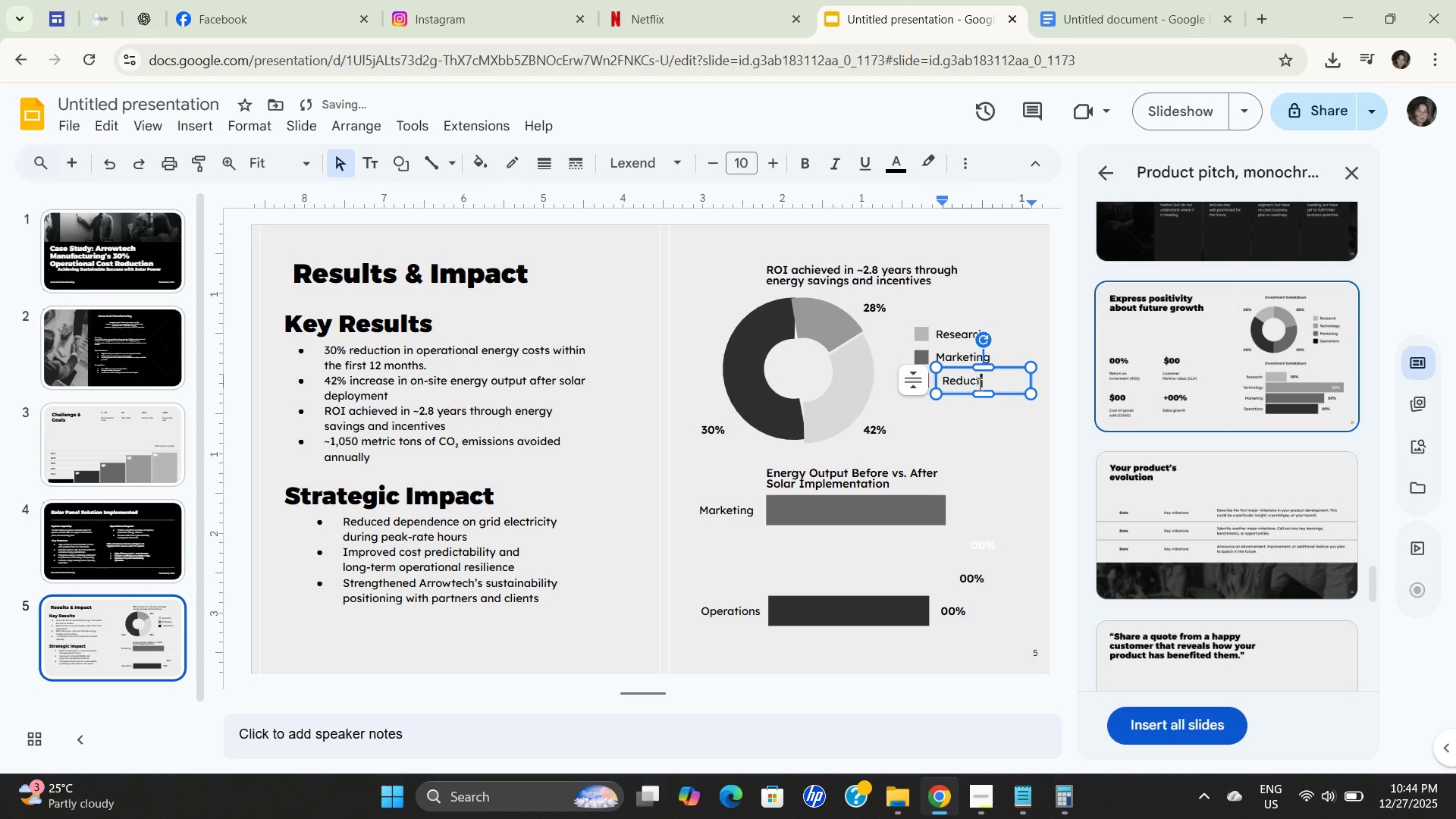 
type(topm)
key(Backspace)
key(Backspace)
type(m)
key(Backspace)
type(n)
 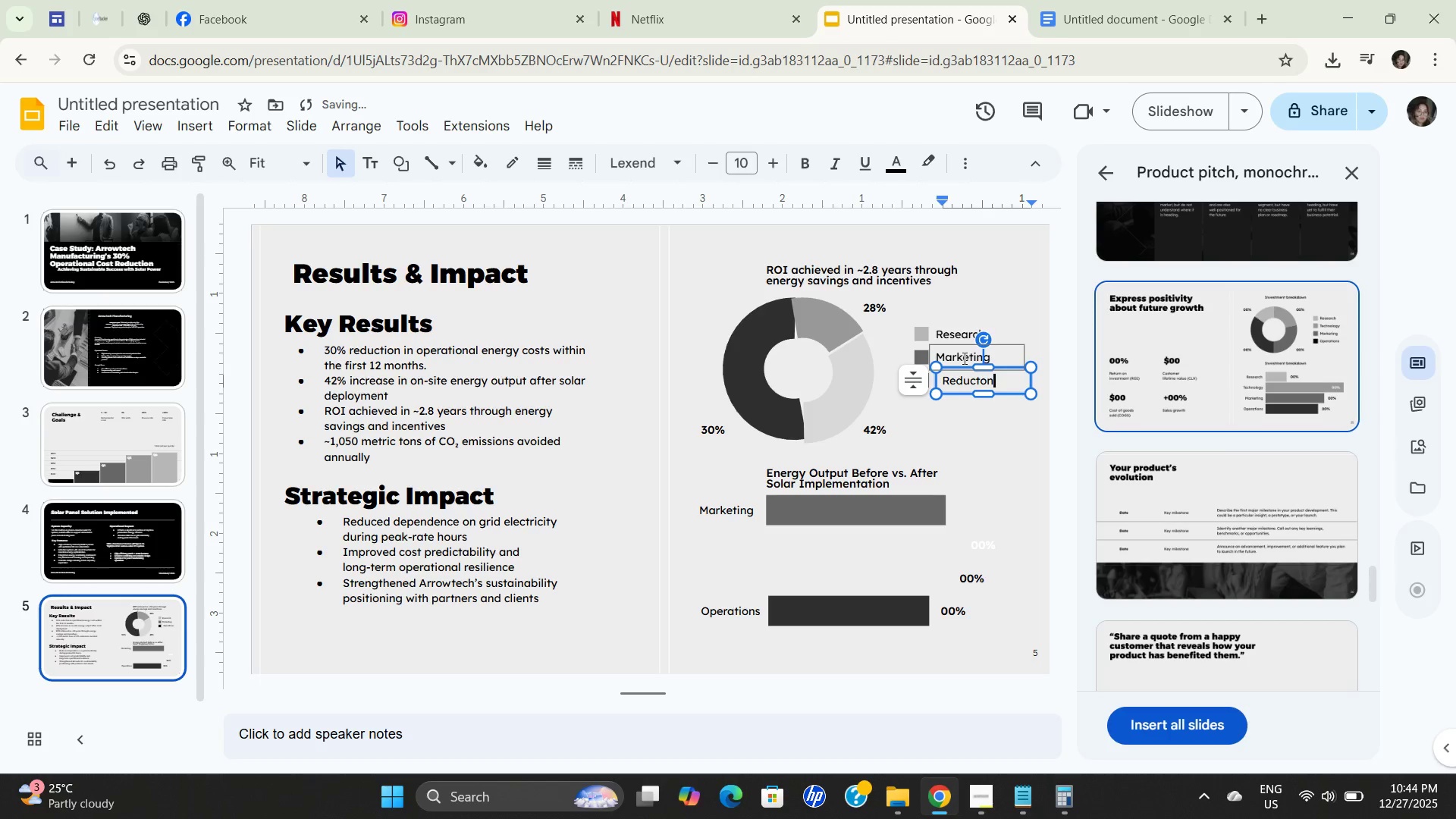 
double_click([963, 358])
 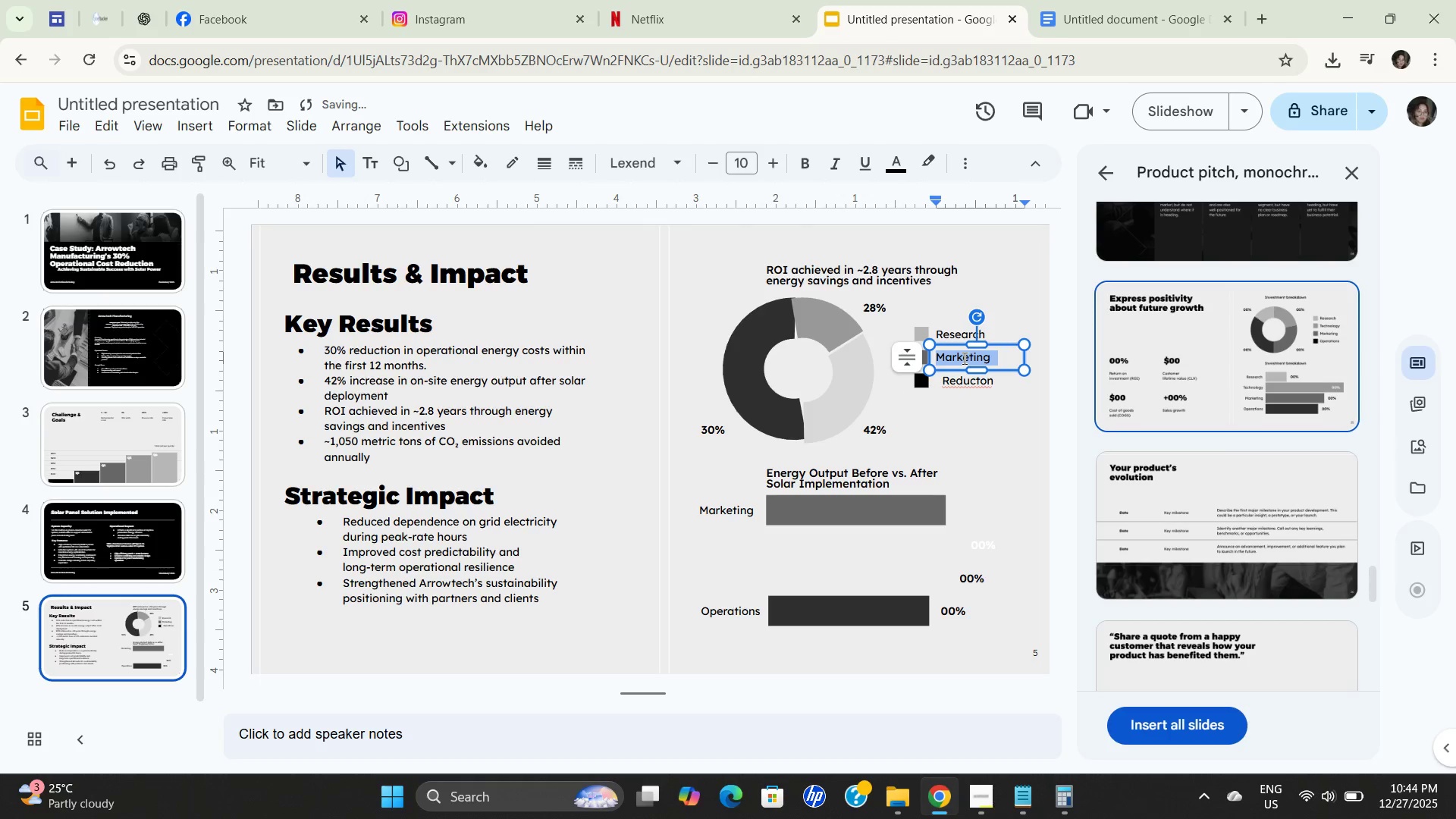 
triple_click([963, 358])
 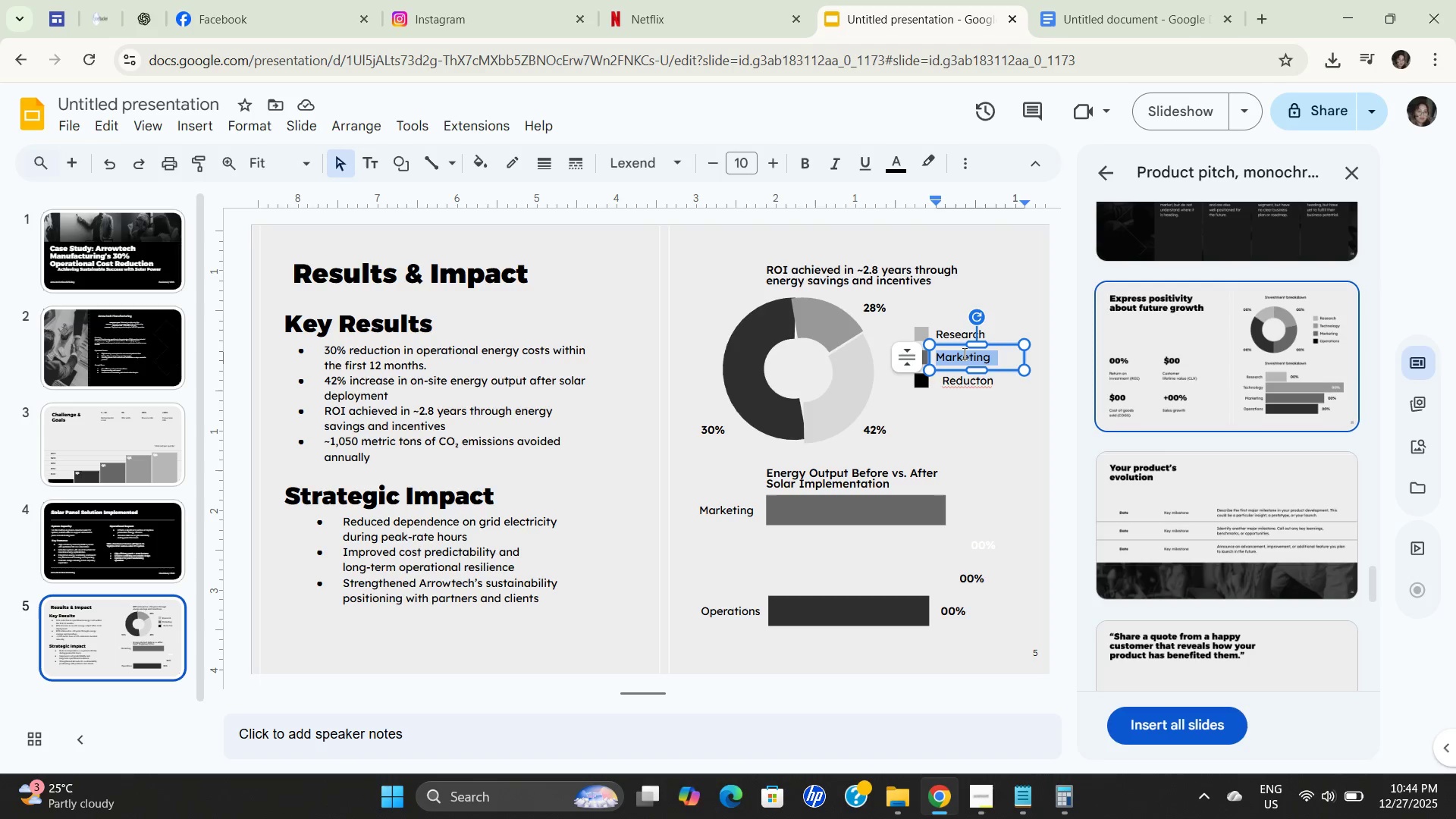 
hold_key(key=ShiftLeft, duration=3.38)
 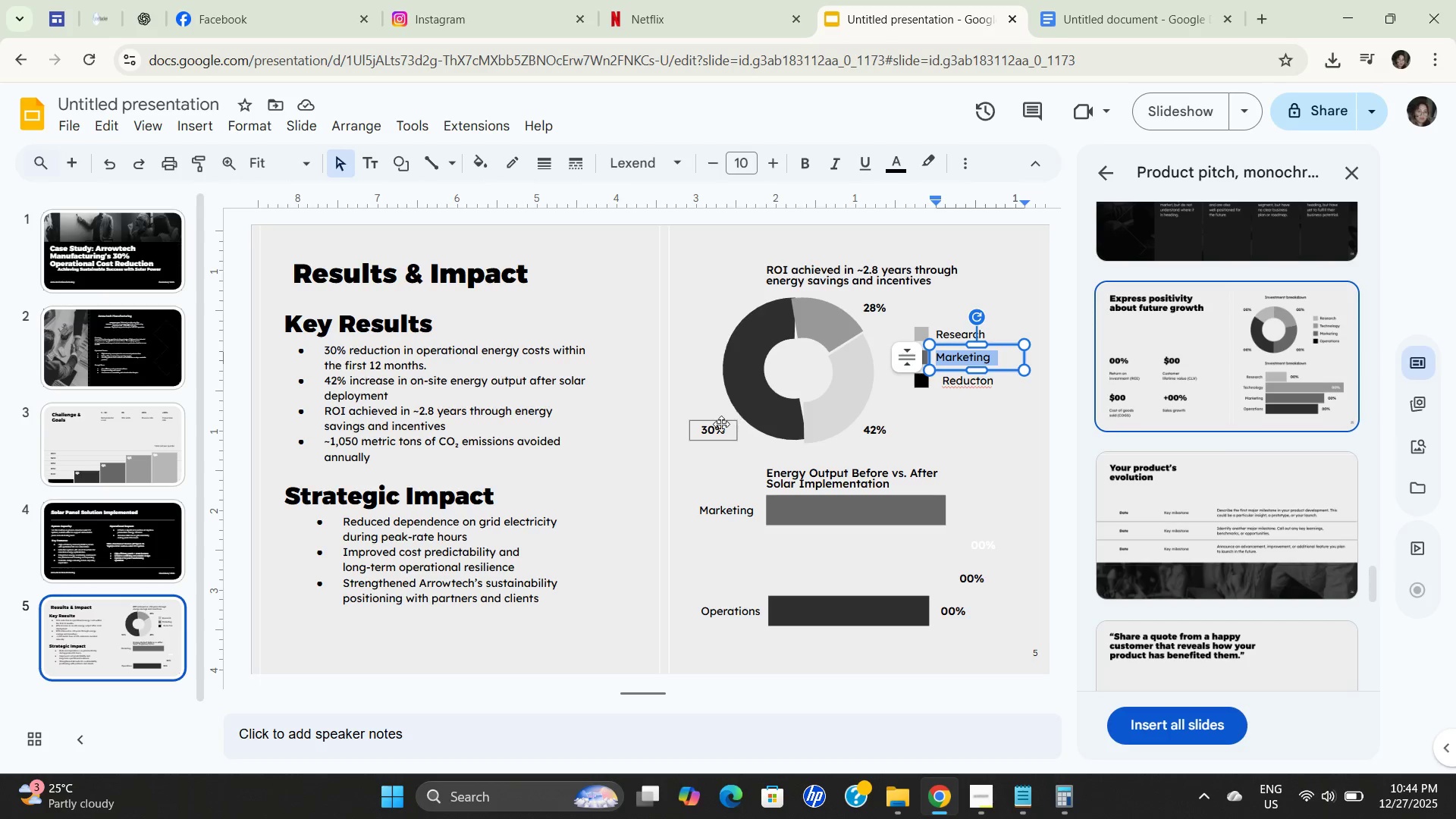 
left_click([711, 429])
 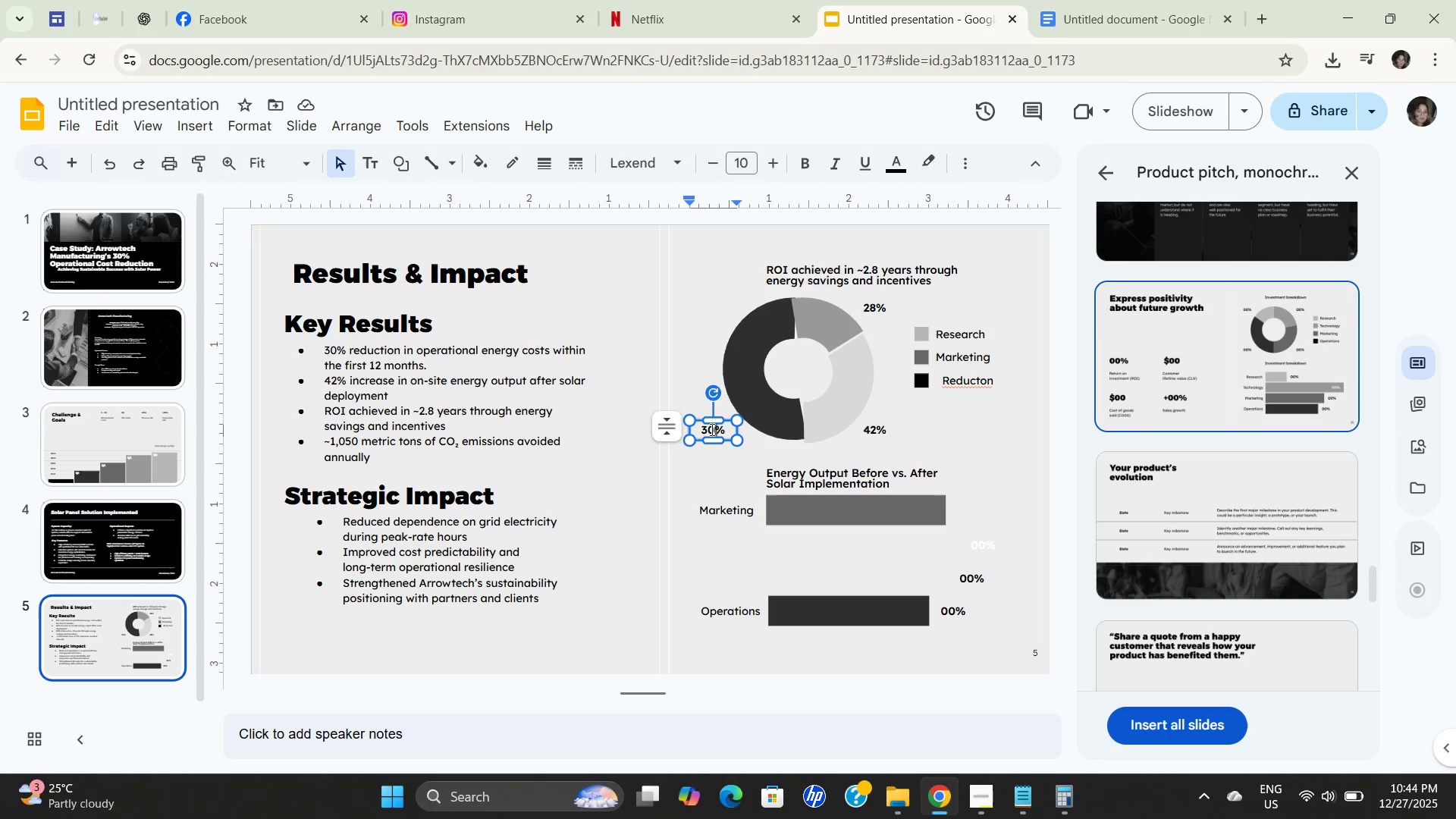 
left_click_drag(start_coordinate=[711, 429], to_coordinate=[693, 429])
 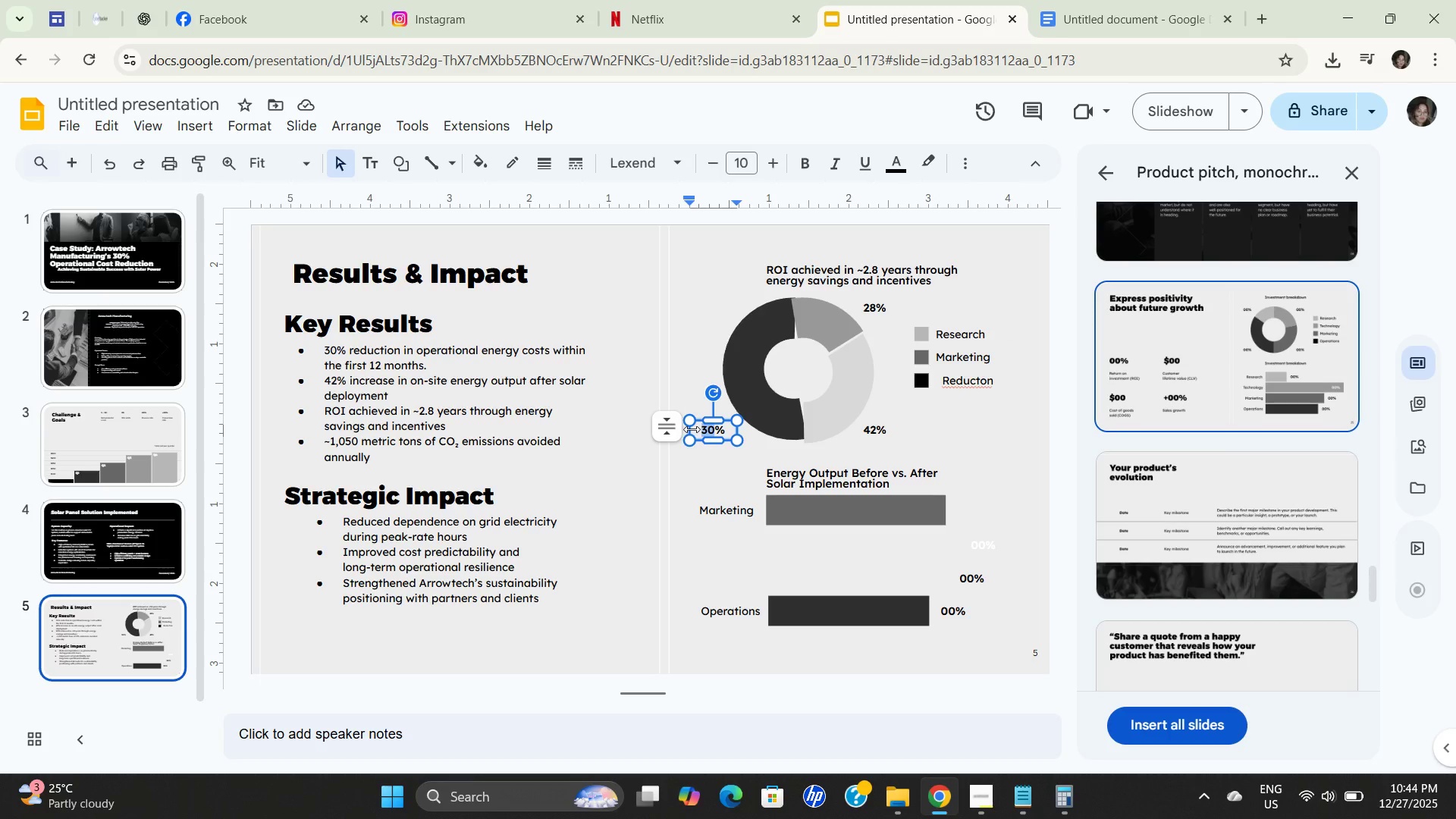 
key(Numpad4)
 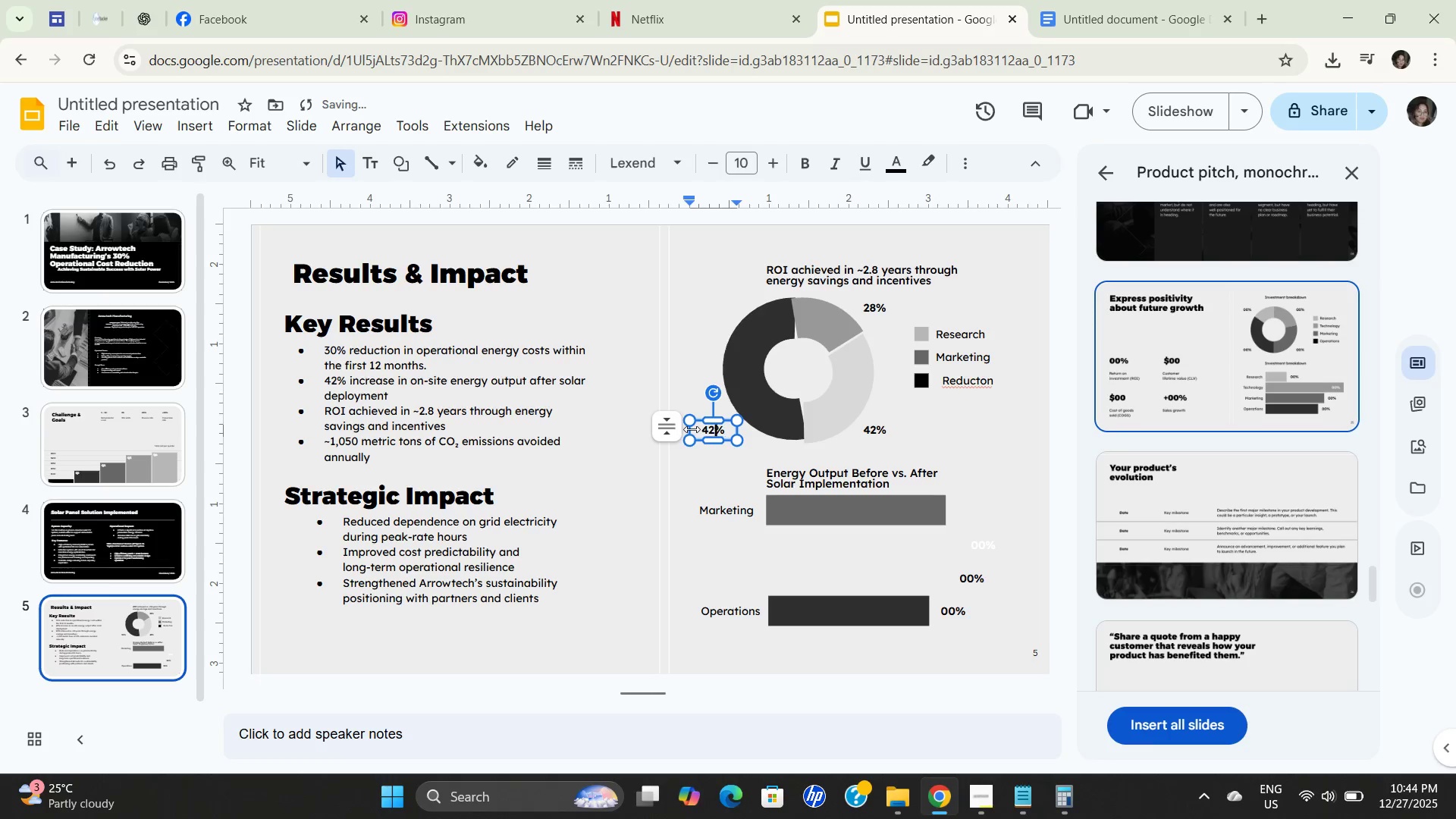 
key(Numpad2)
 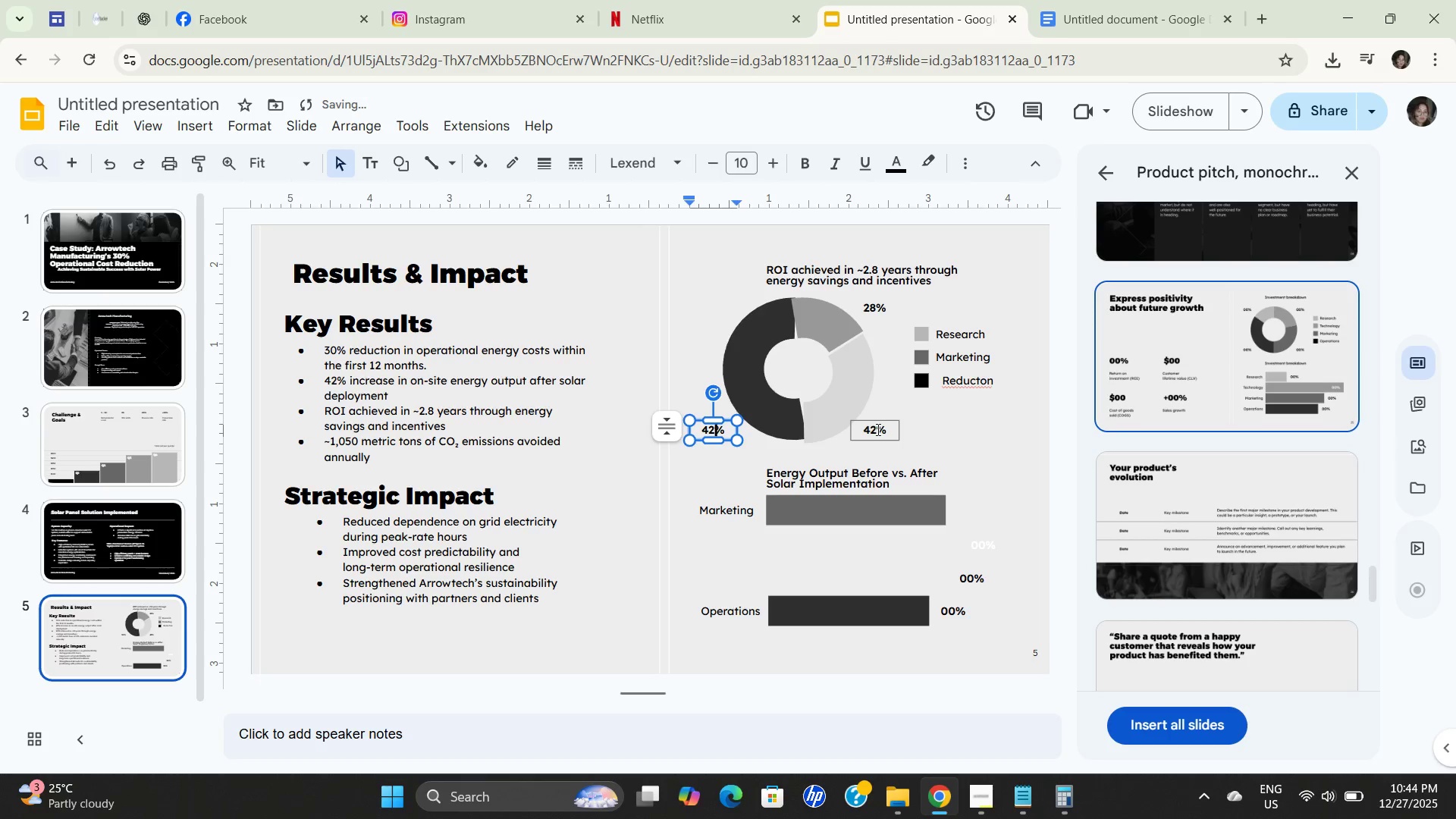 
double_click([871, 428])
 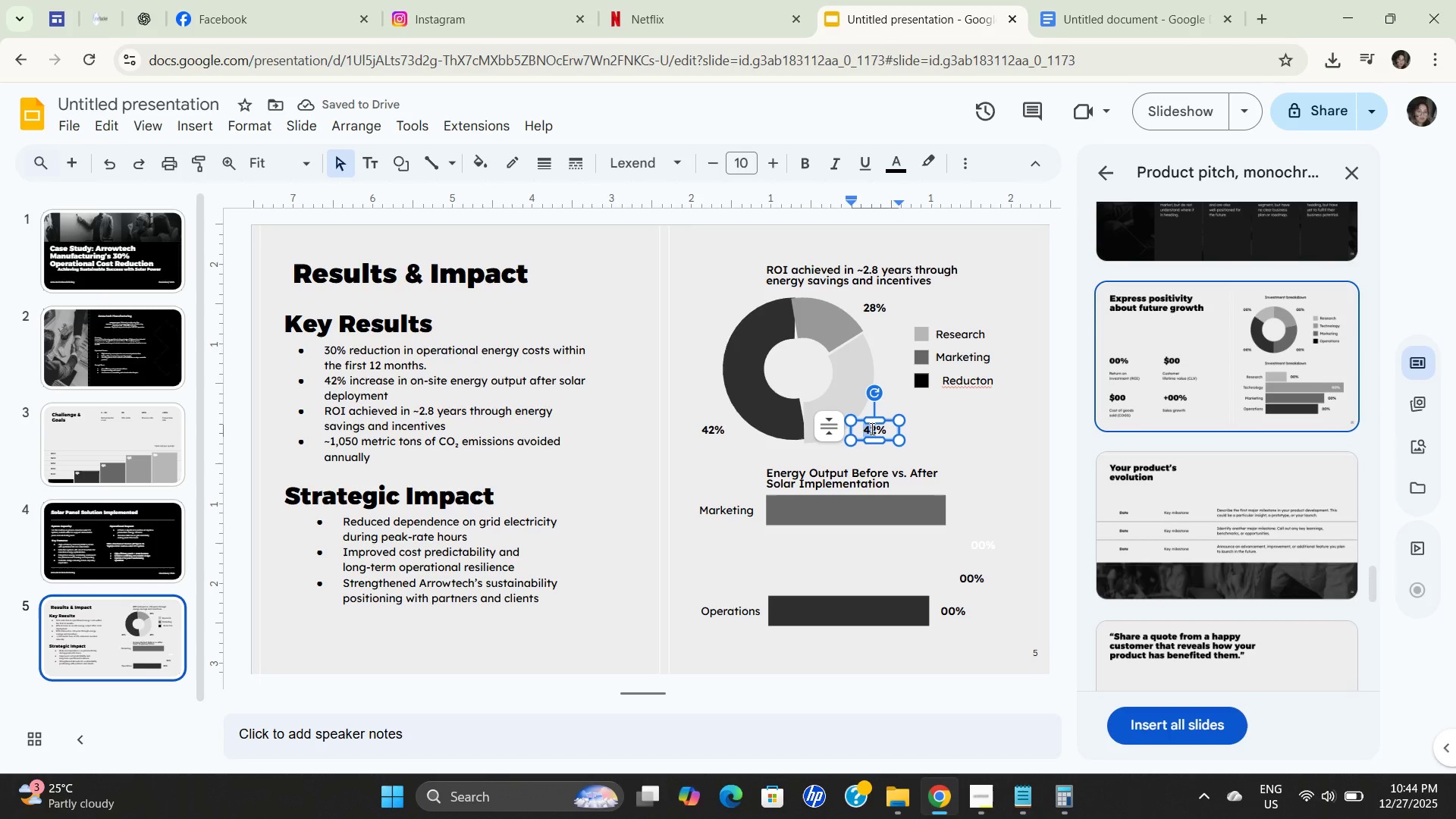 
key(Numpad3)
 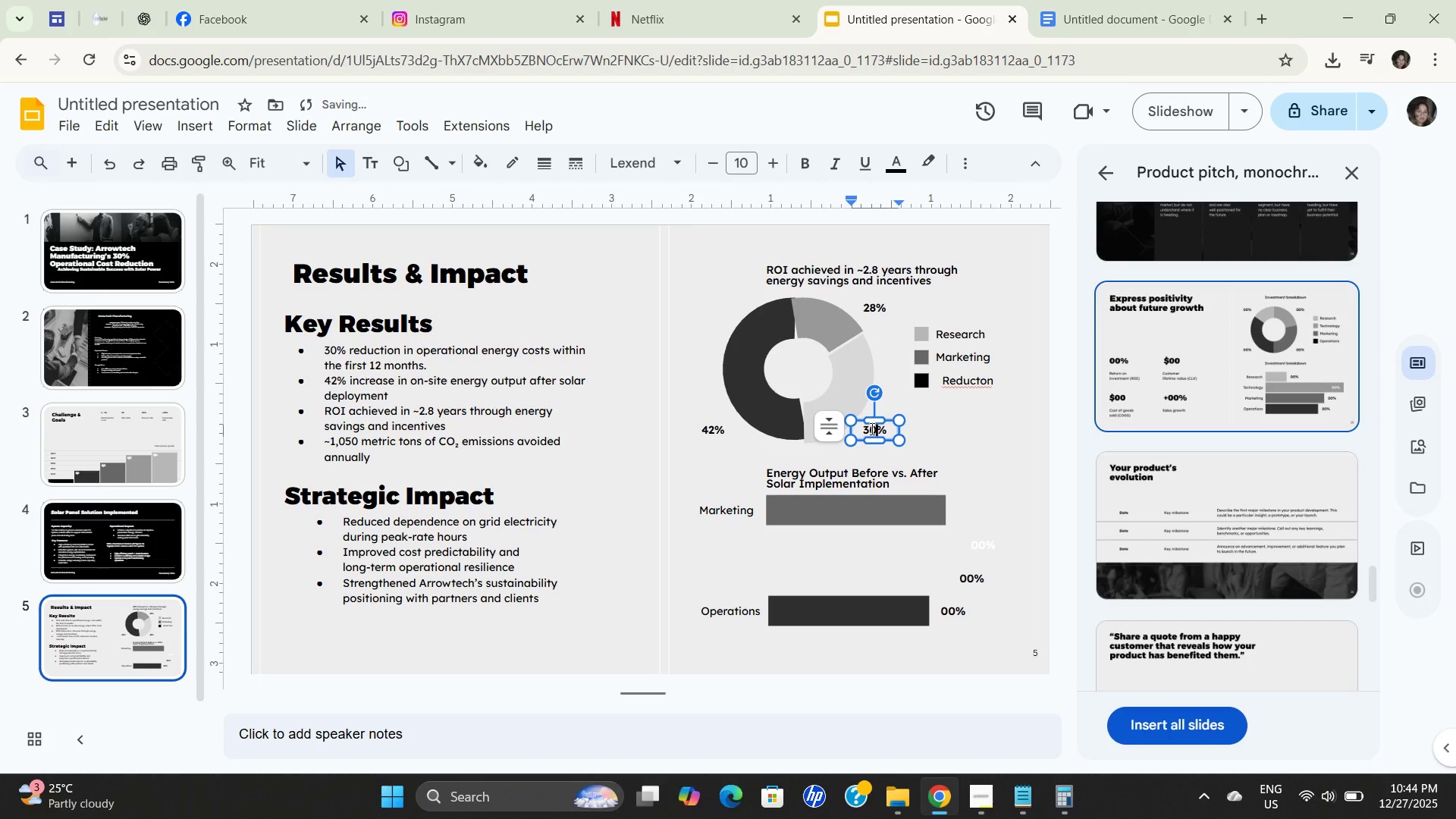 
key(Numpad0)
 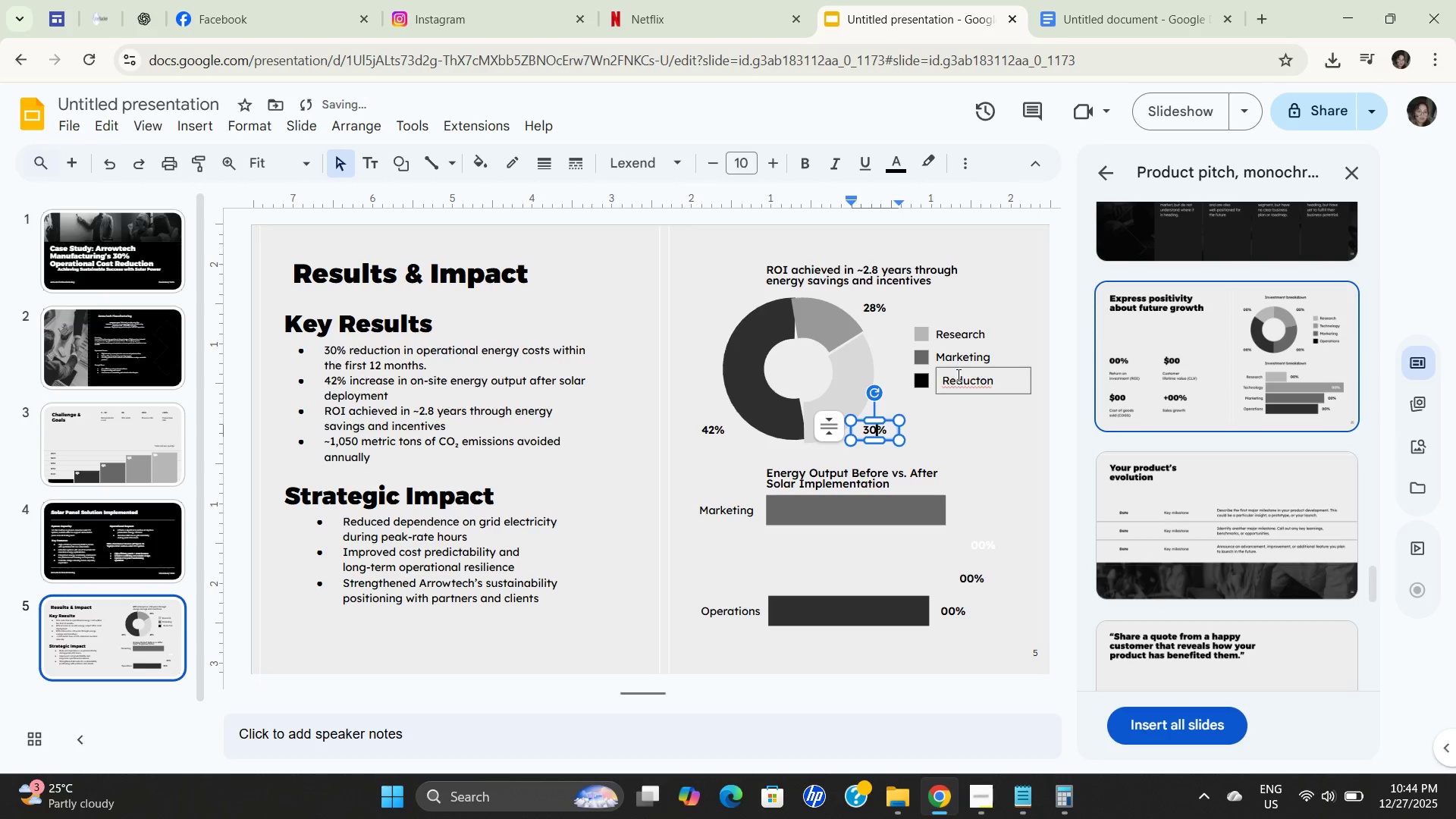 
left_click([968, 379])
 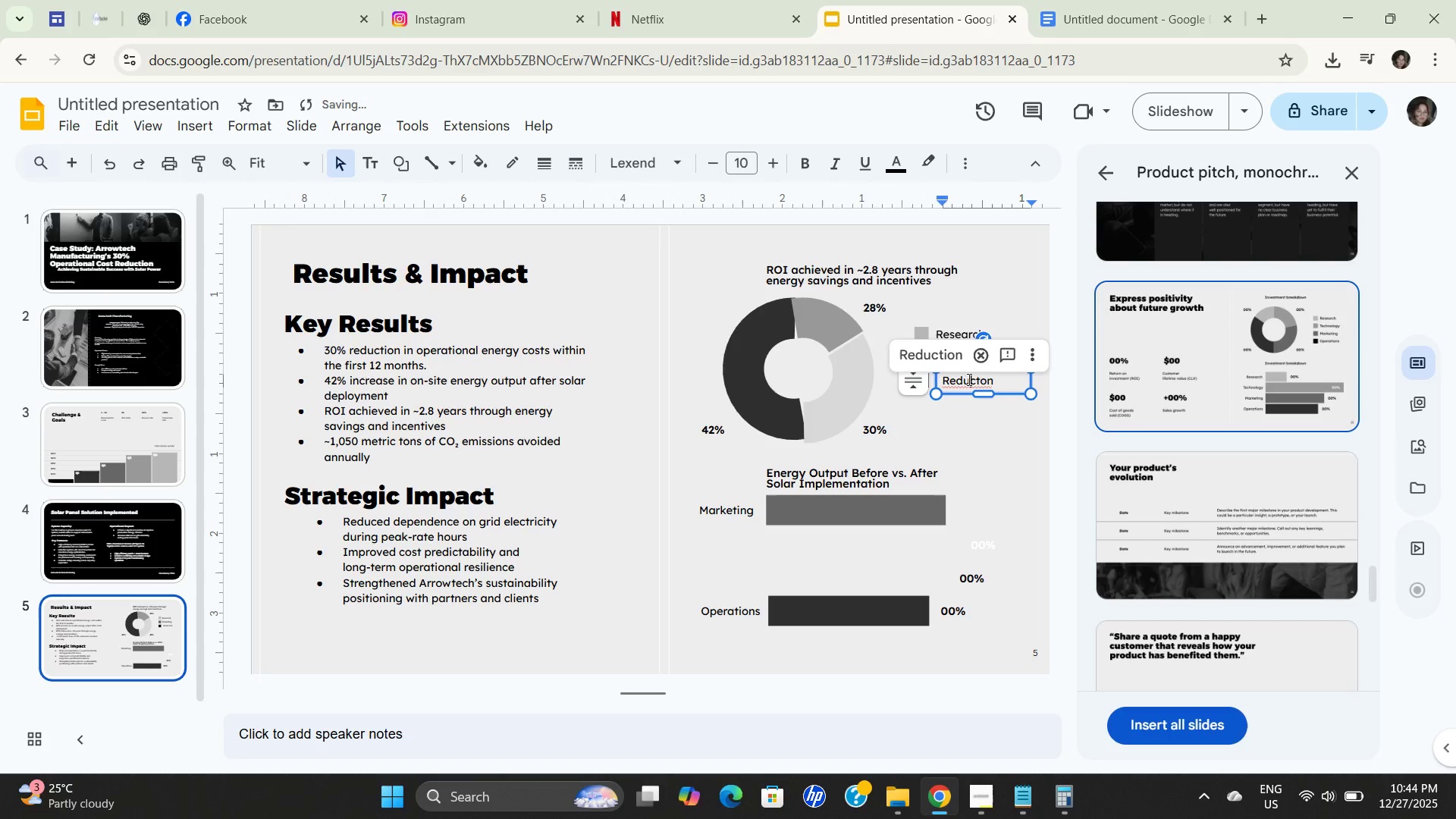 
double_click([968, 379])
 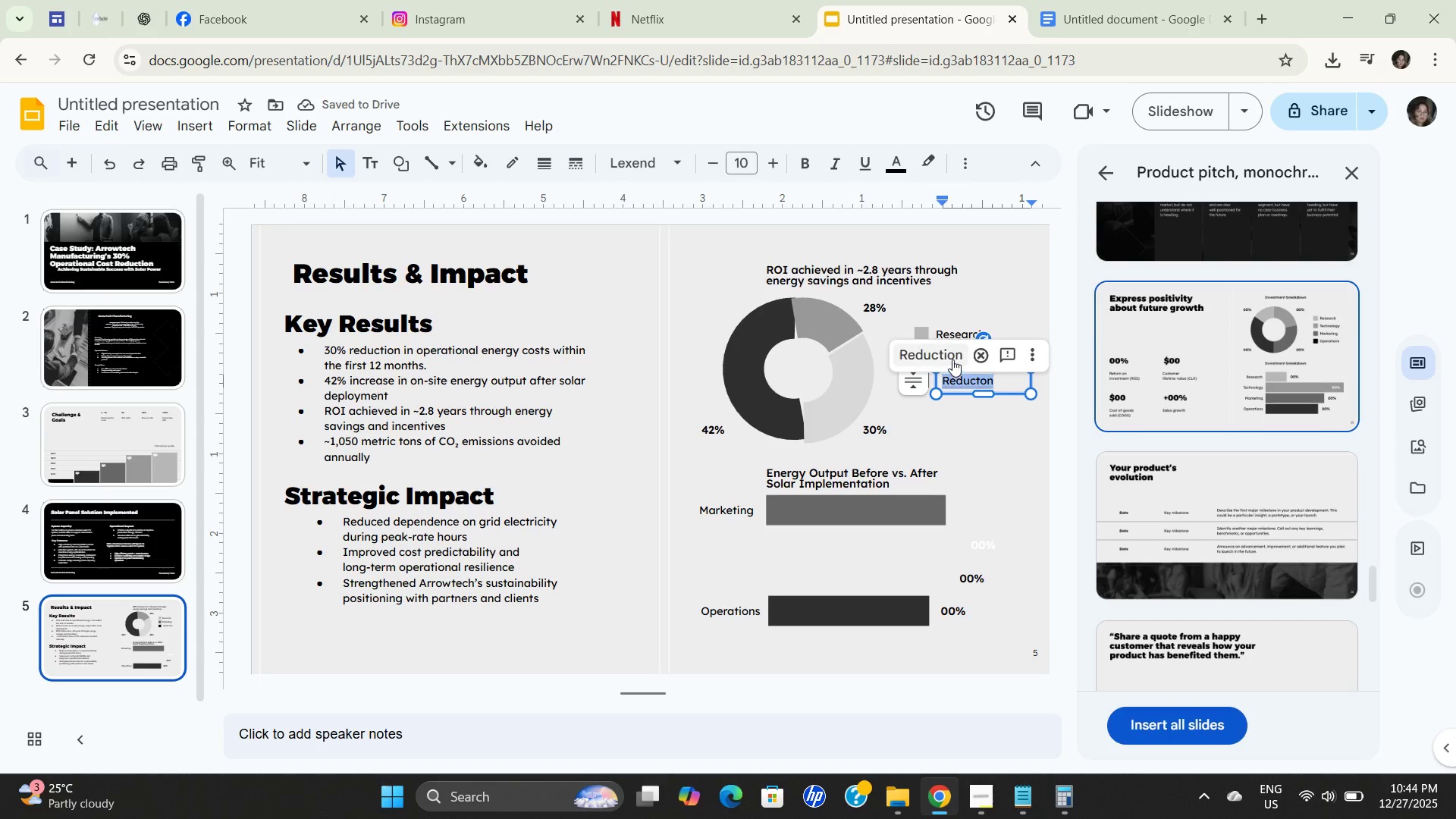 
left_click([952, 359])
 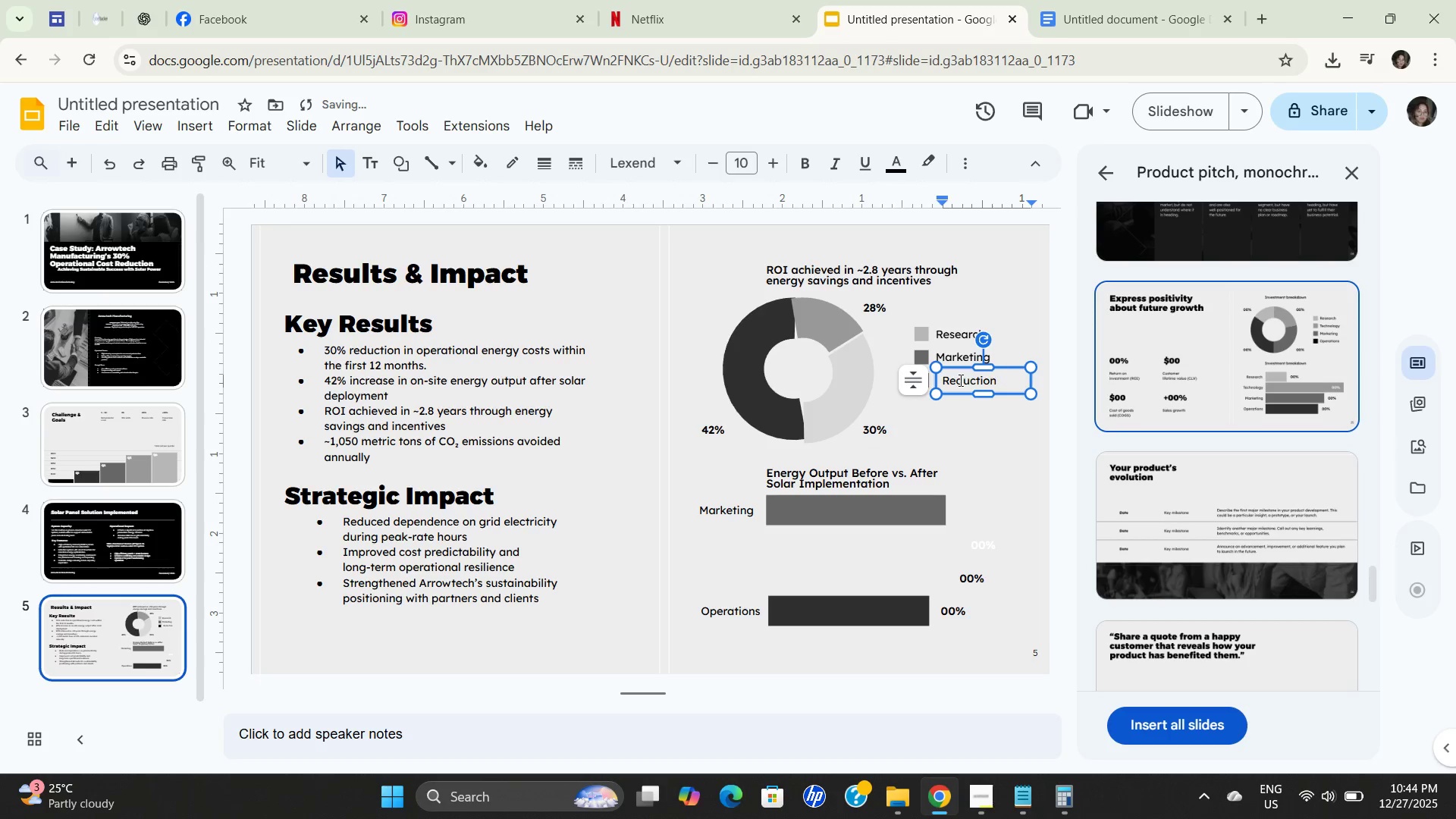 
double_click([959, 380])
 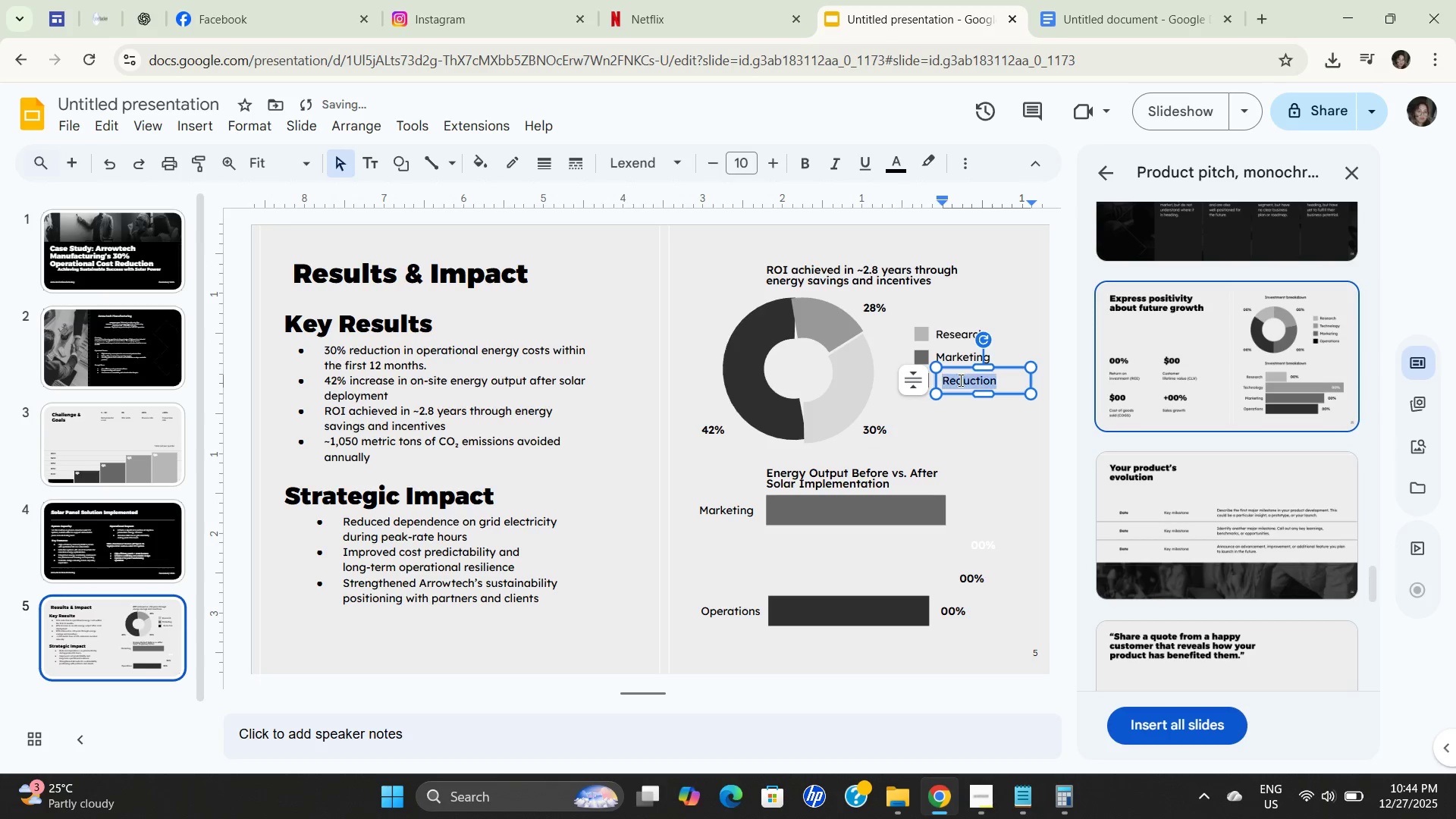 
key(Control+C)
 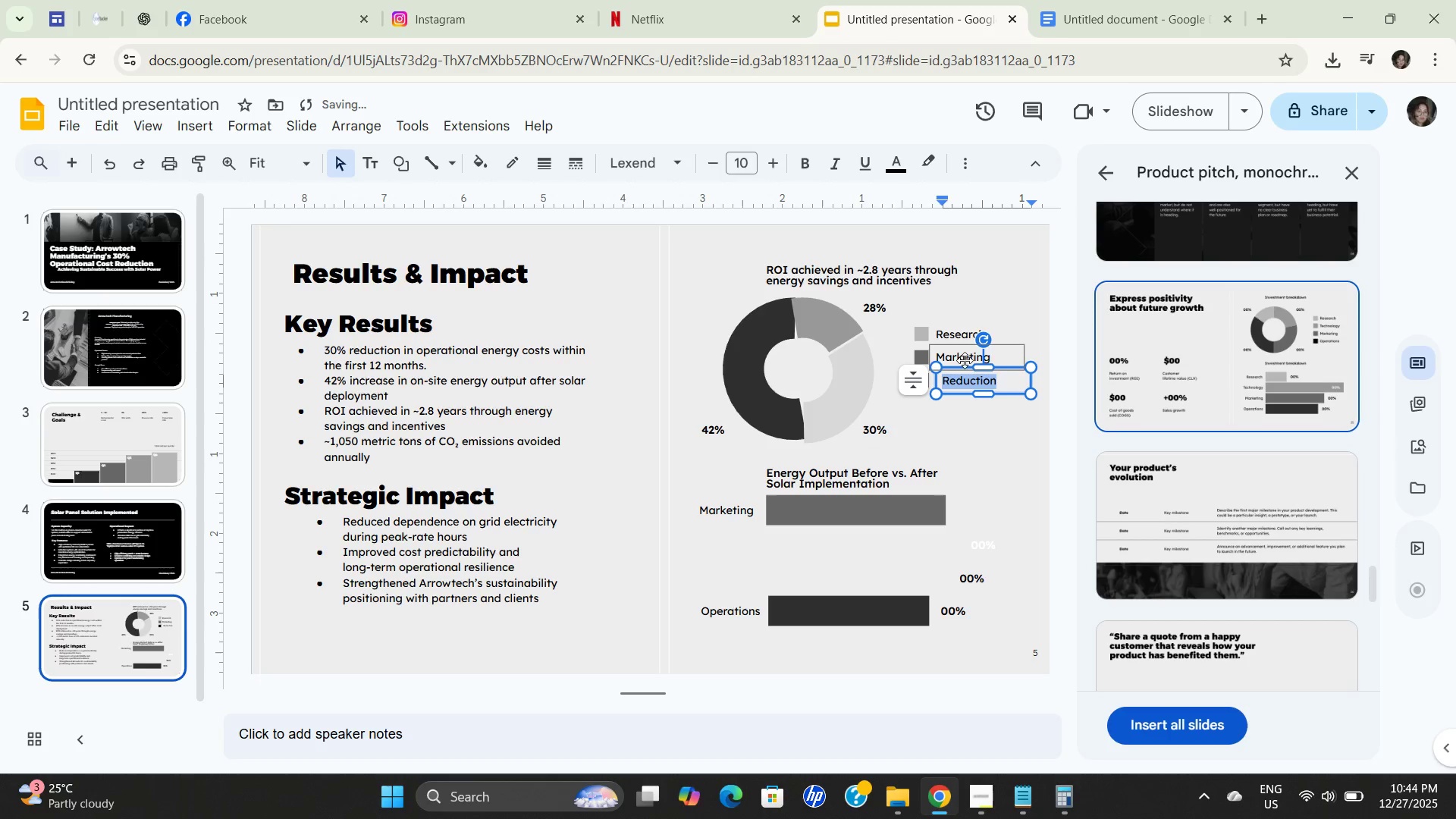 
key(Control+C)
 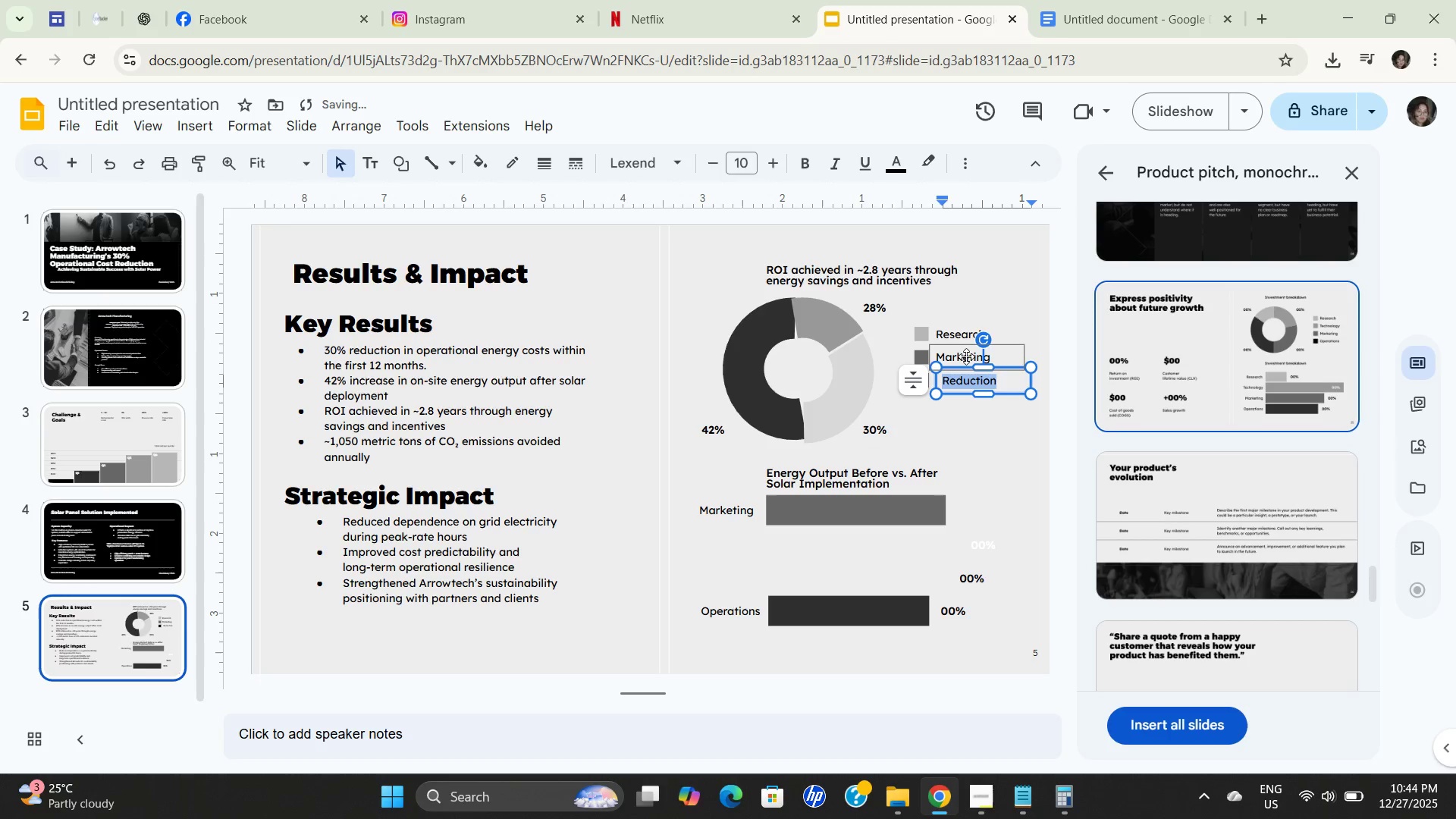 
key(Control+C)
 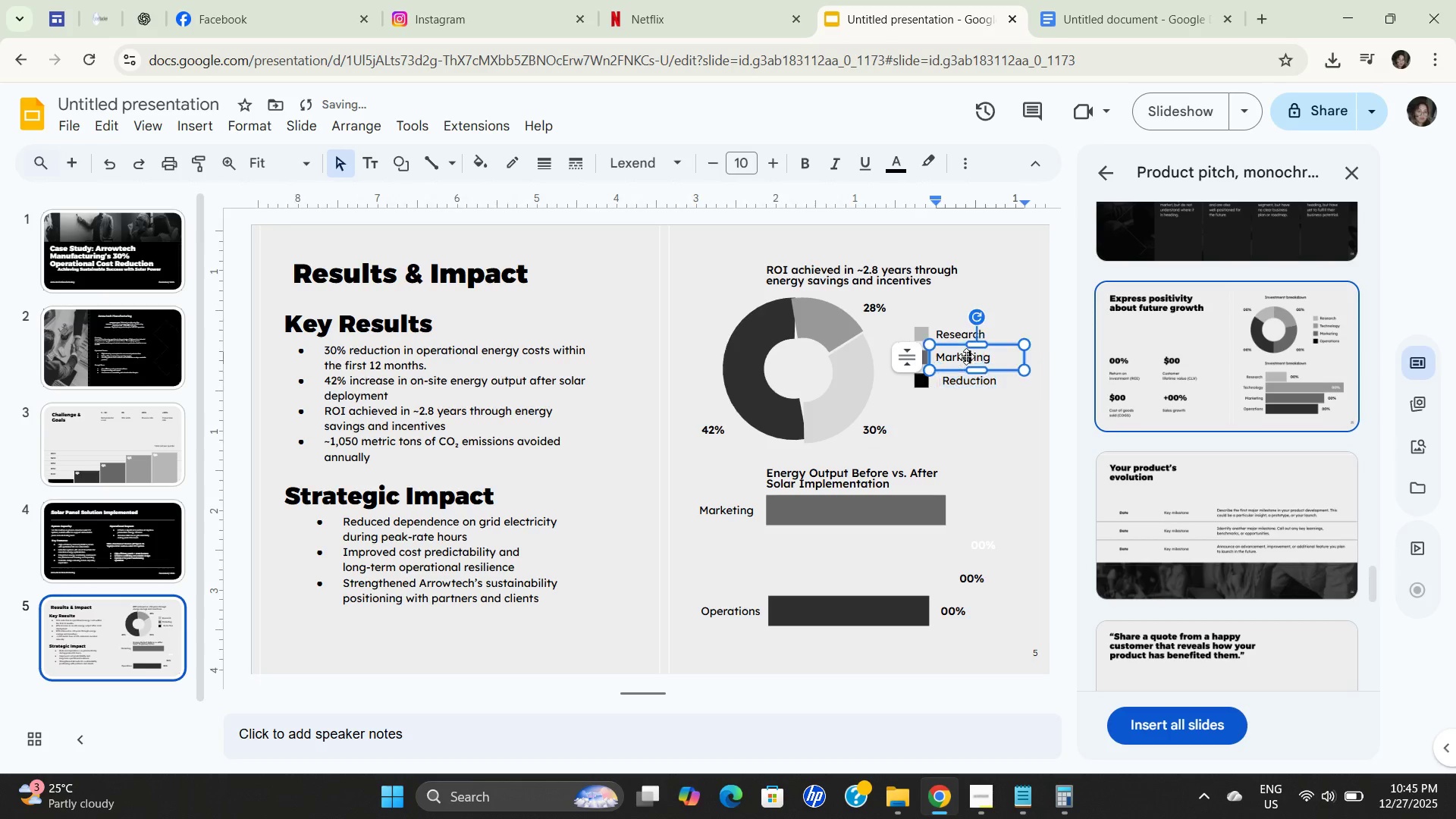 
double_click([966, 356])
 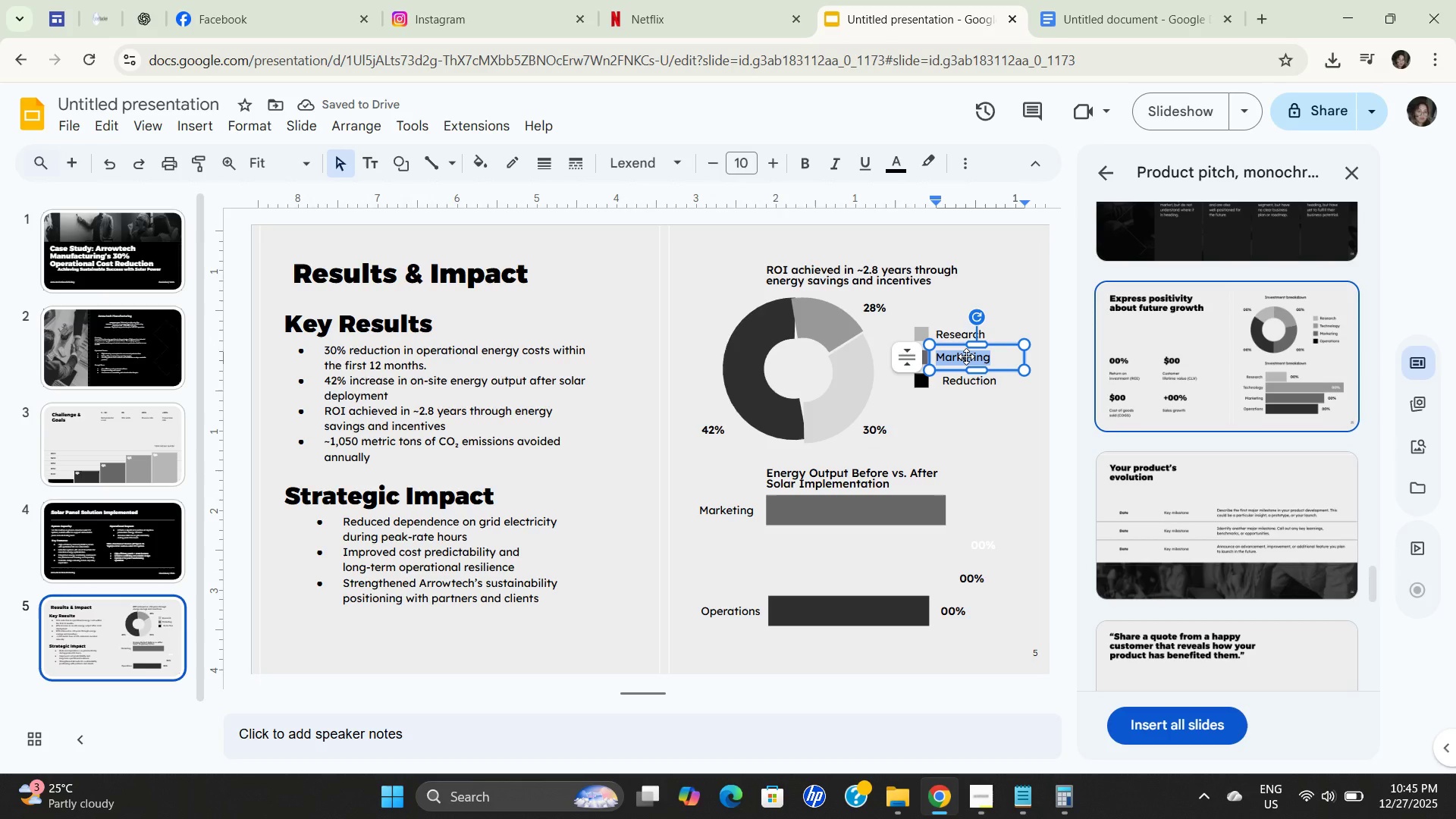 
key(Control+ControlLeft)
 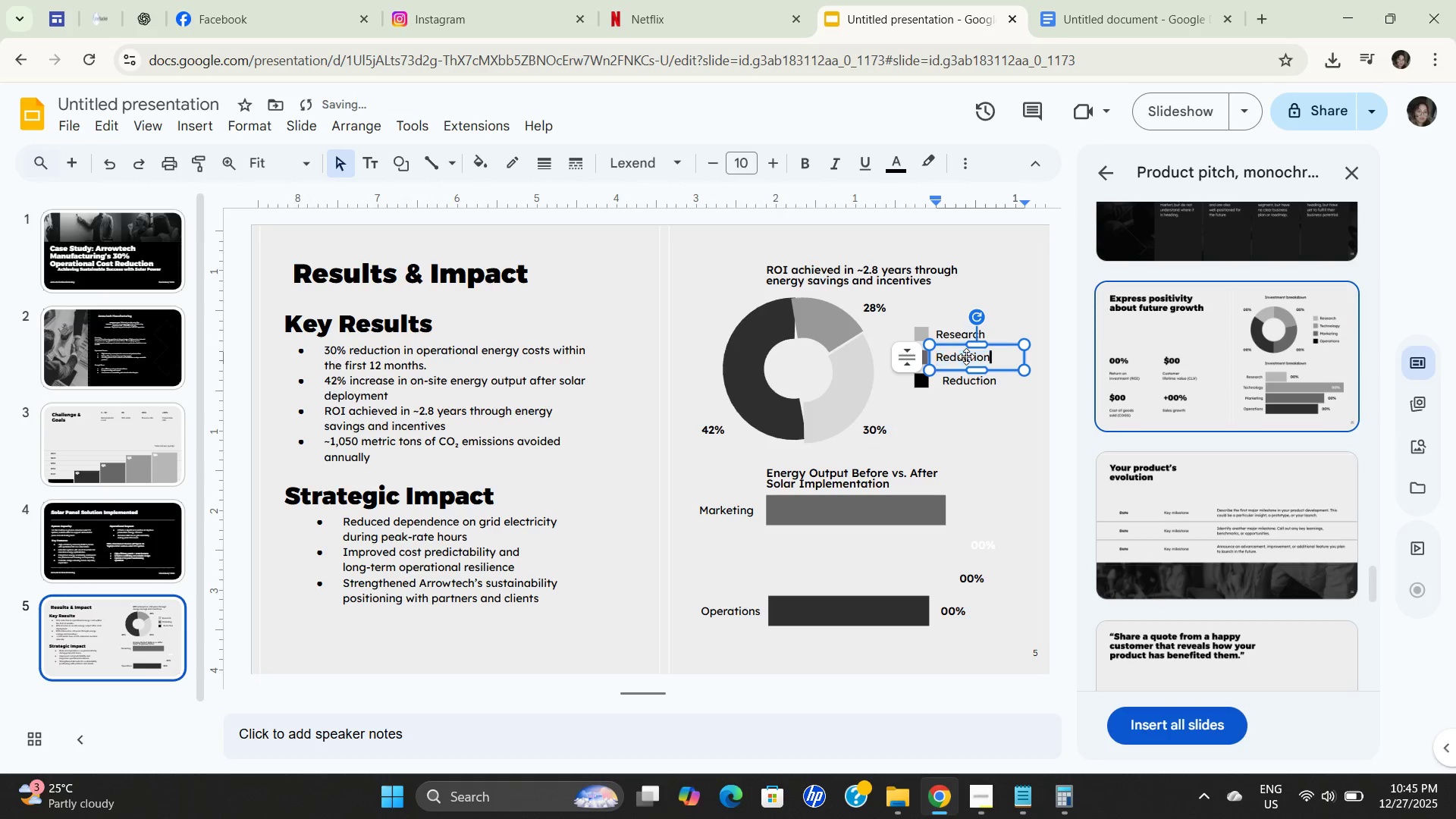 
key(Control+V)
 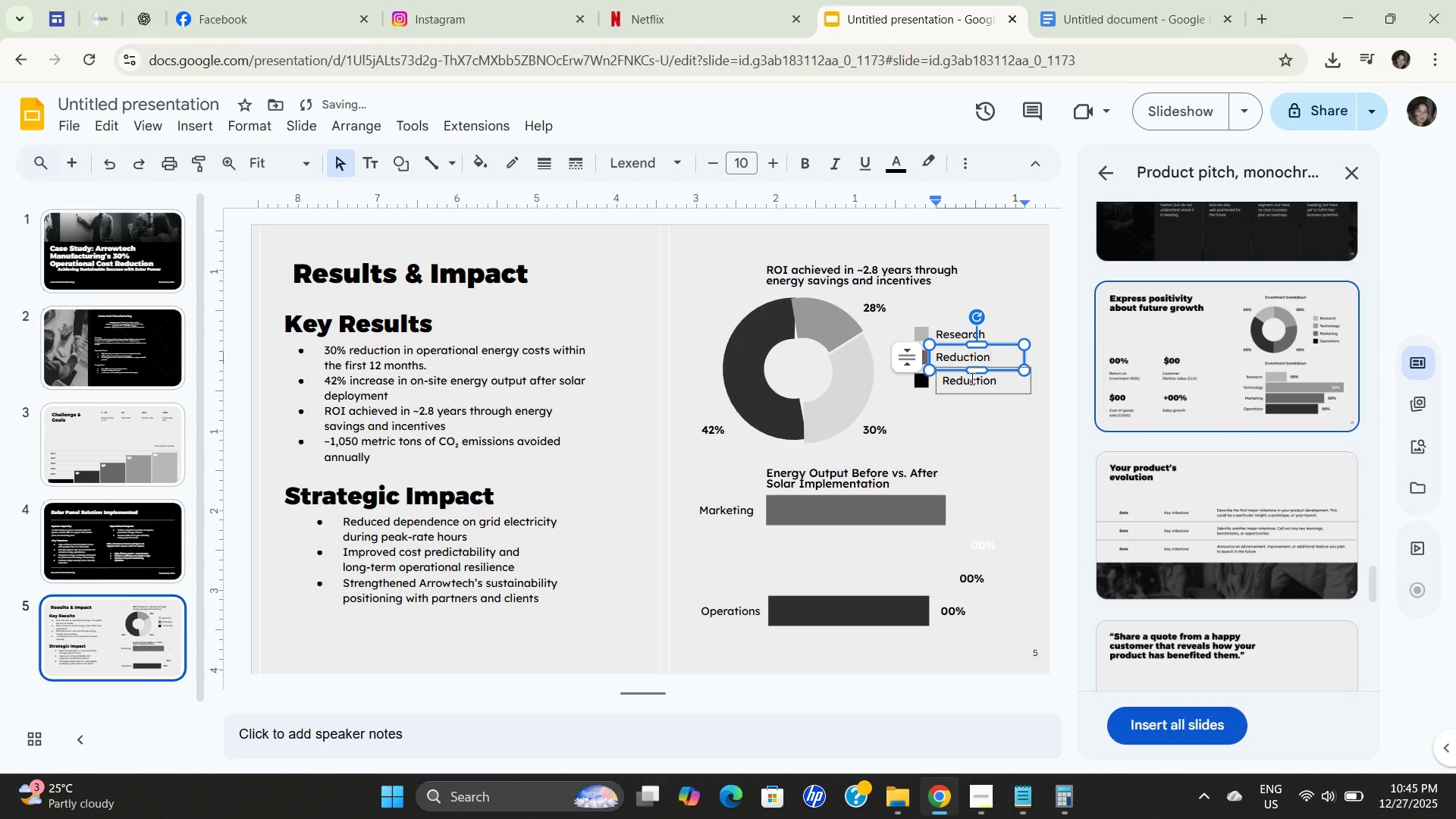 
double_click([971, 378])
 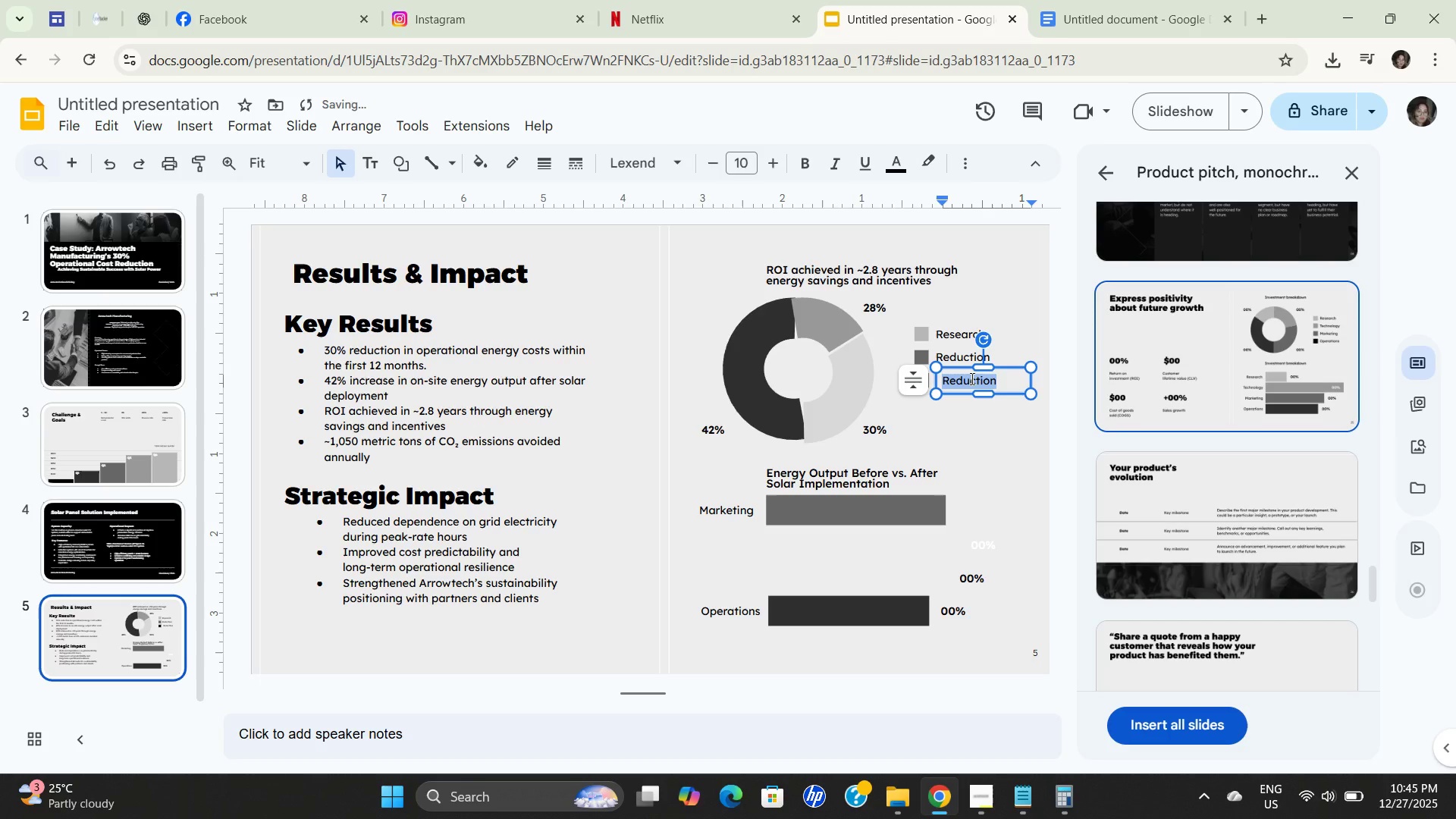 
key(Shift+I)
 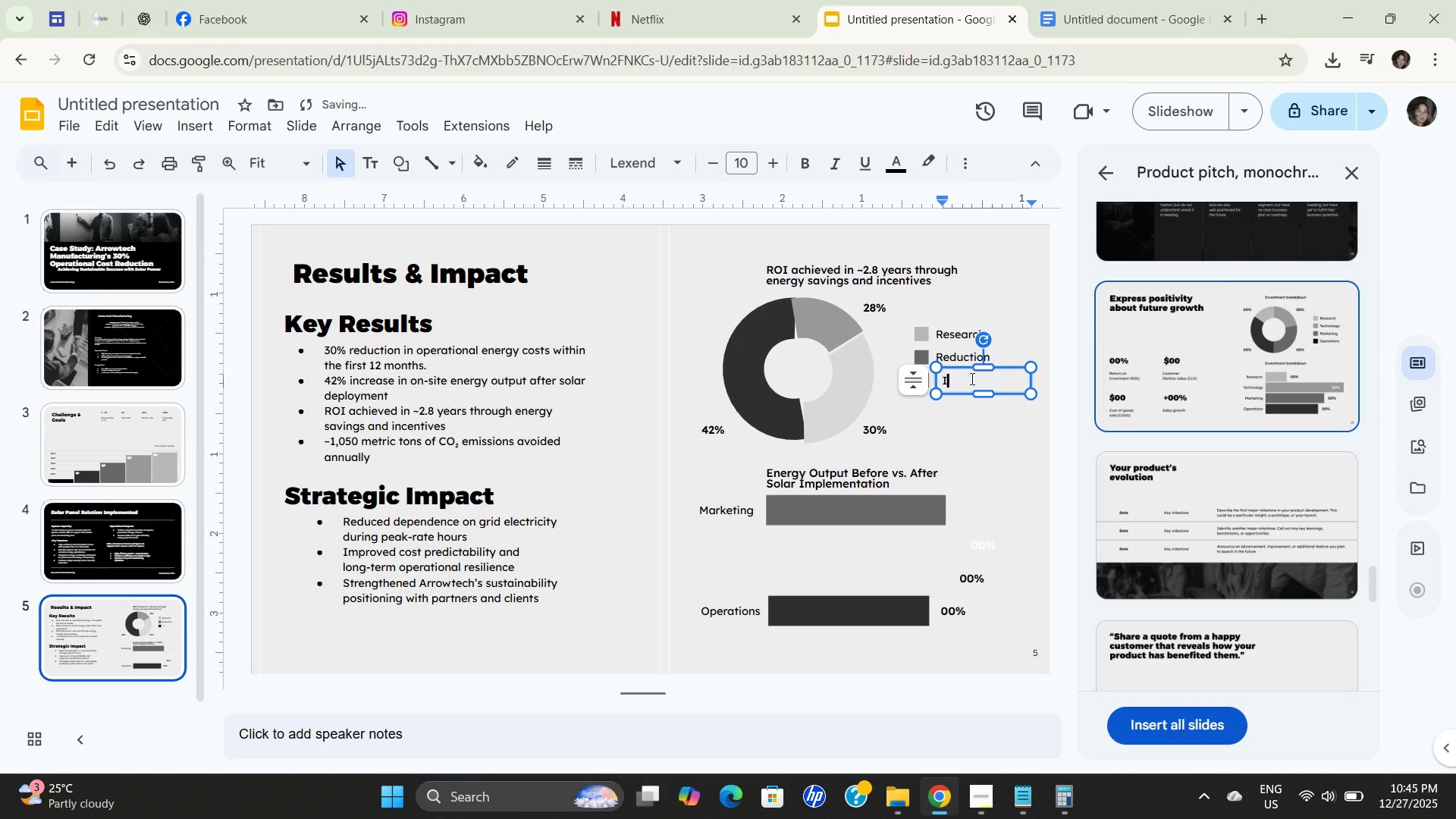 
type(ncrea)
 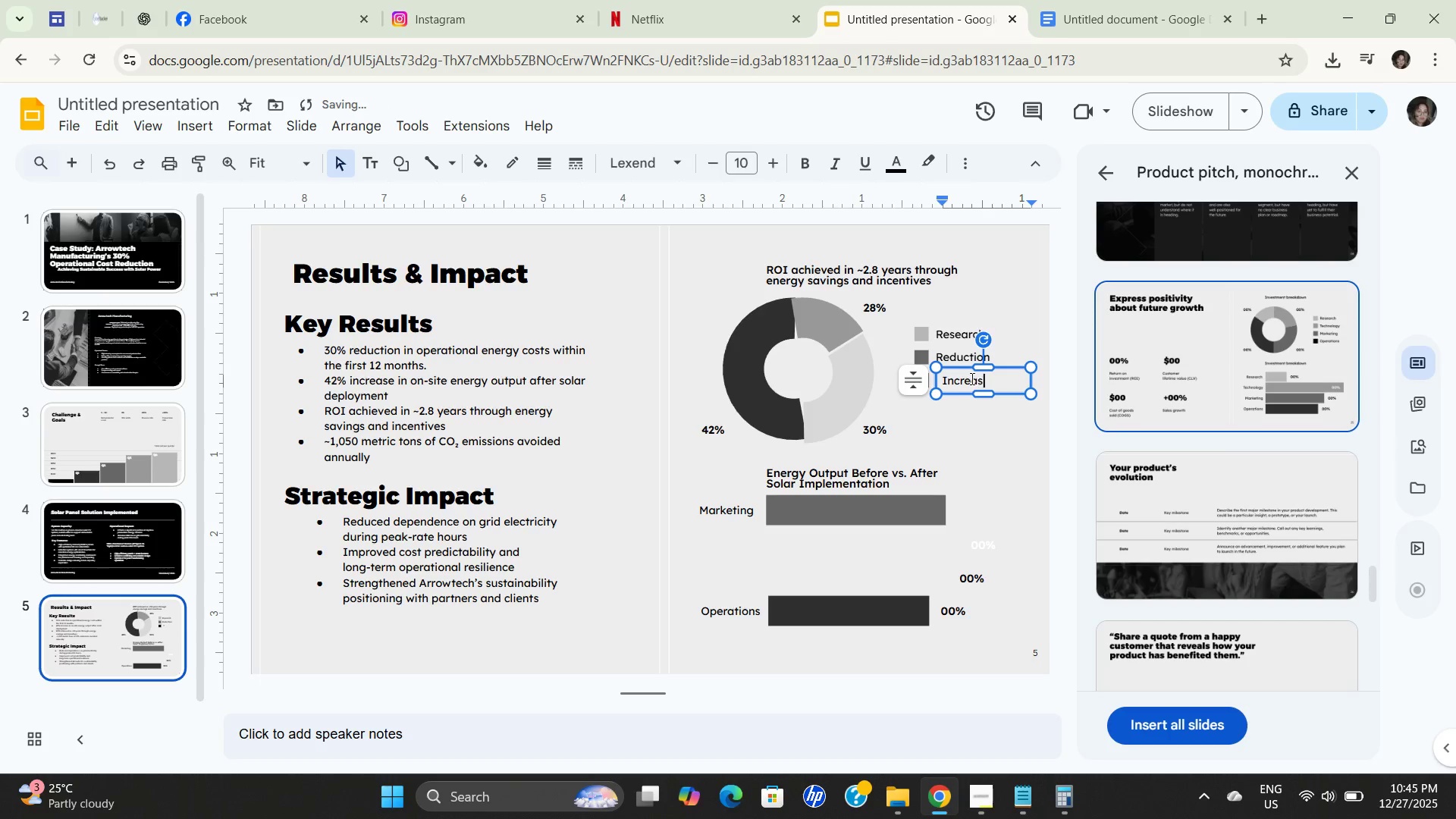 
type(se)
 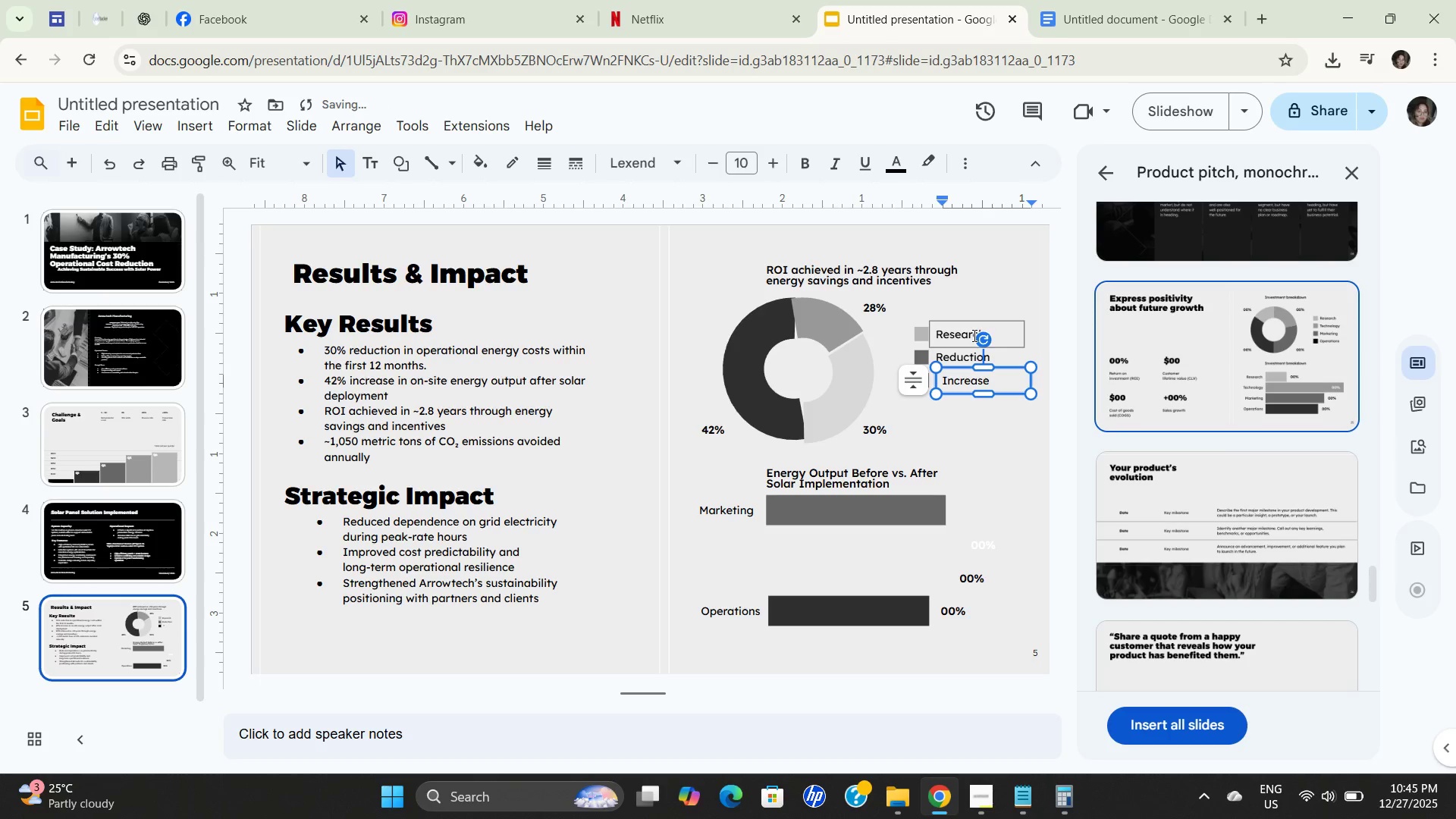 
double_click([972, 335])
 